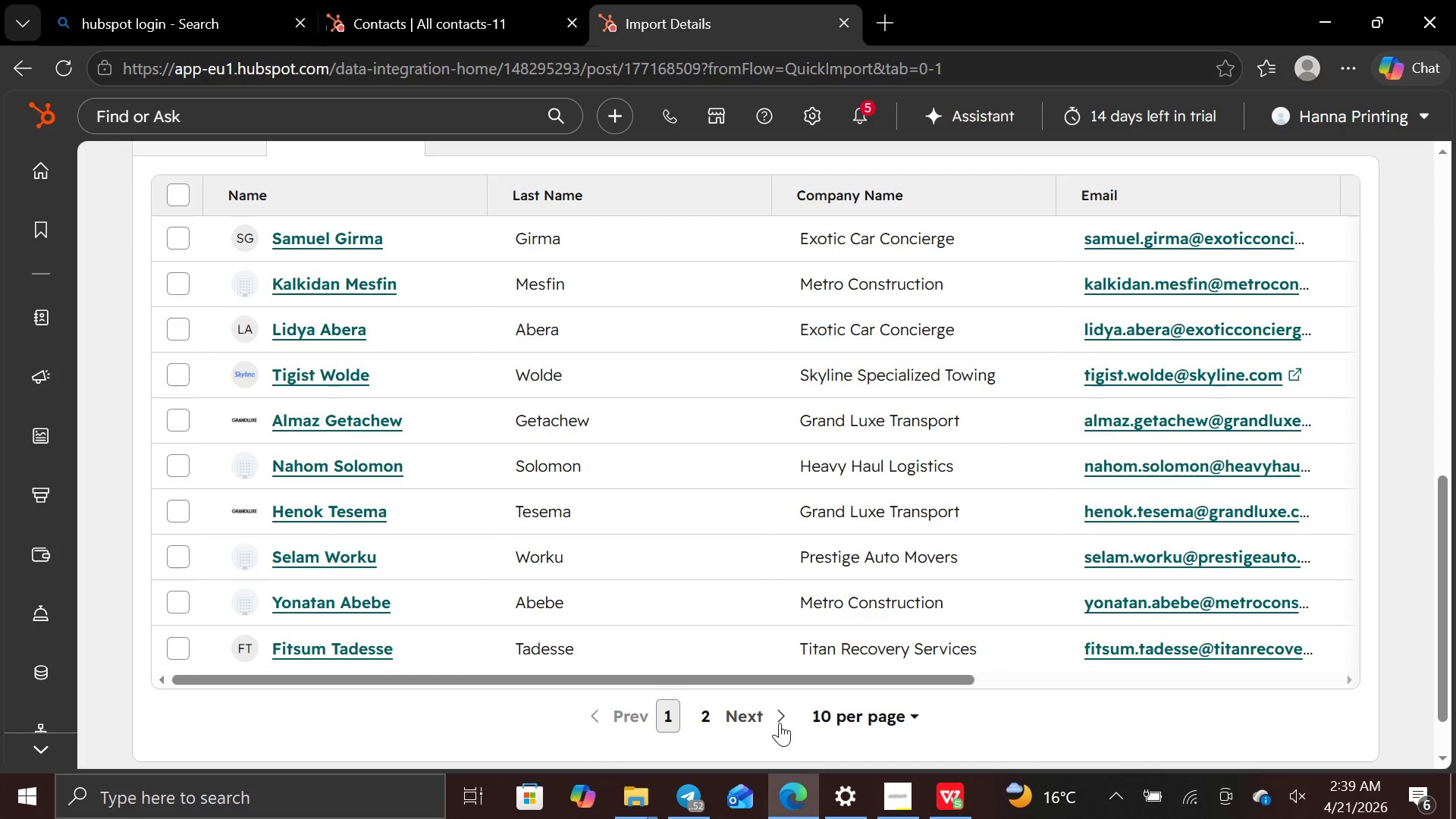 
left_click([779, 723])
 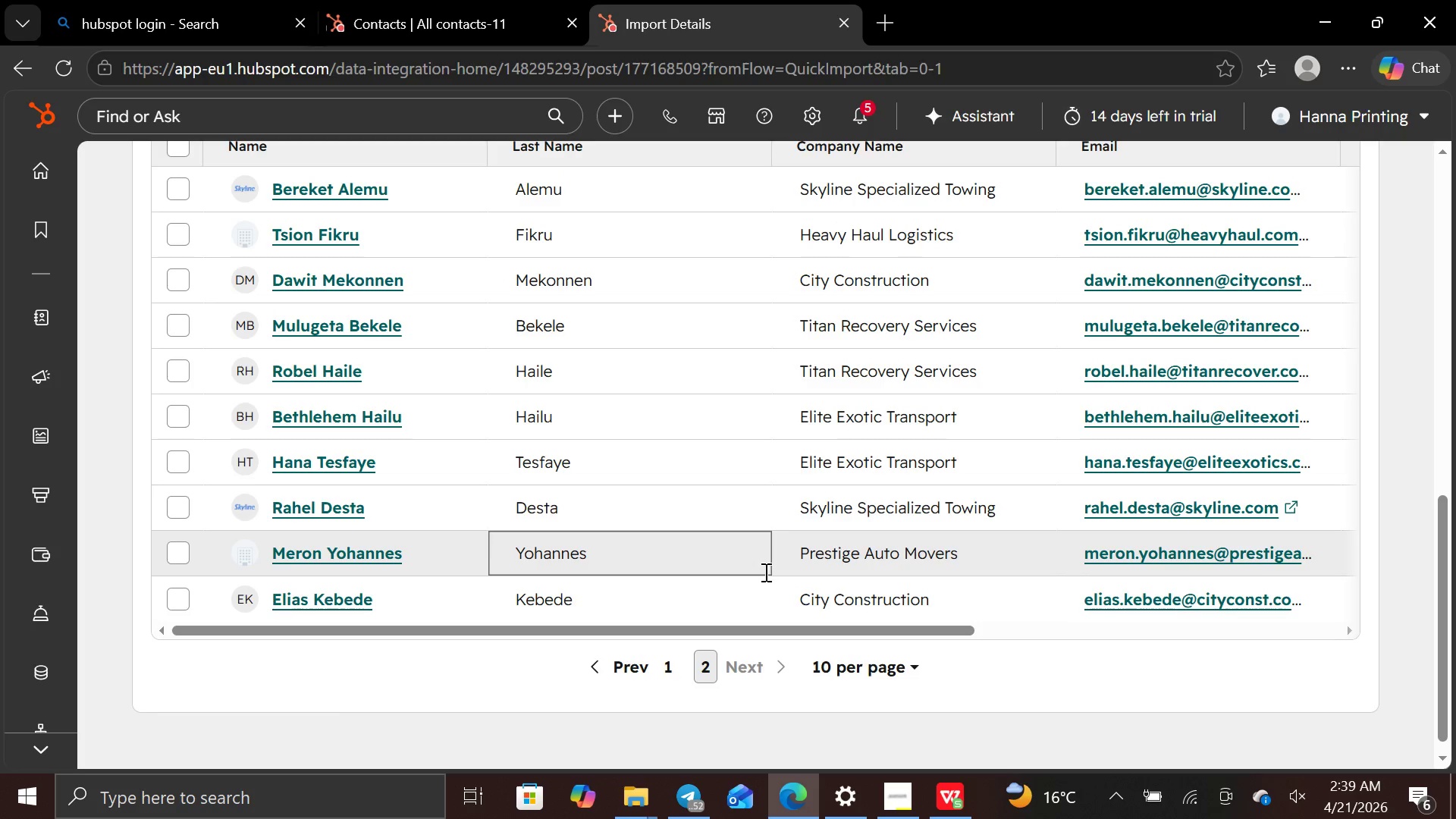 
wait(5.08)
 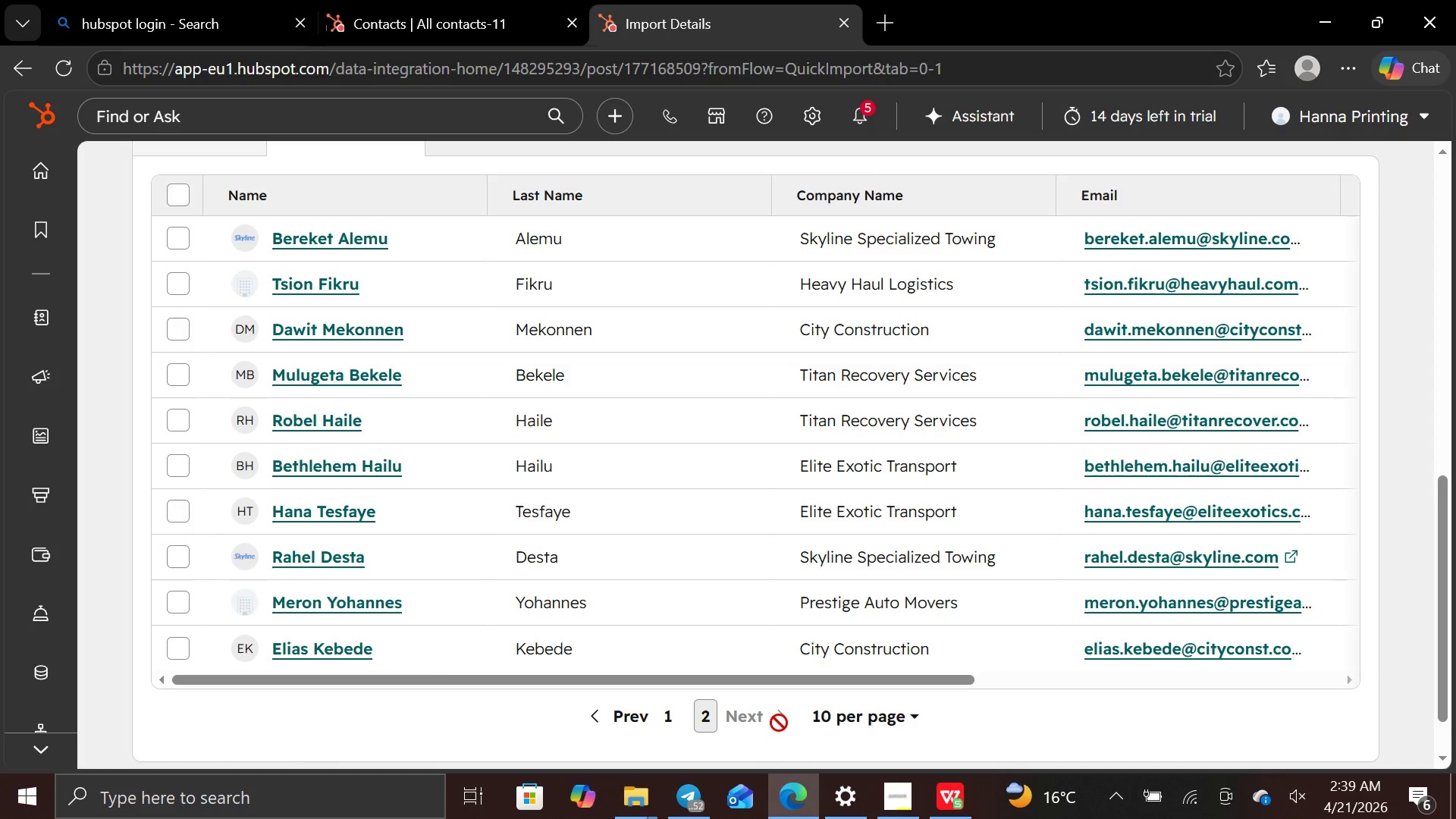 
left_click([657, 667])
 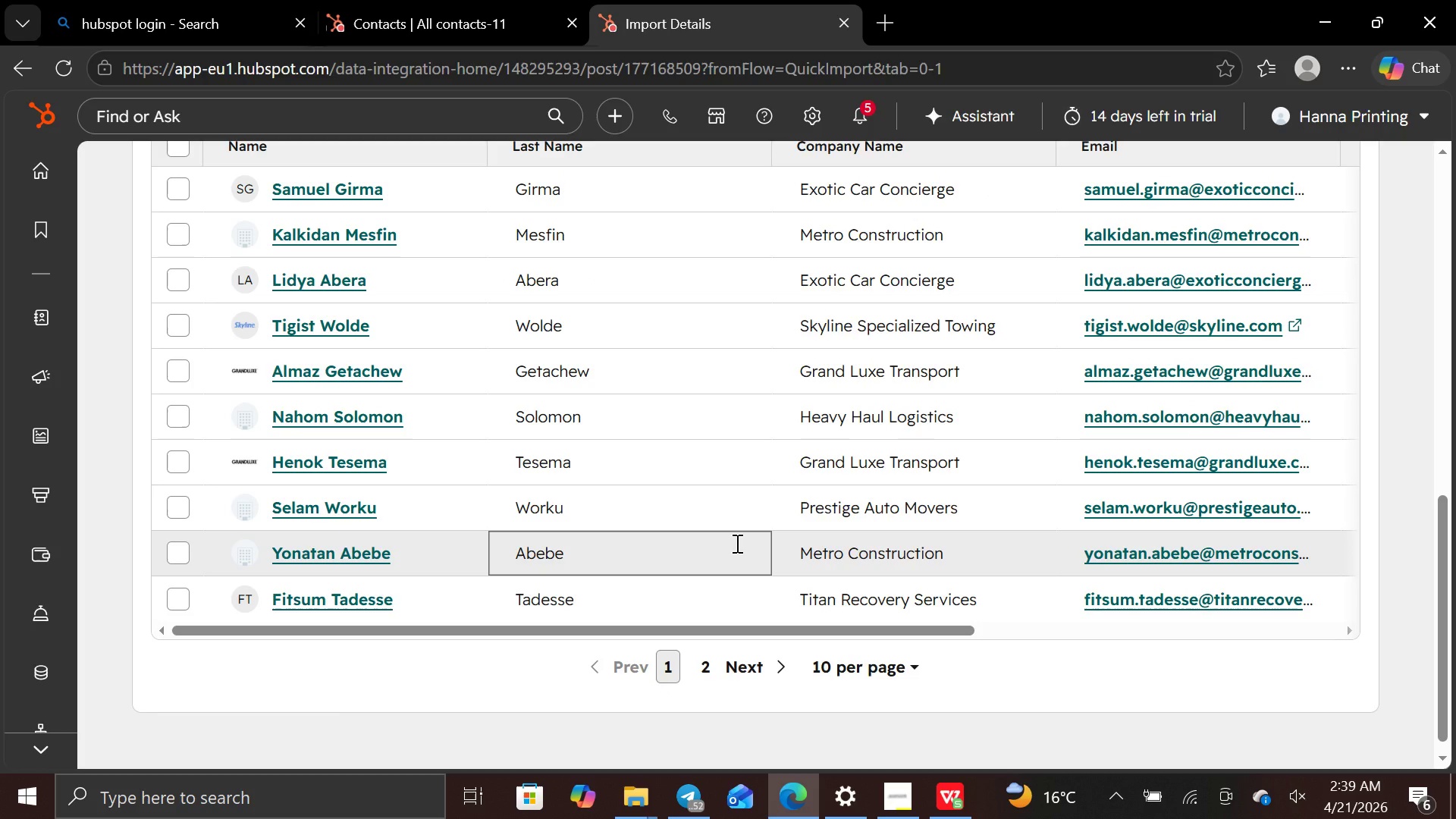 
wait(8.48)
 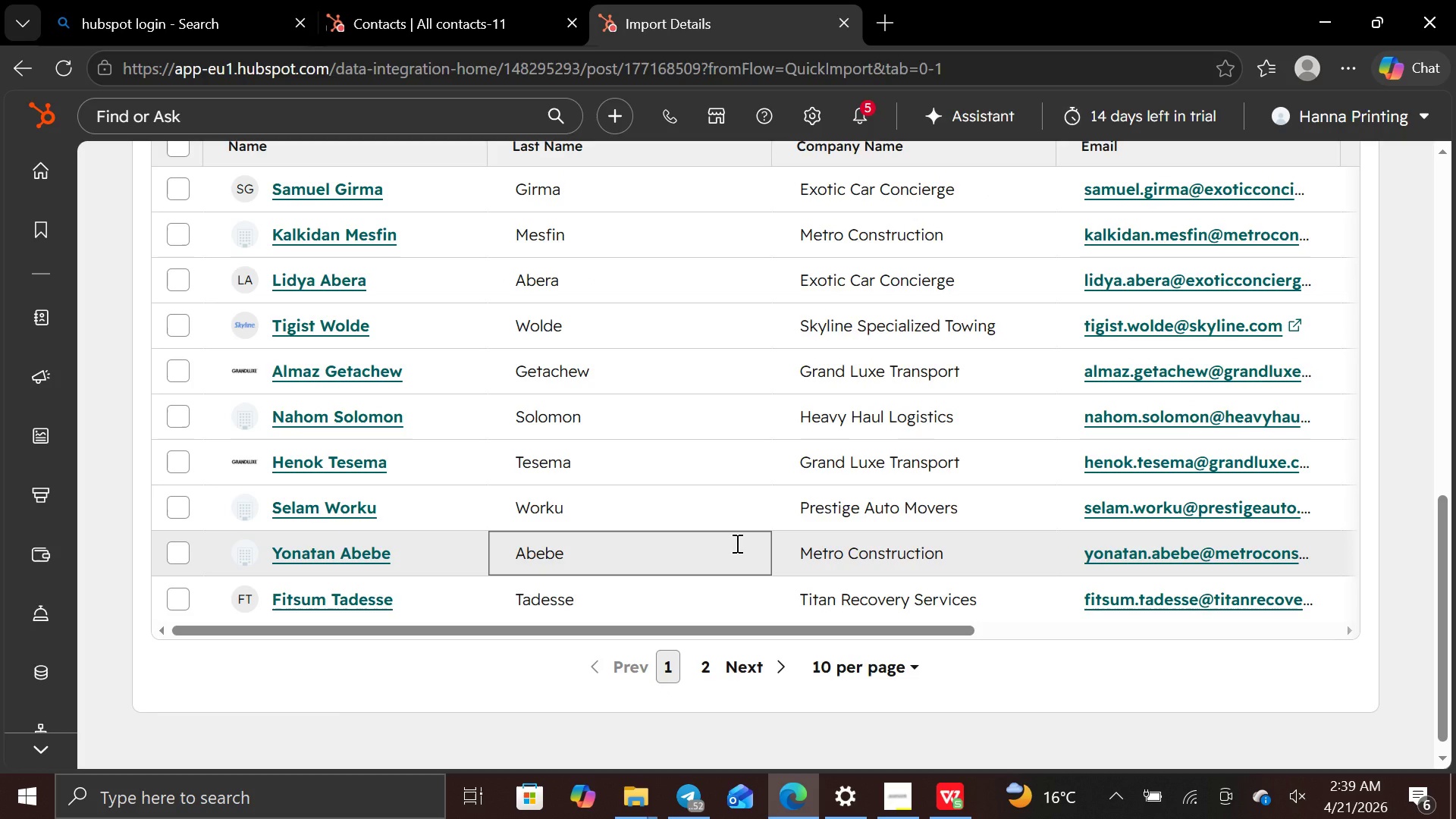 
key(PrintScreen)
 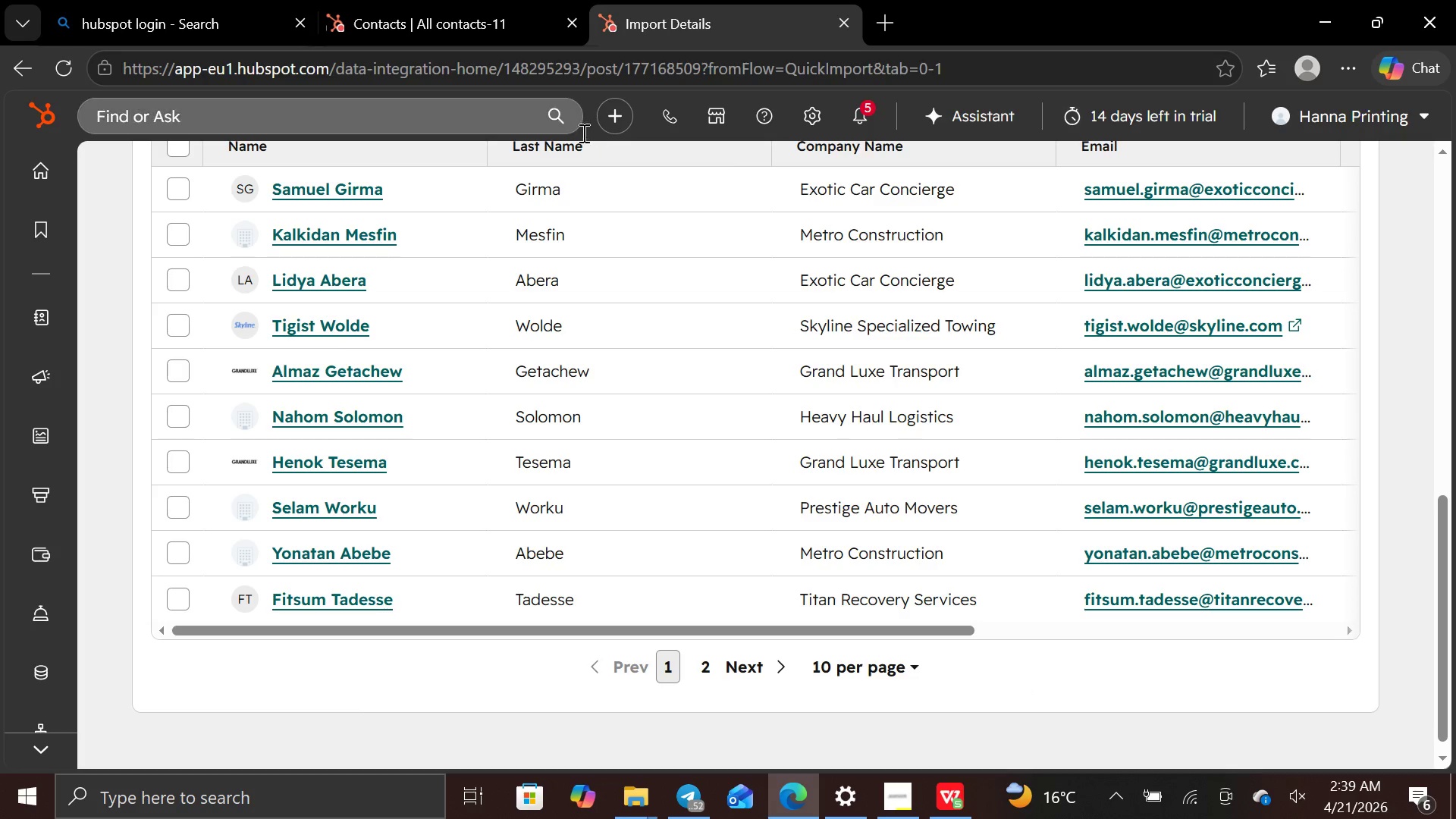 
left_click([579, 148])
 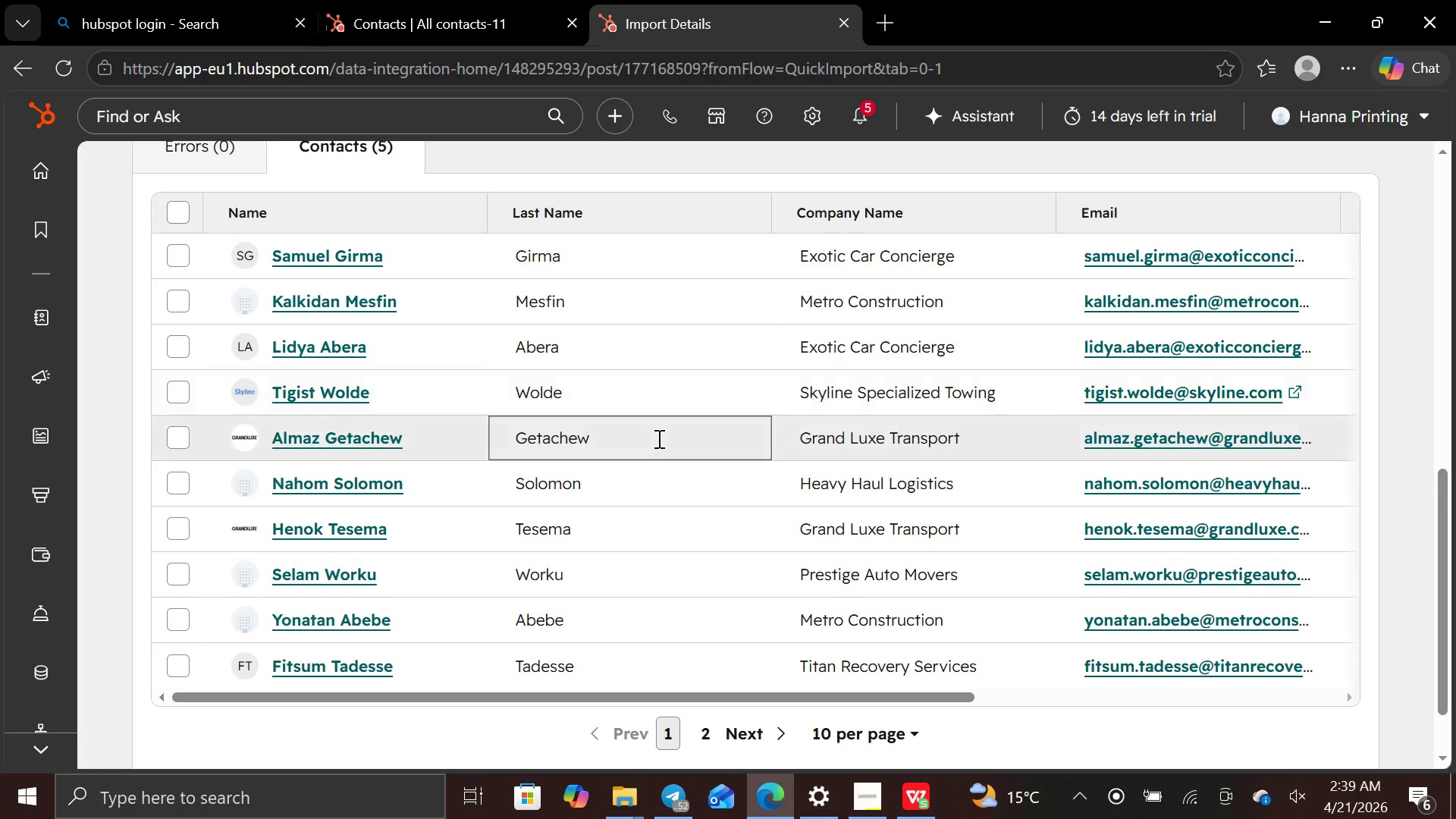 
wait(6.88)
 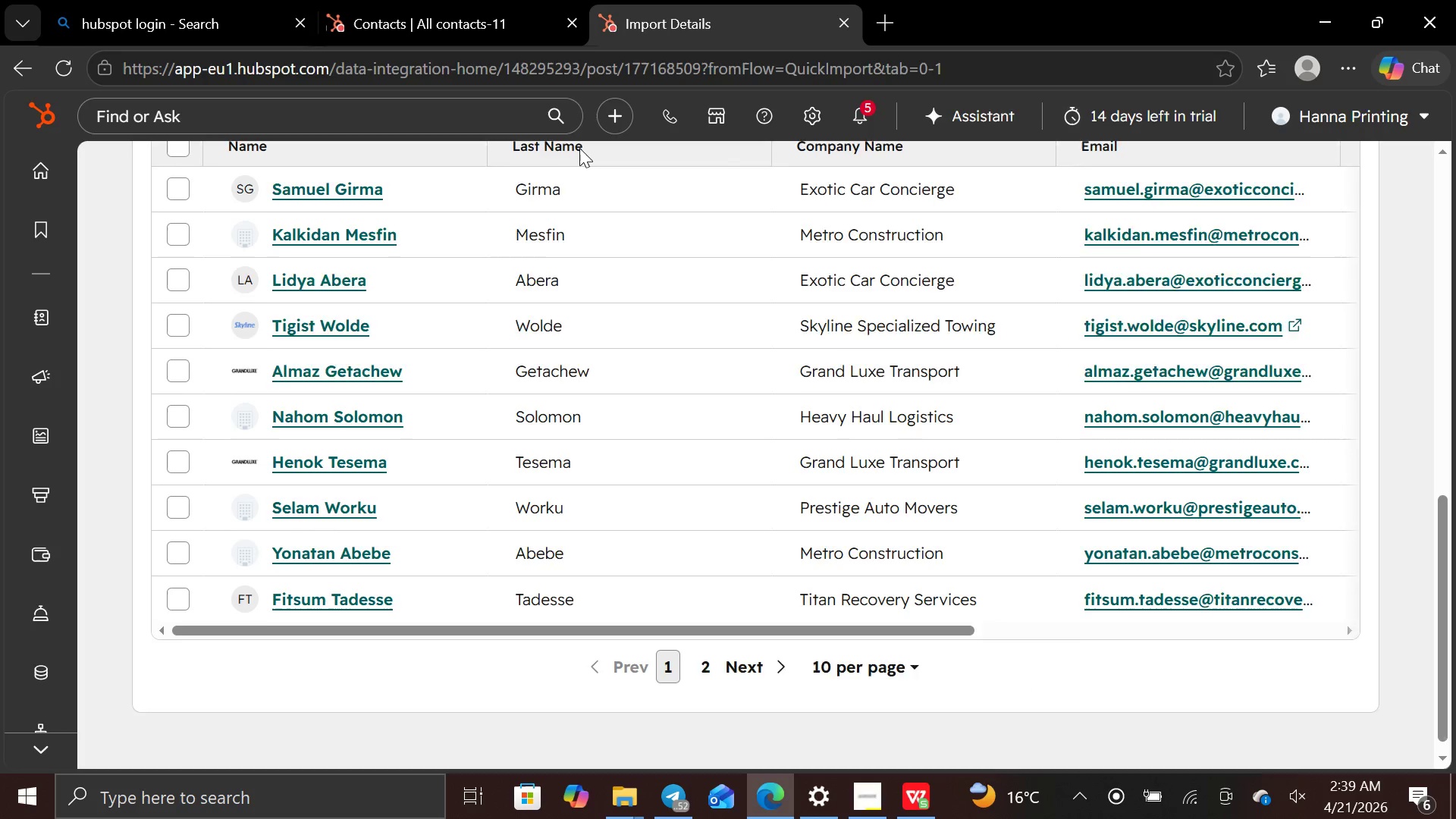 
left_click([757, 647])
 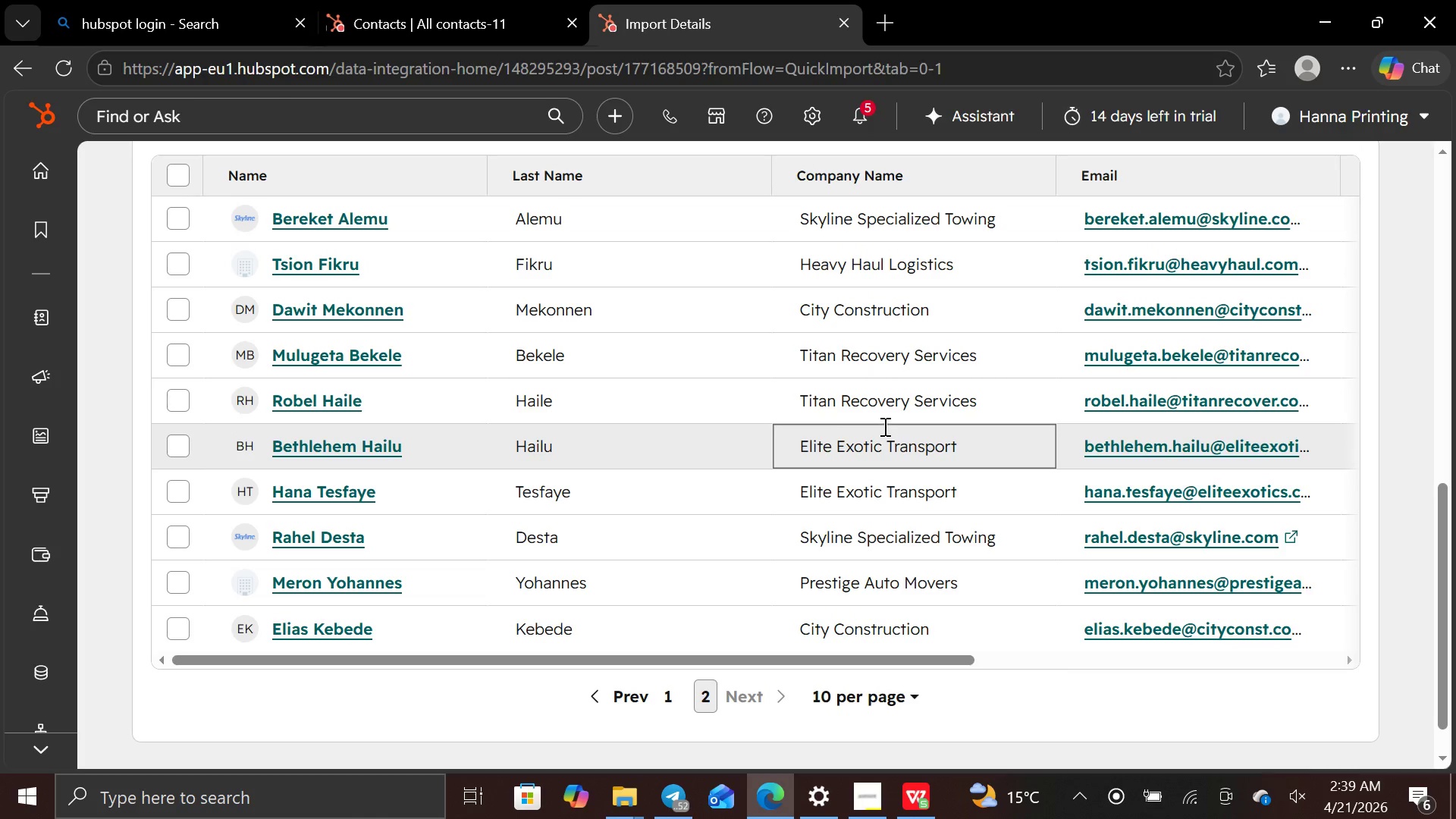 
wait(9.27)
 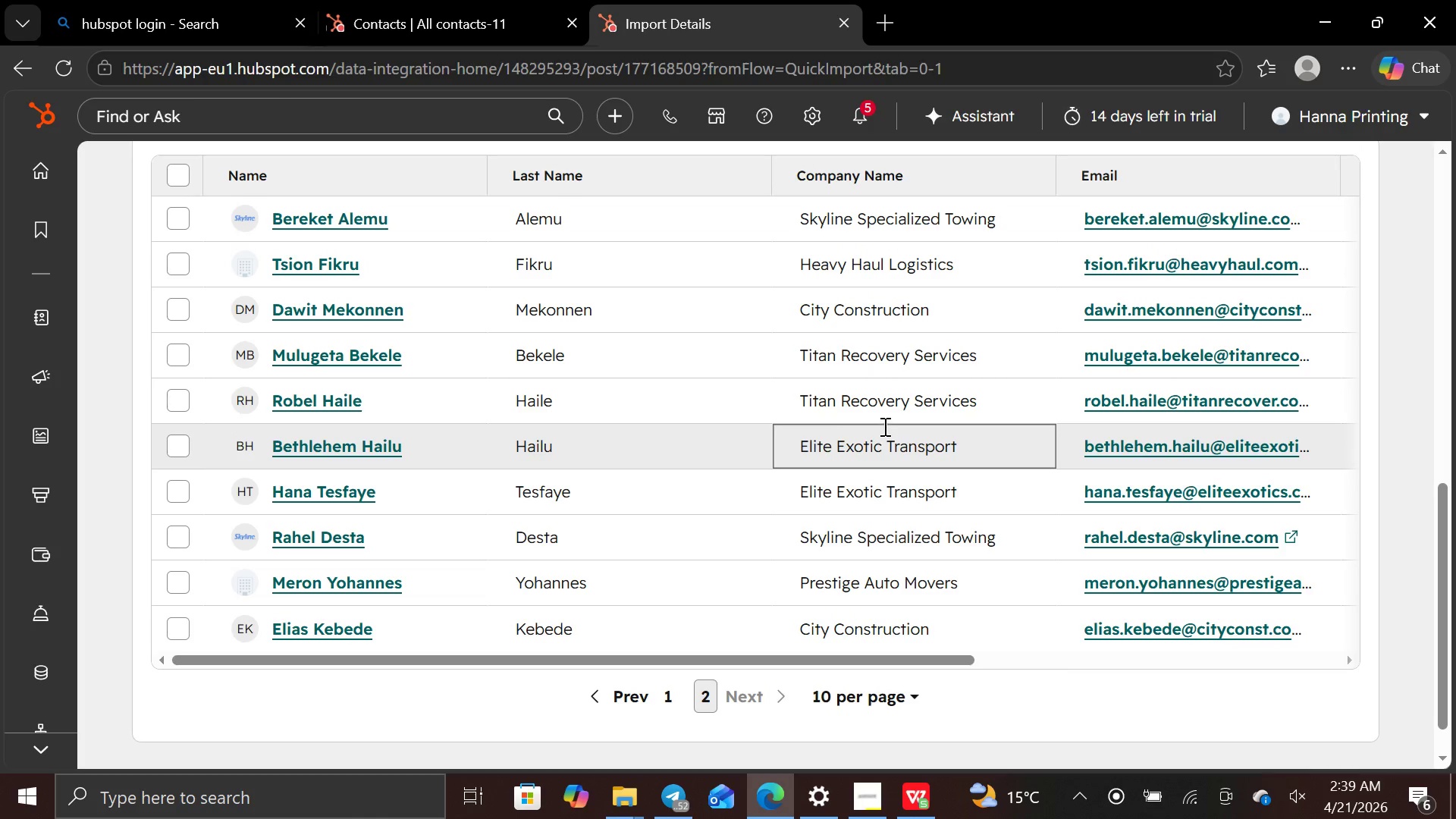 
key(PrintScreen)
 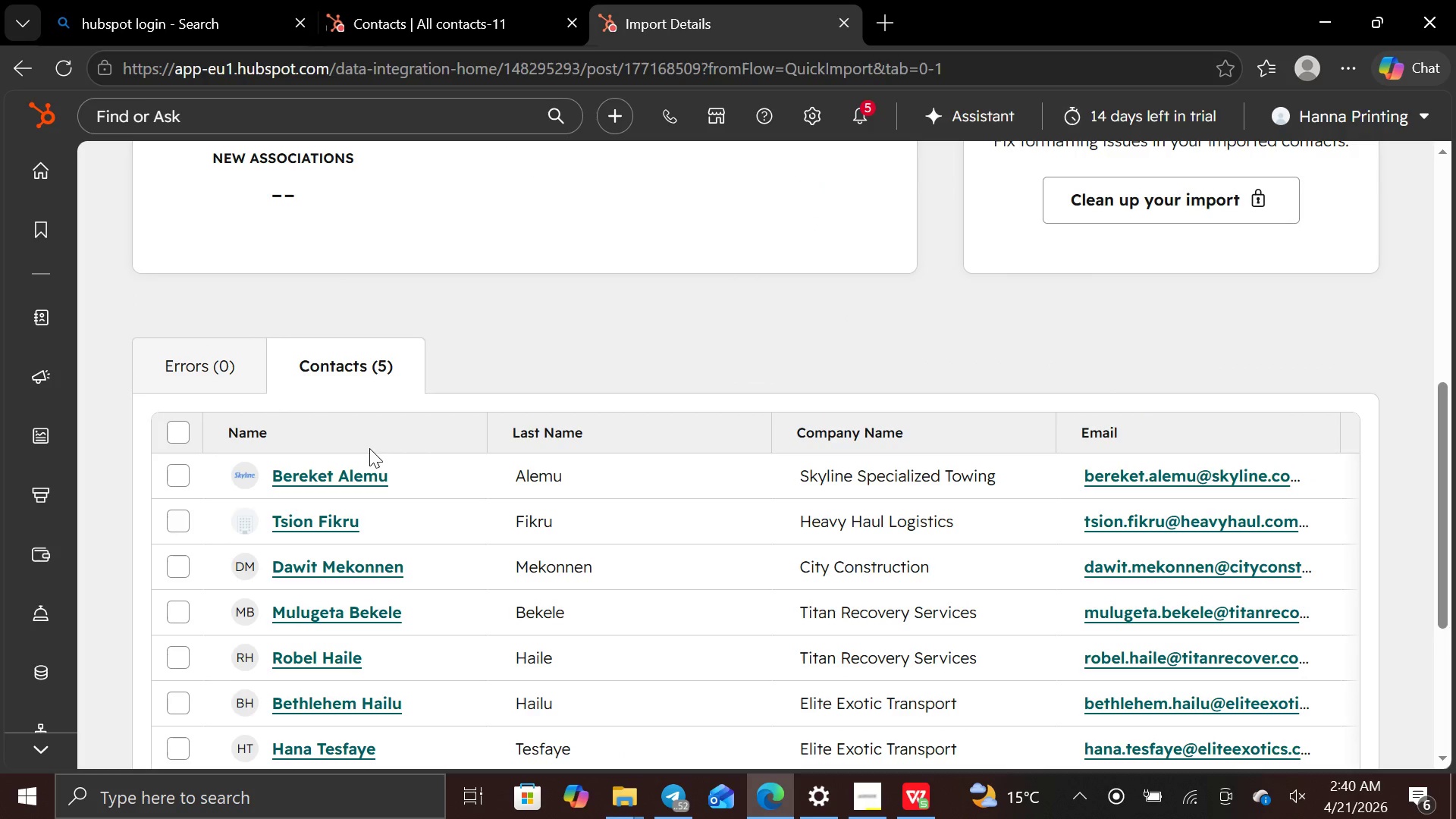 
left_click([233, 369])
 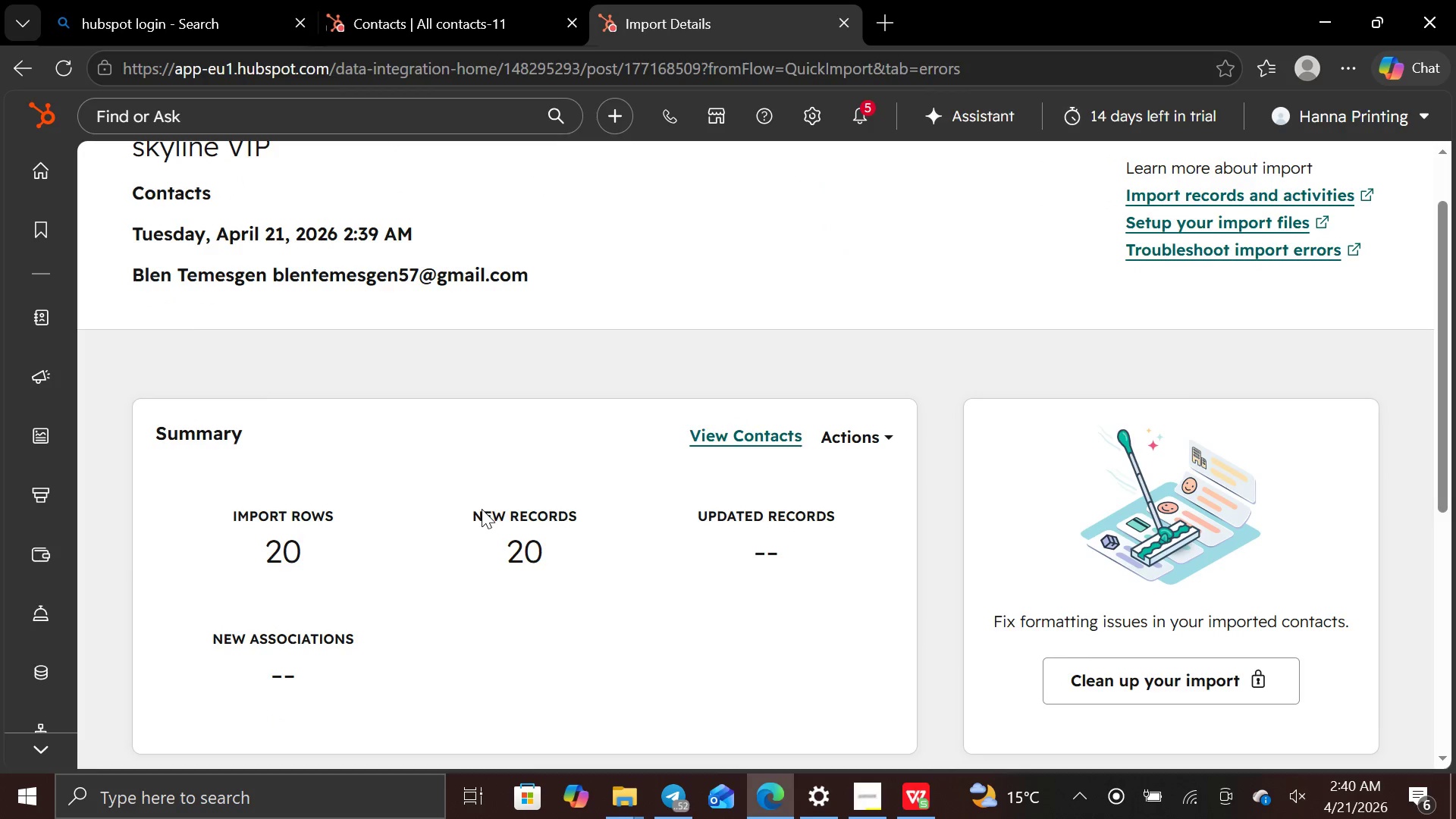 
key(PrintScreen)
 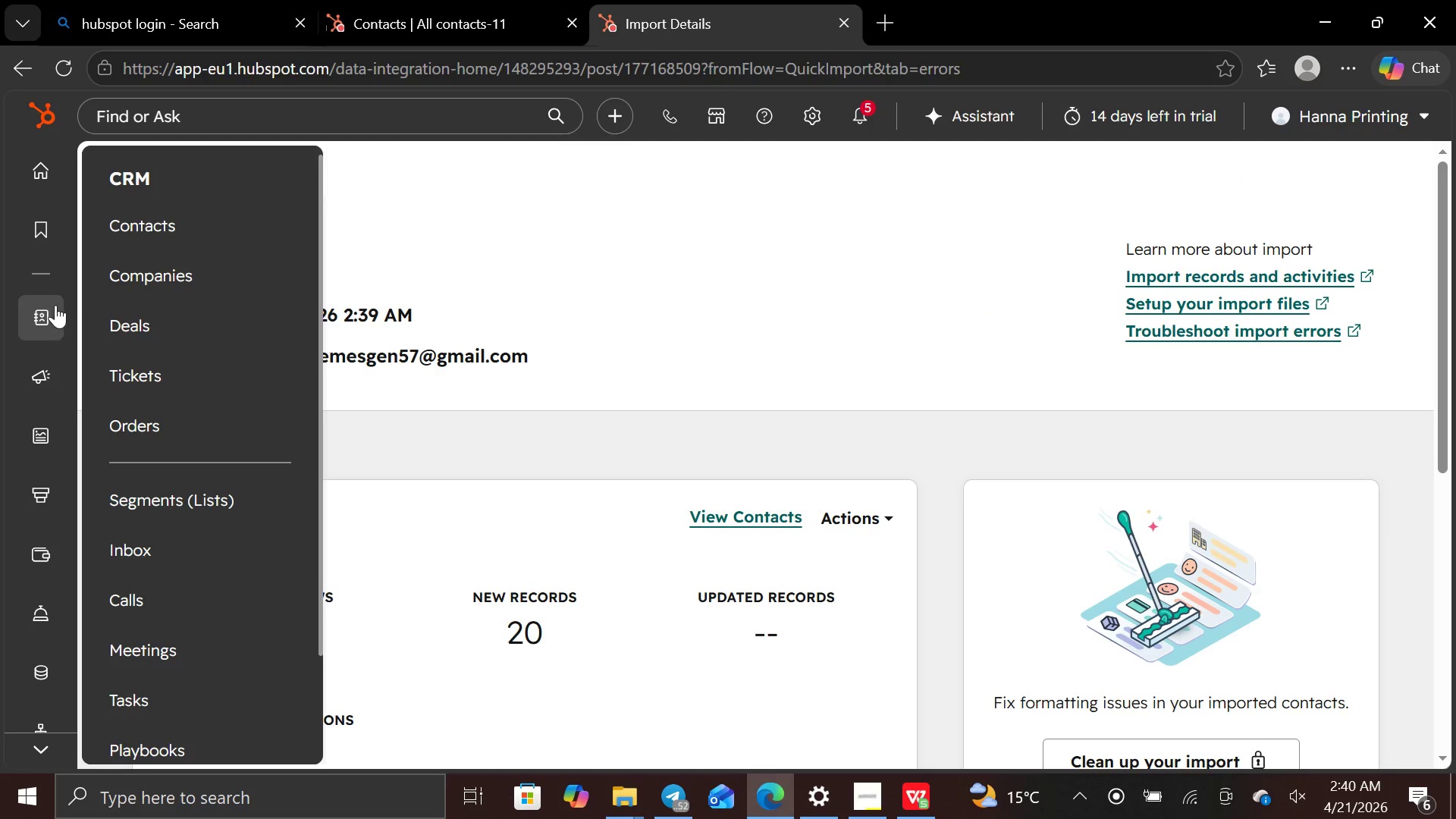 
wait(6.25)
 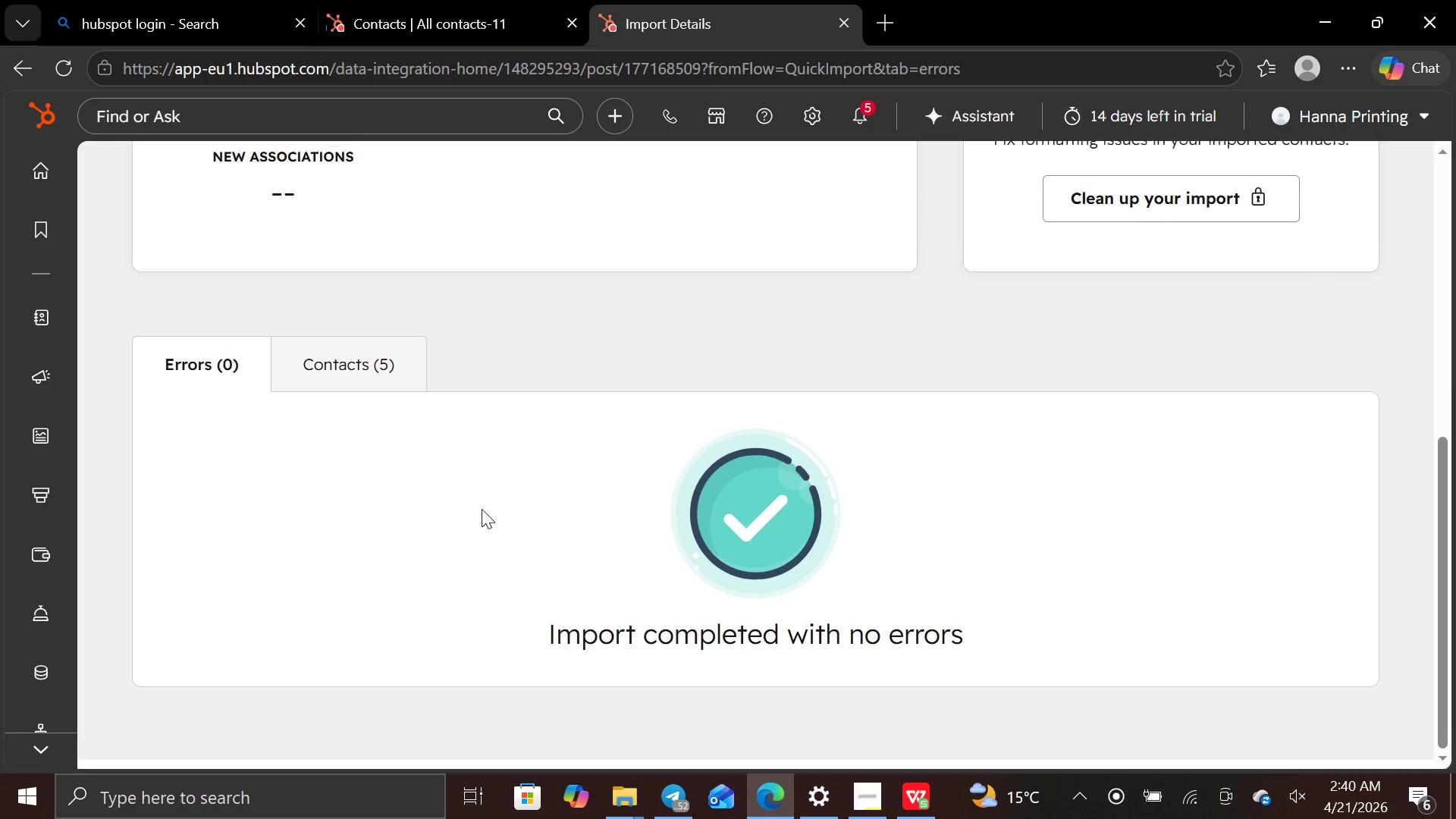 
left_click([114, 227])
 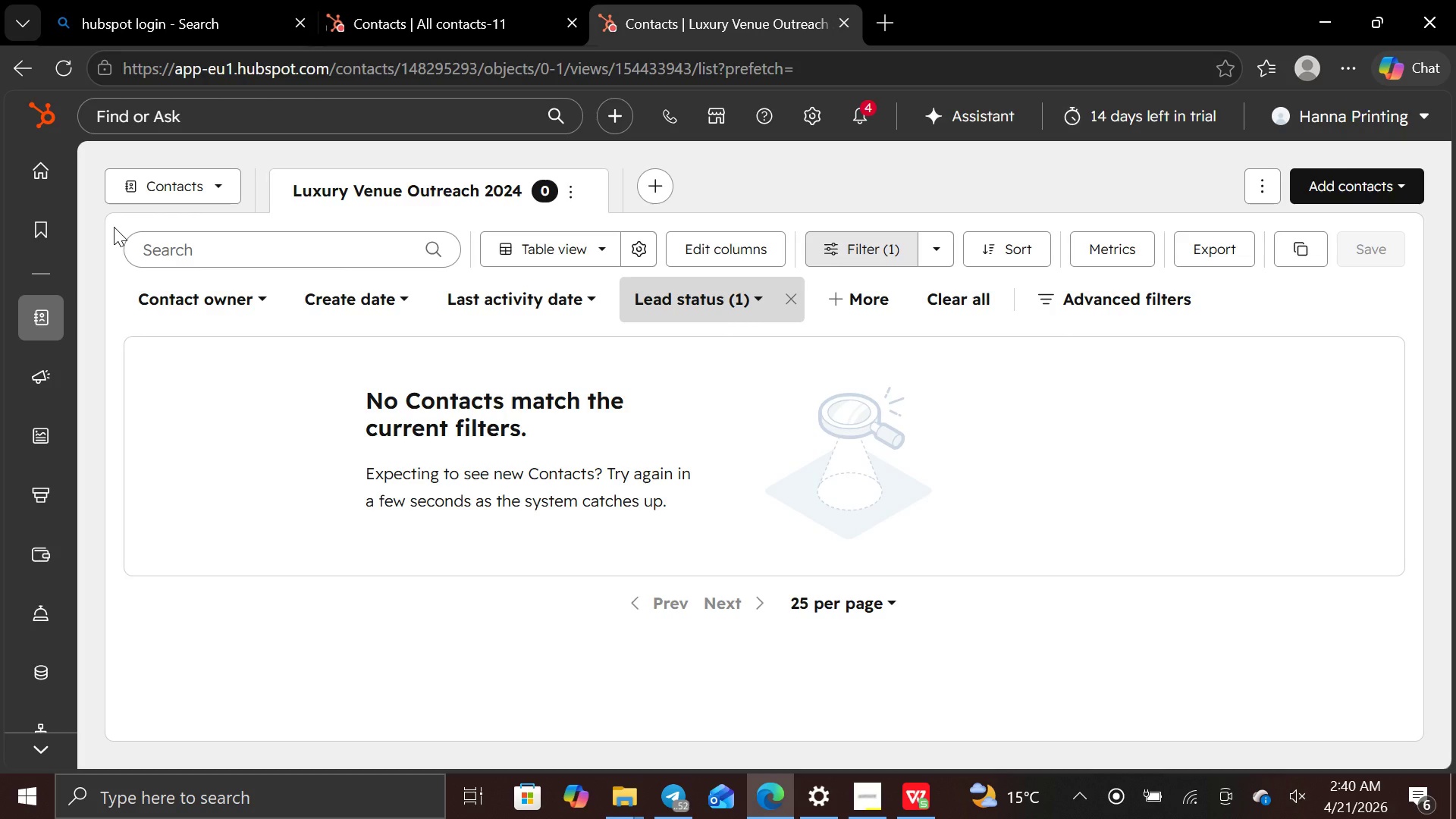 
wait(14.53)
 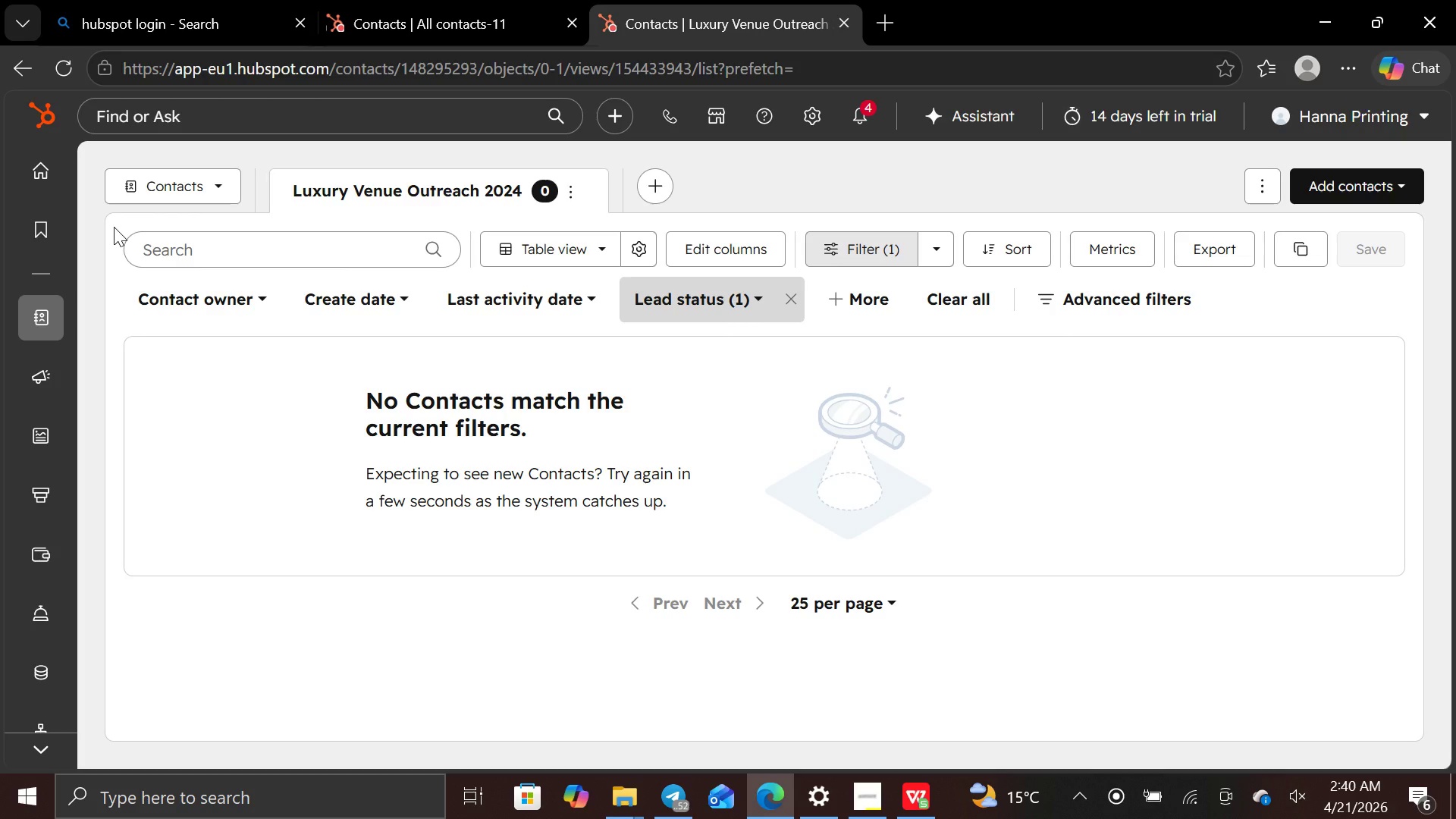 
left_click([231, 180])
 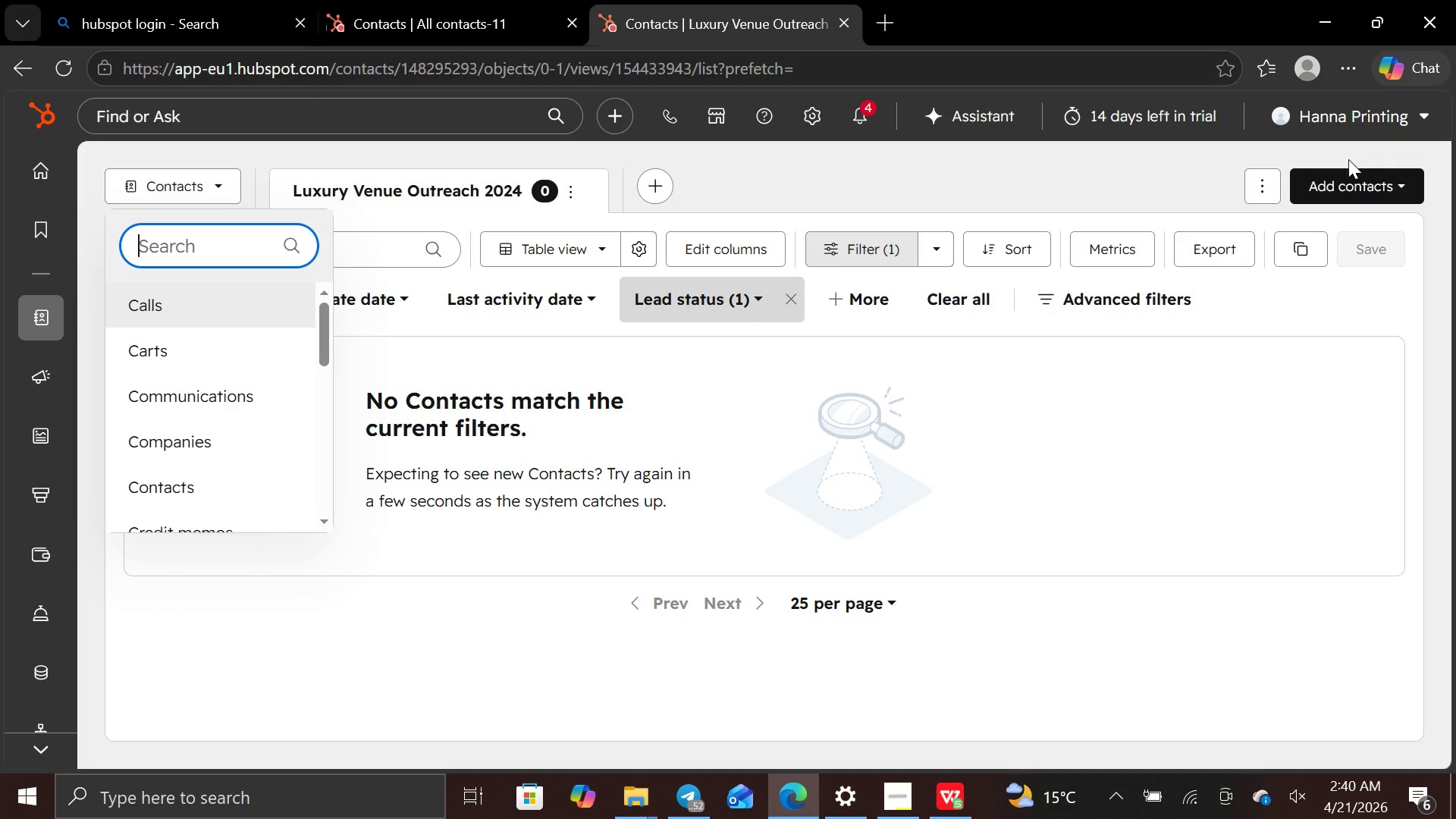 
left_click([654, 181])
 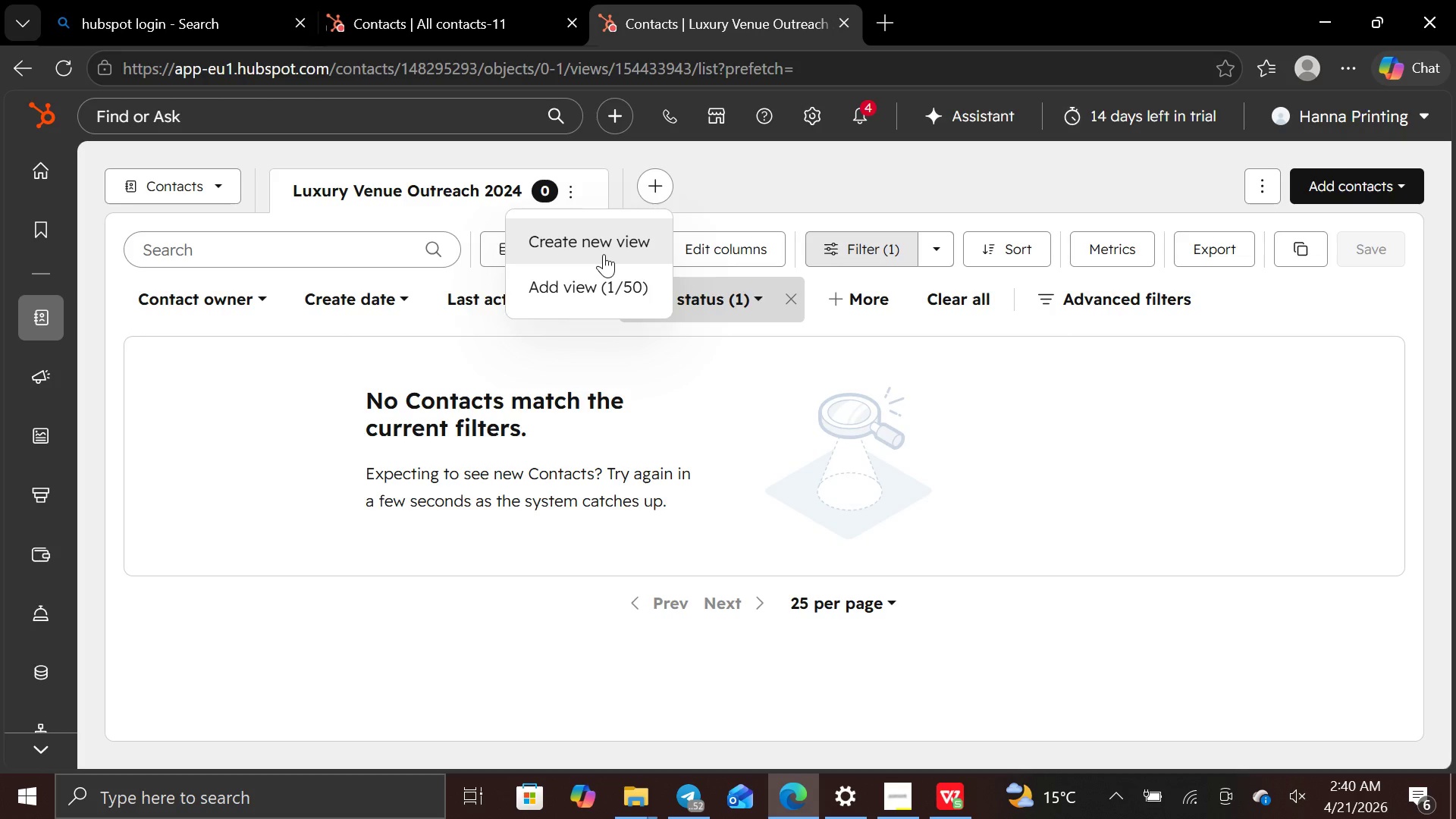 
wait(5.03)
 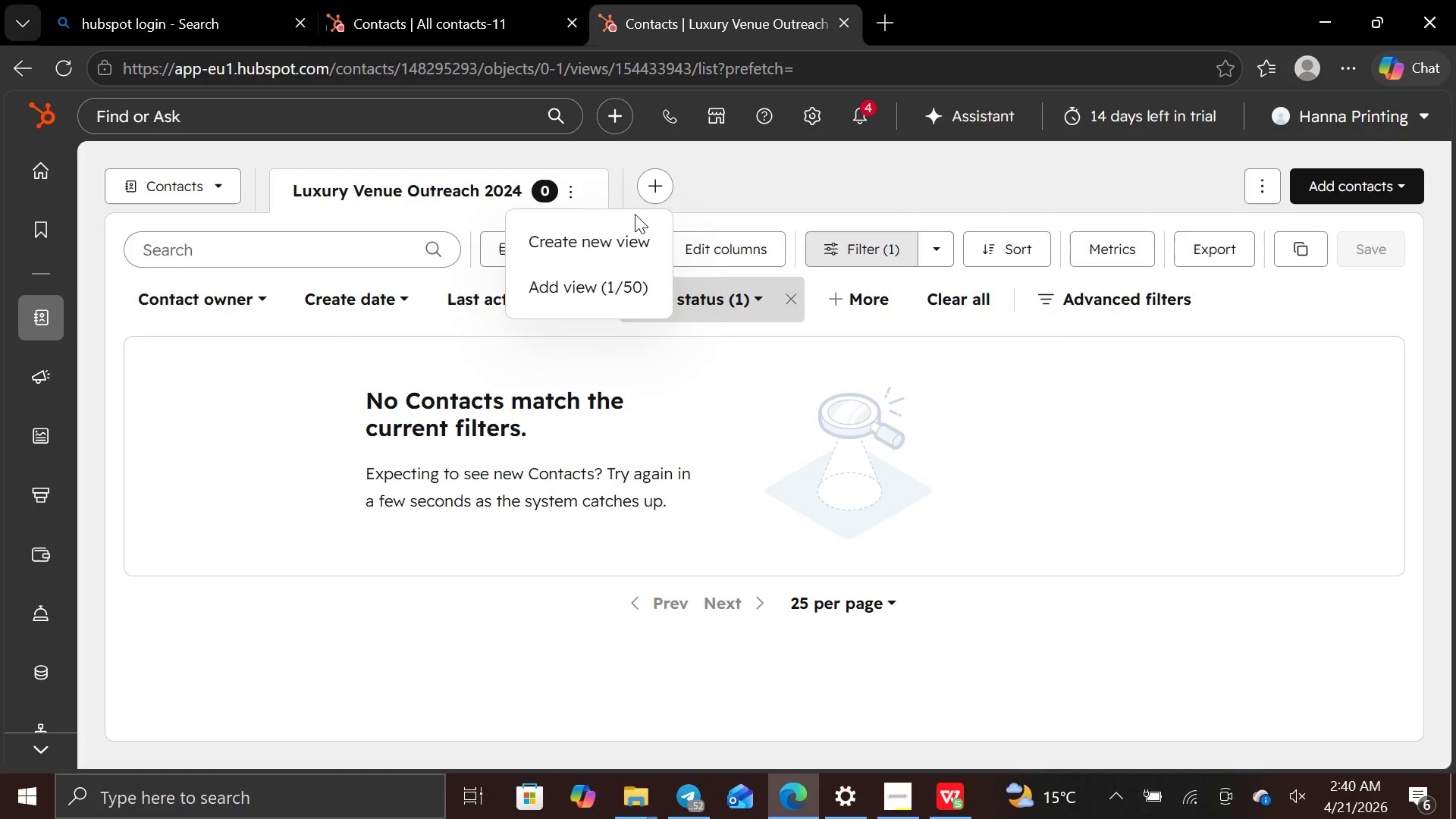 
left_click([588, 287])
 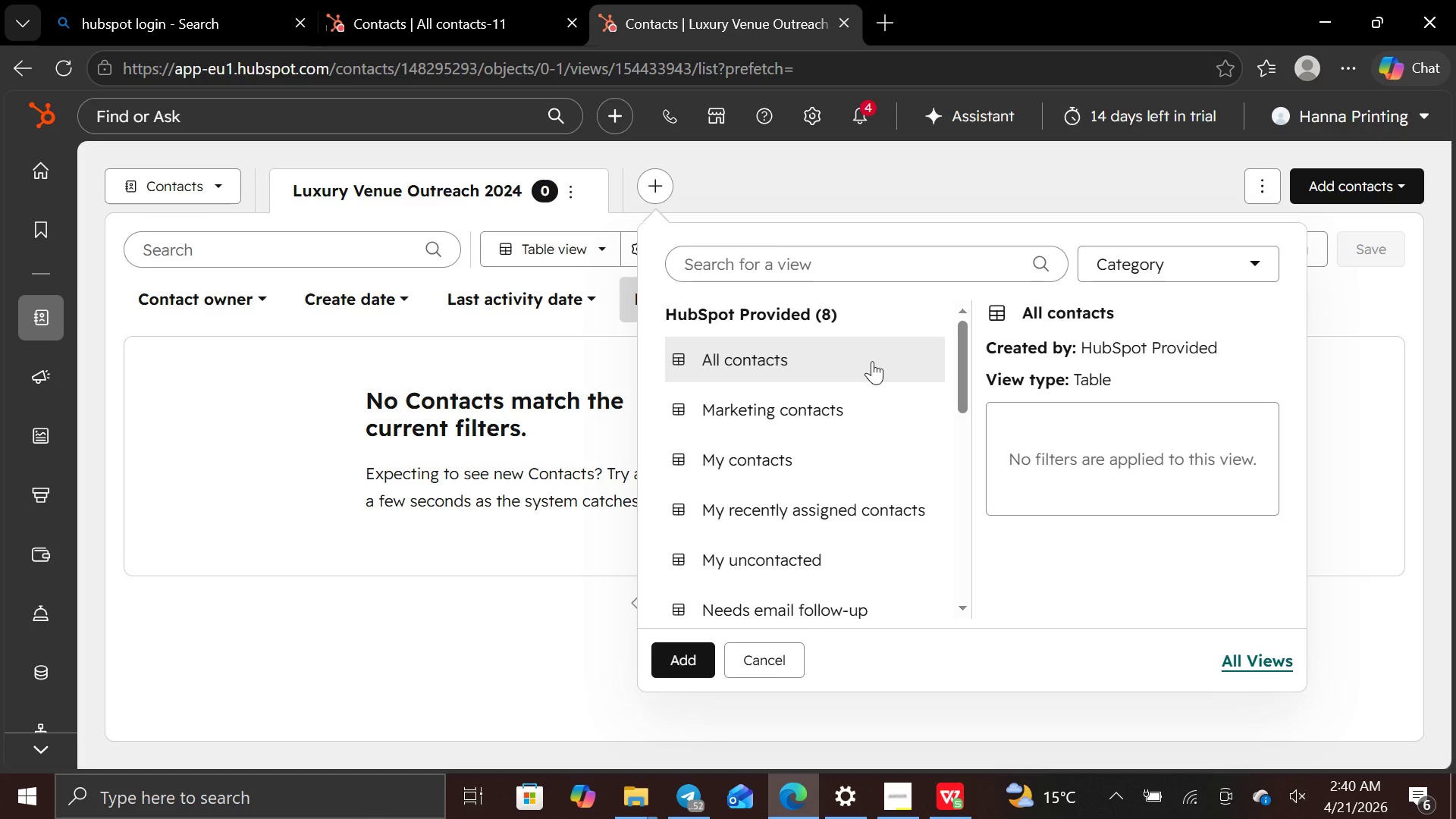 
wait(16.02)
 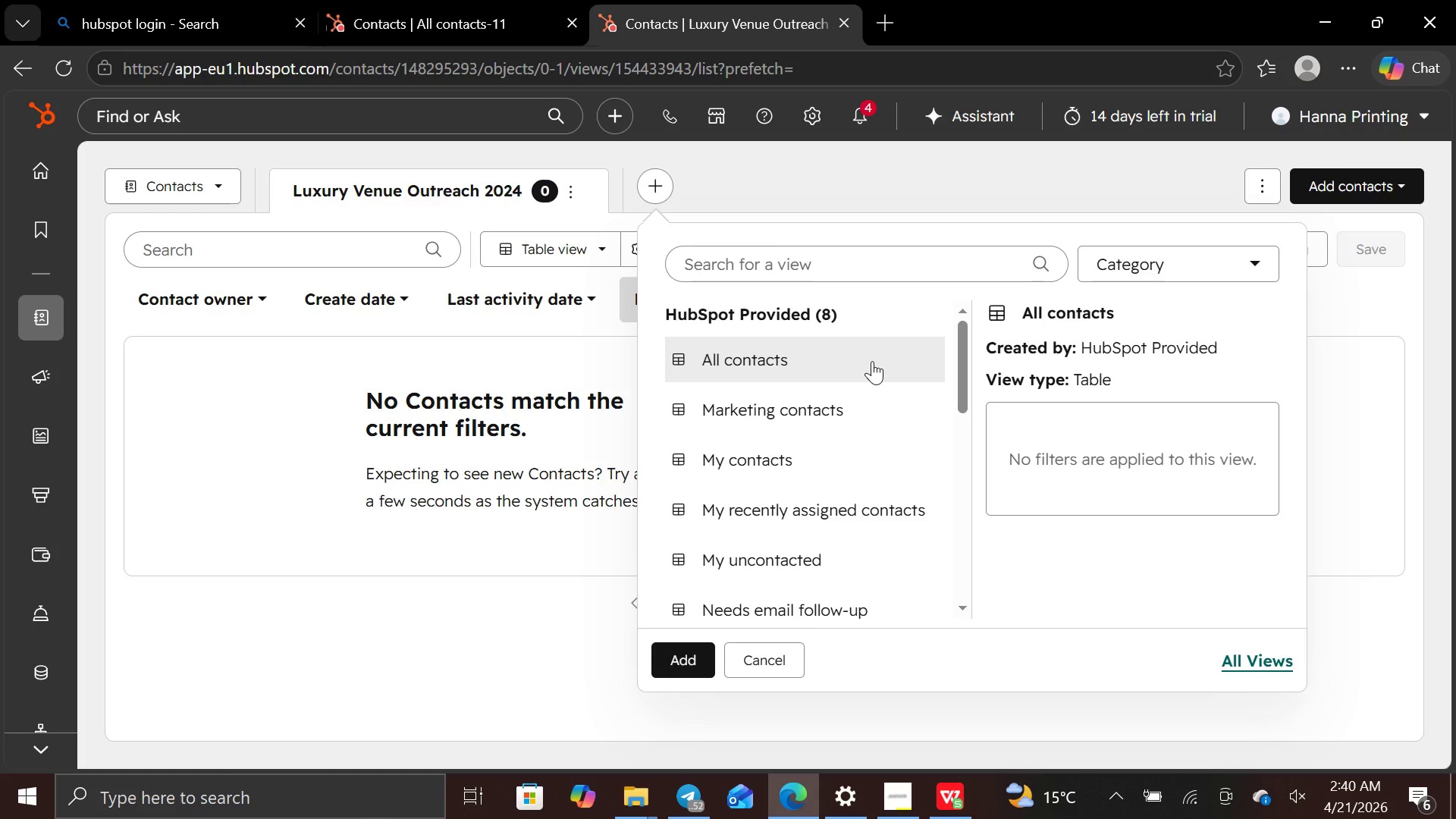 
left_click([757, 348])
 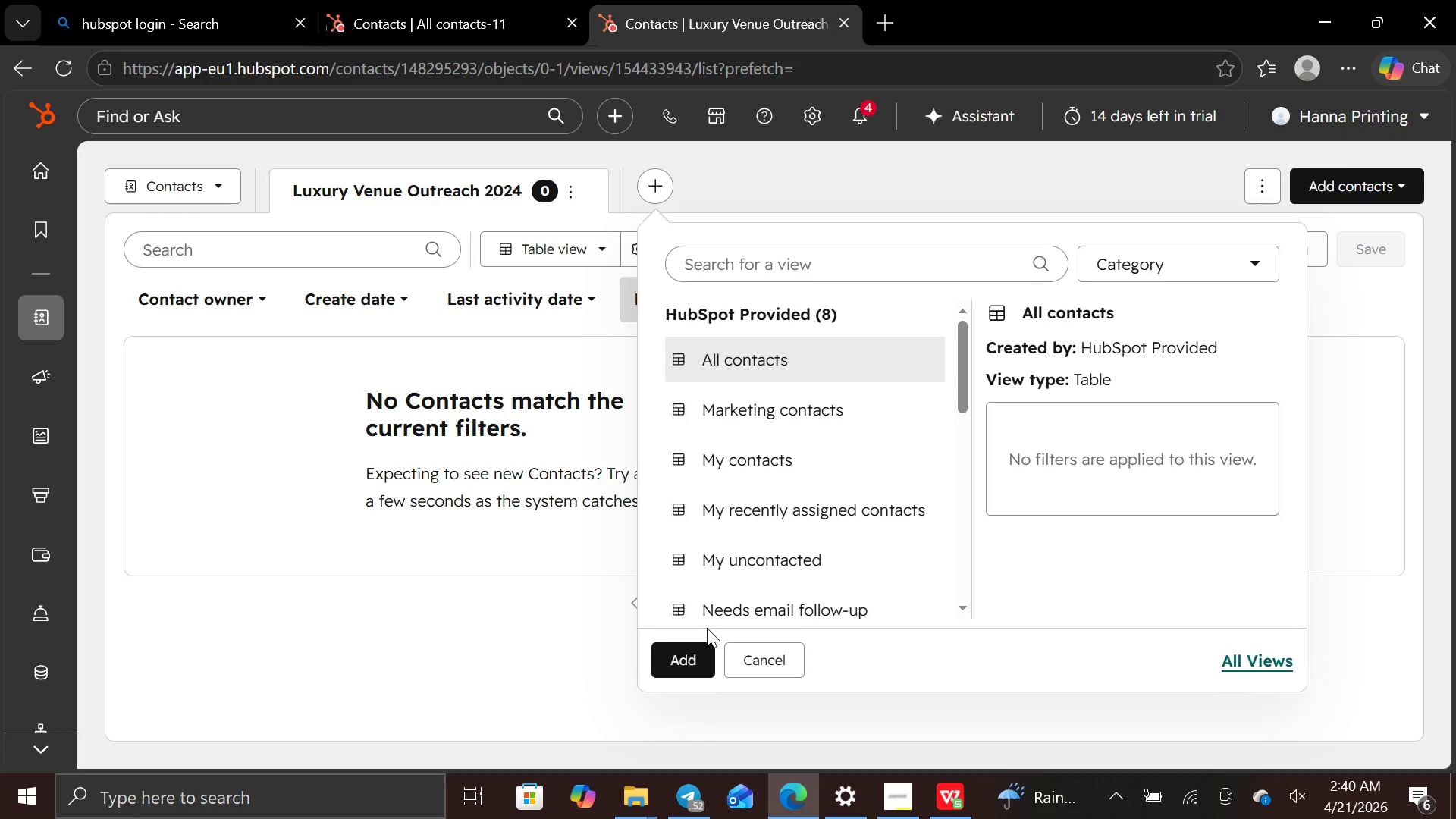 
left_click([696, 661])
 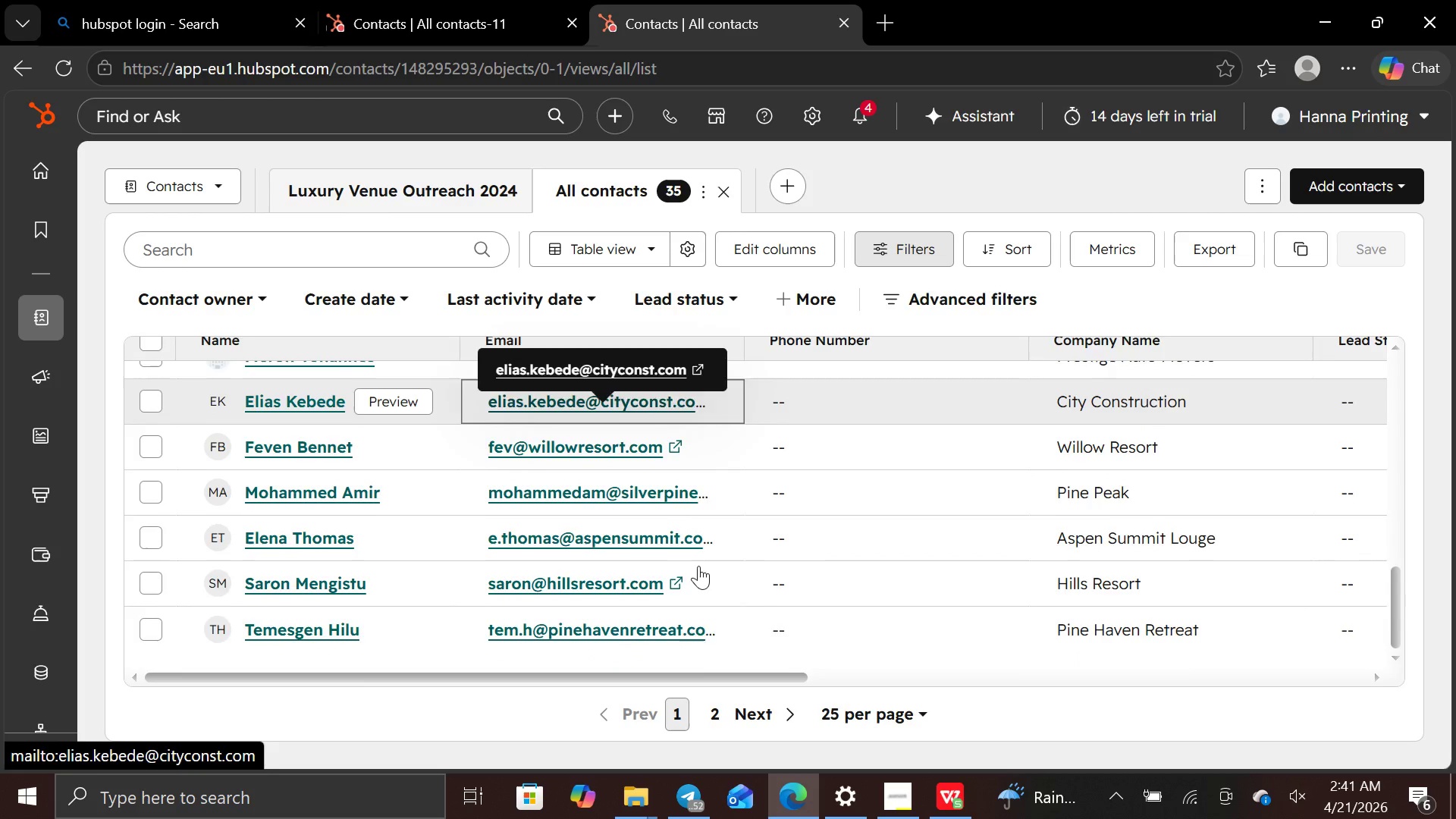 
wait(12.12)
 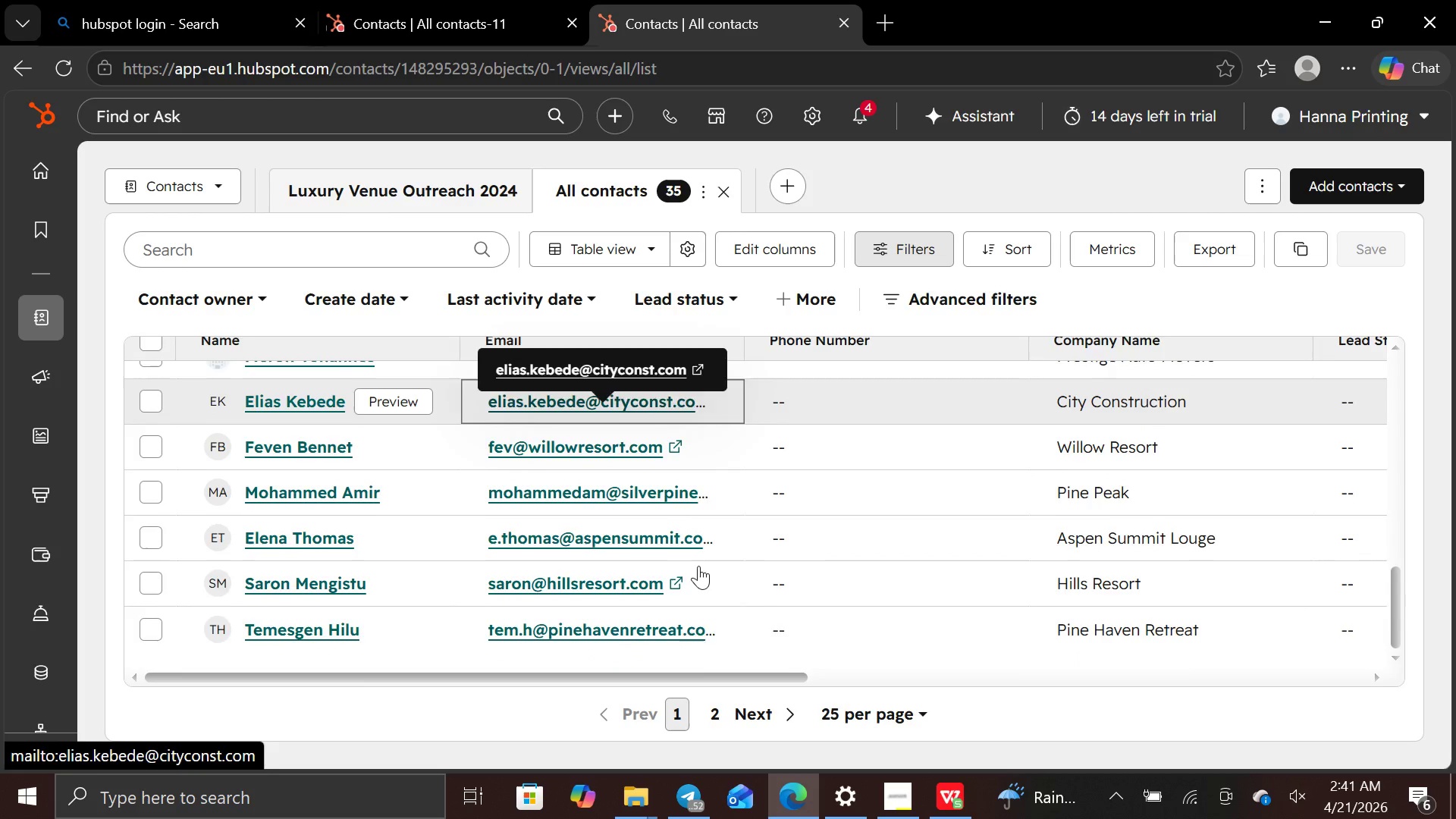 
left_click([927, 305])
 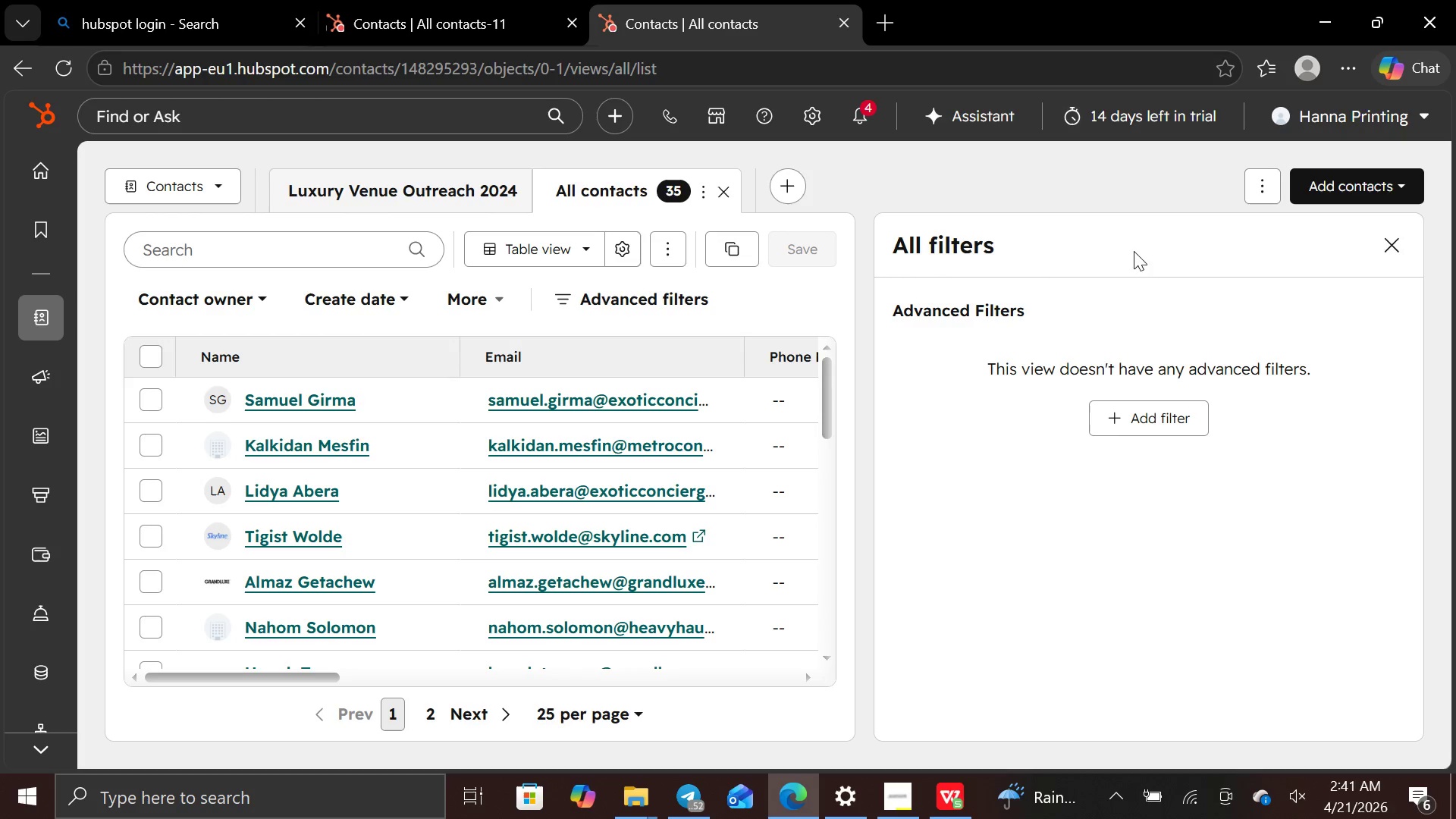 
left_click([1163, 413])
 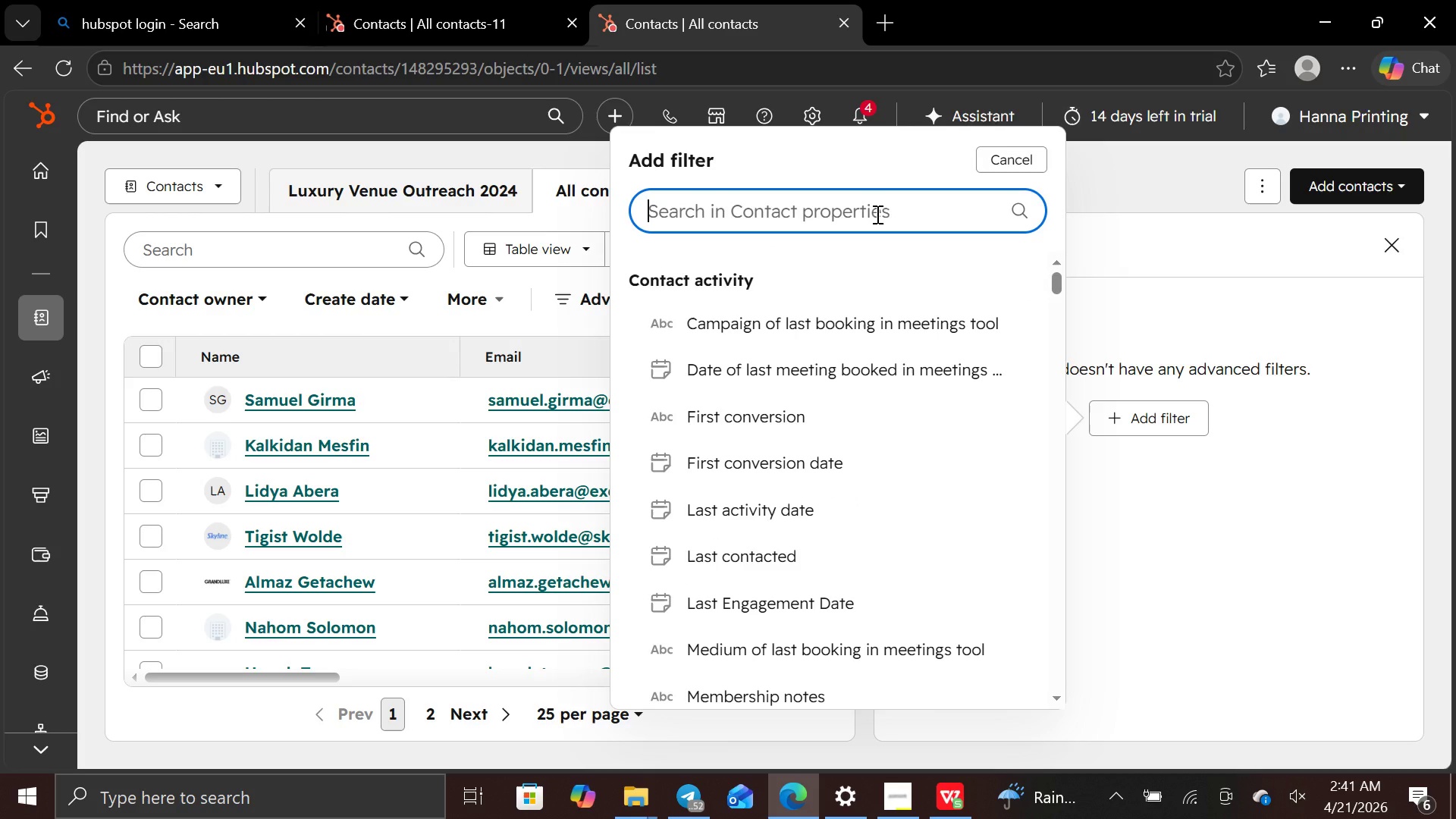 
type(LAST)
key(Backspace)
key(Backspace)
key(Backspace)
type(a)
 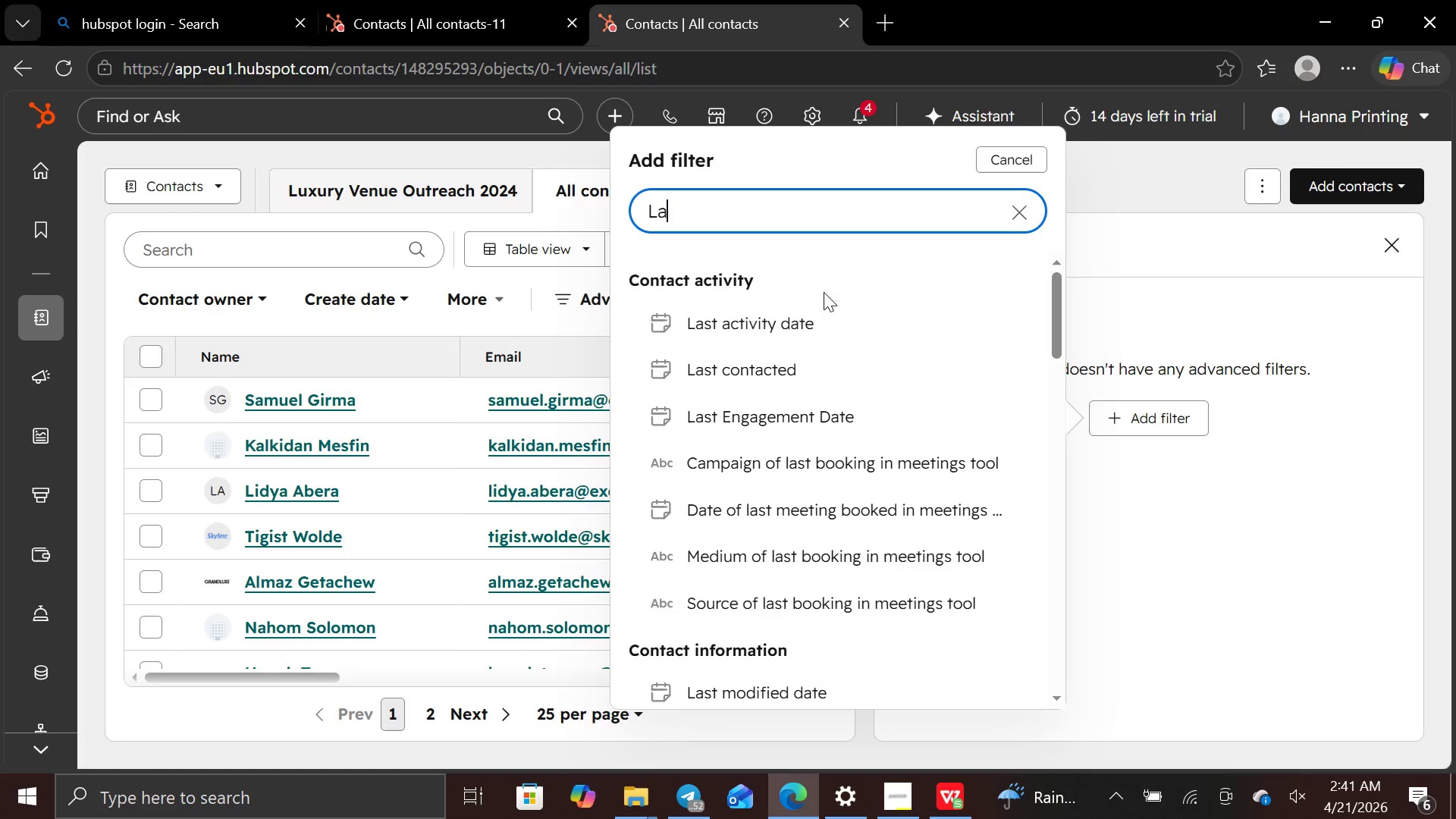 
type(st service date)
 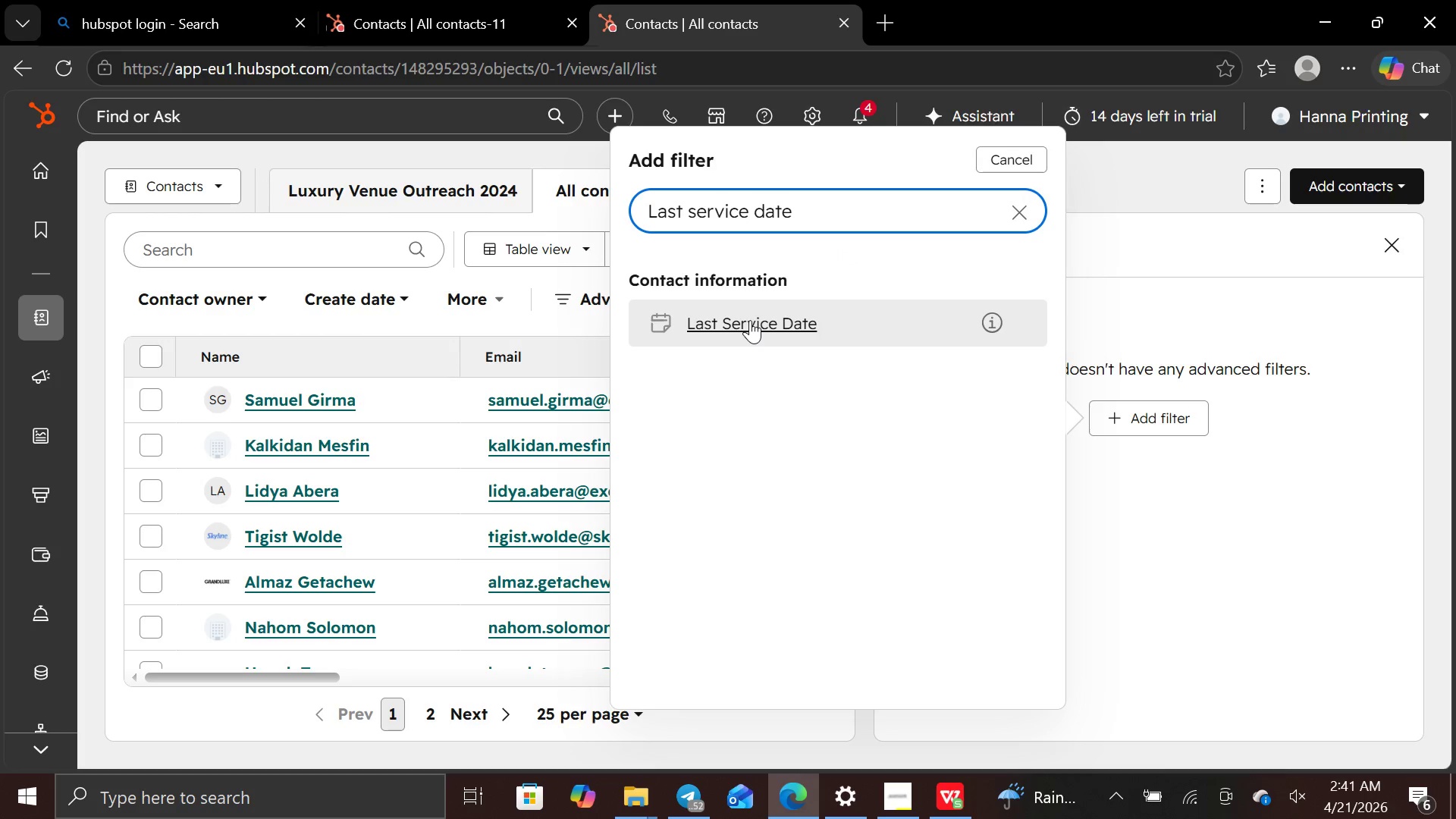 
wait(6.59)
 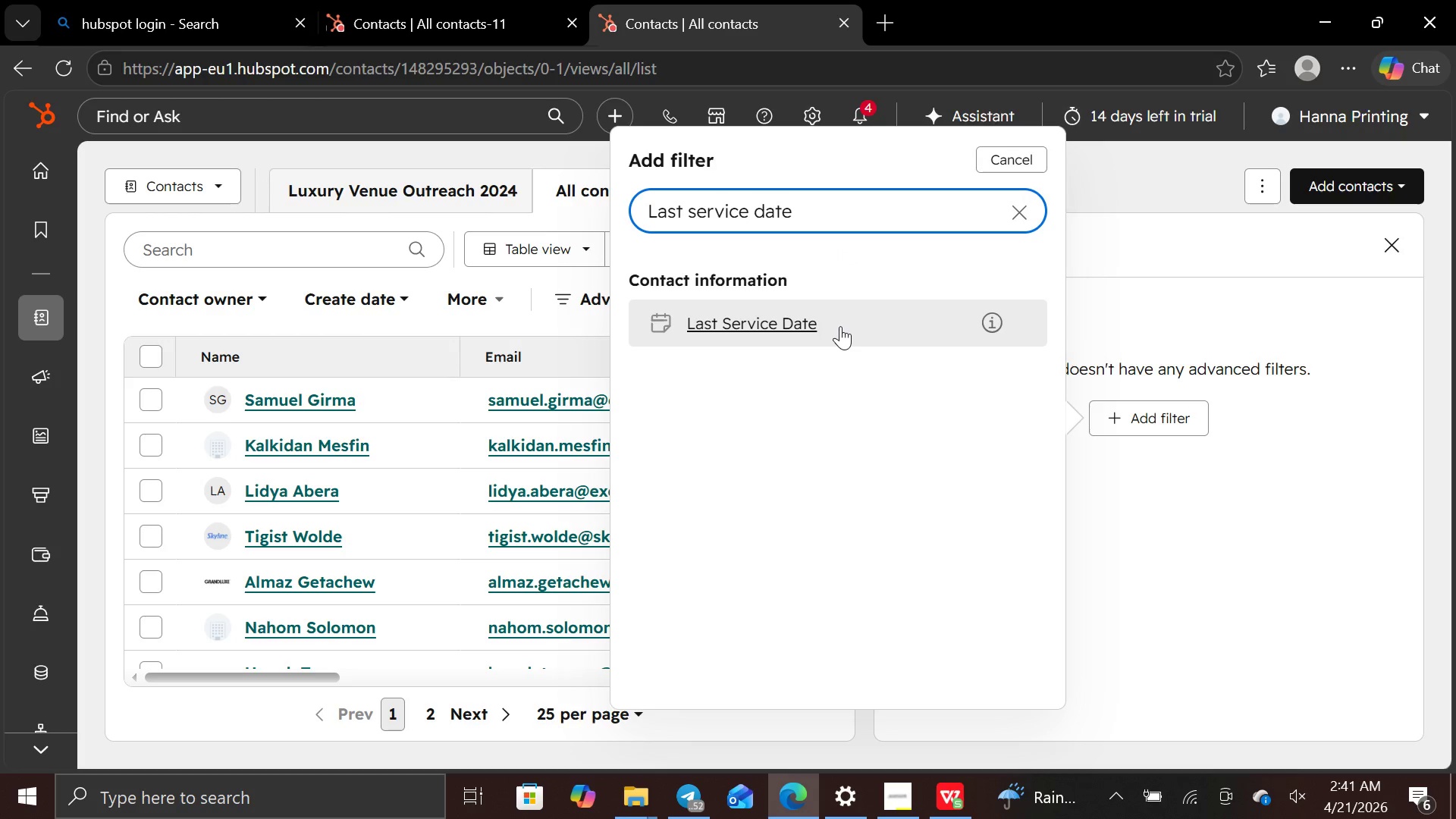 
double_click([662, 320])
 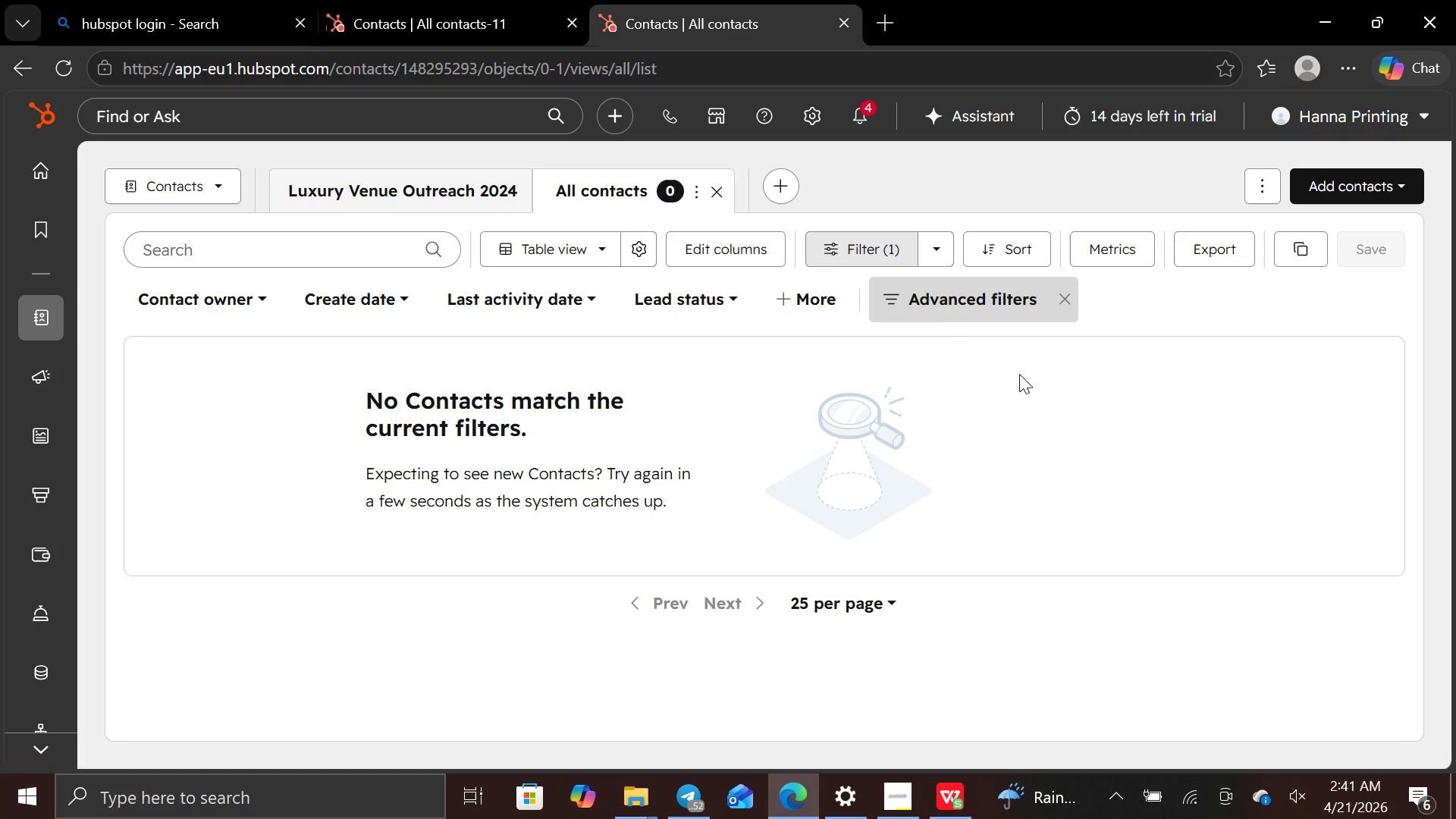 
left_click([896, 240])
 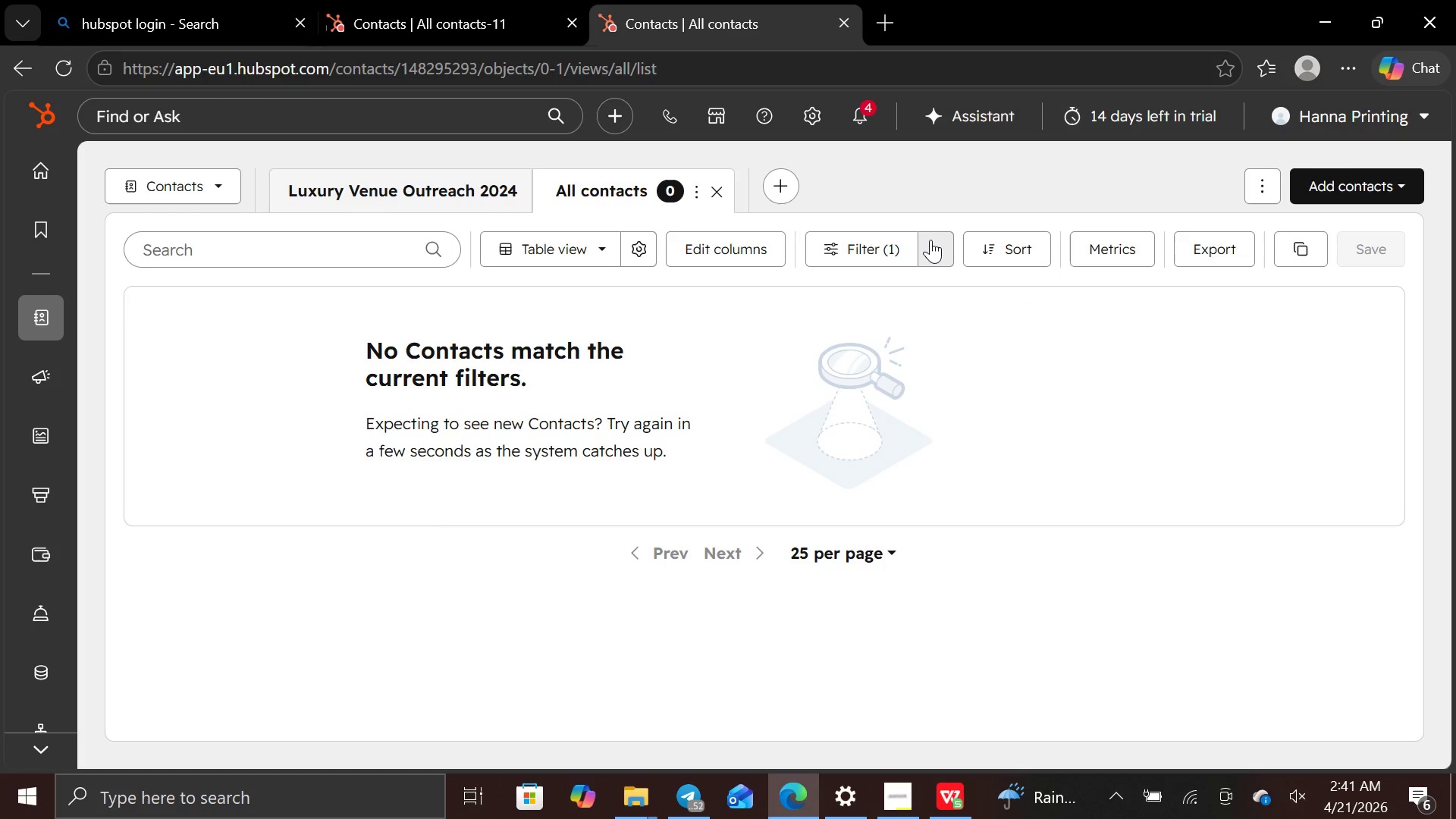 
left_click([933, 240])
 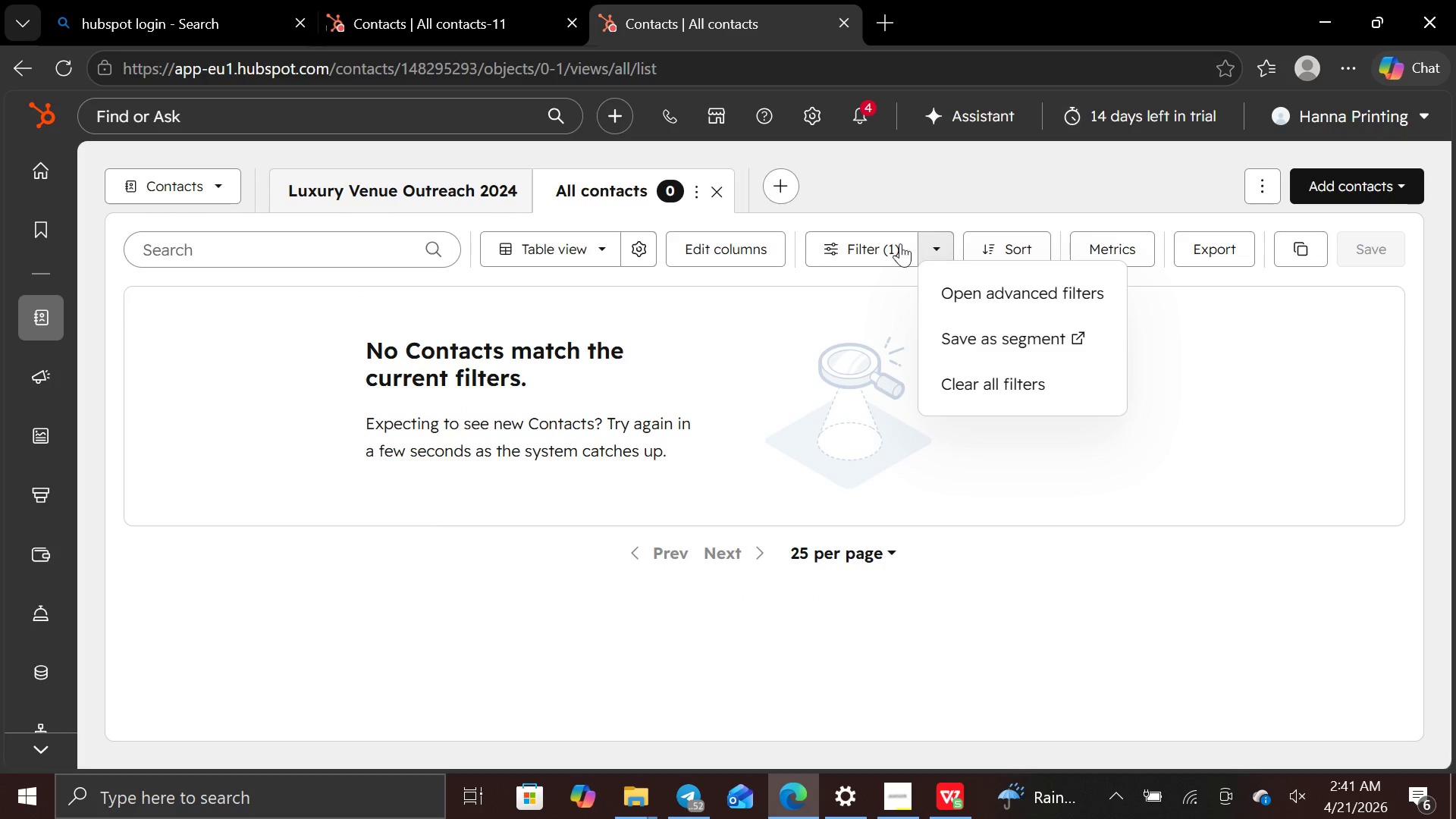 
left_click([874, 246])
 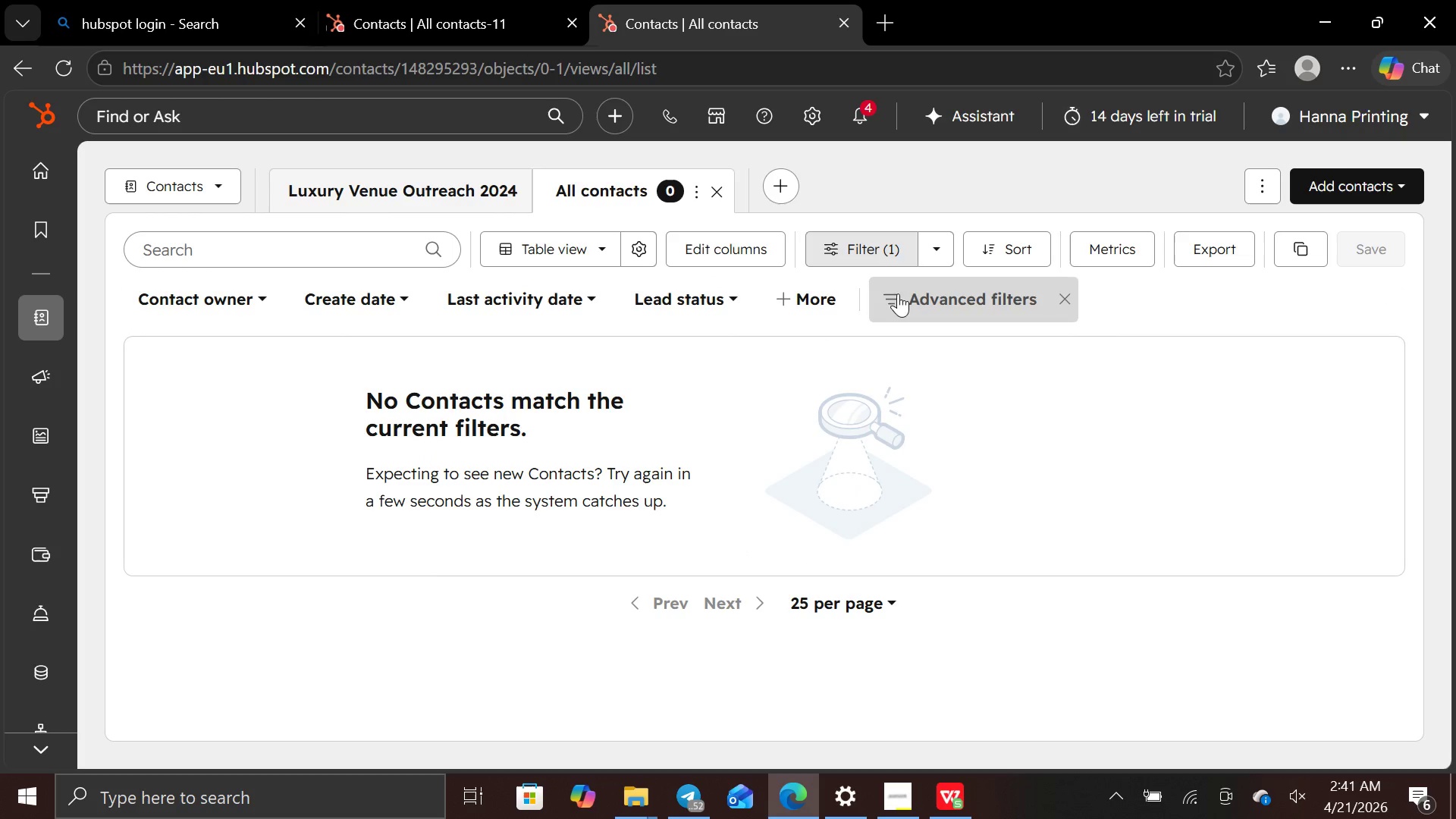 
wait(6.67)
 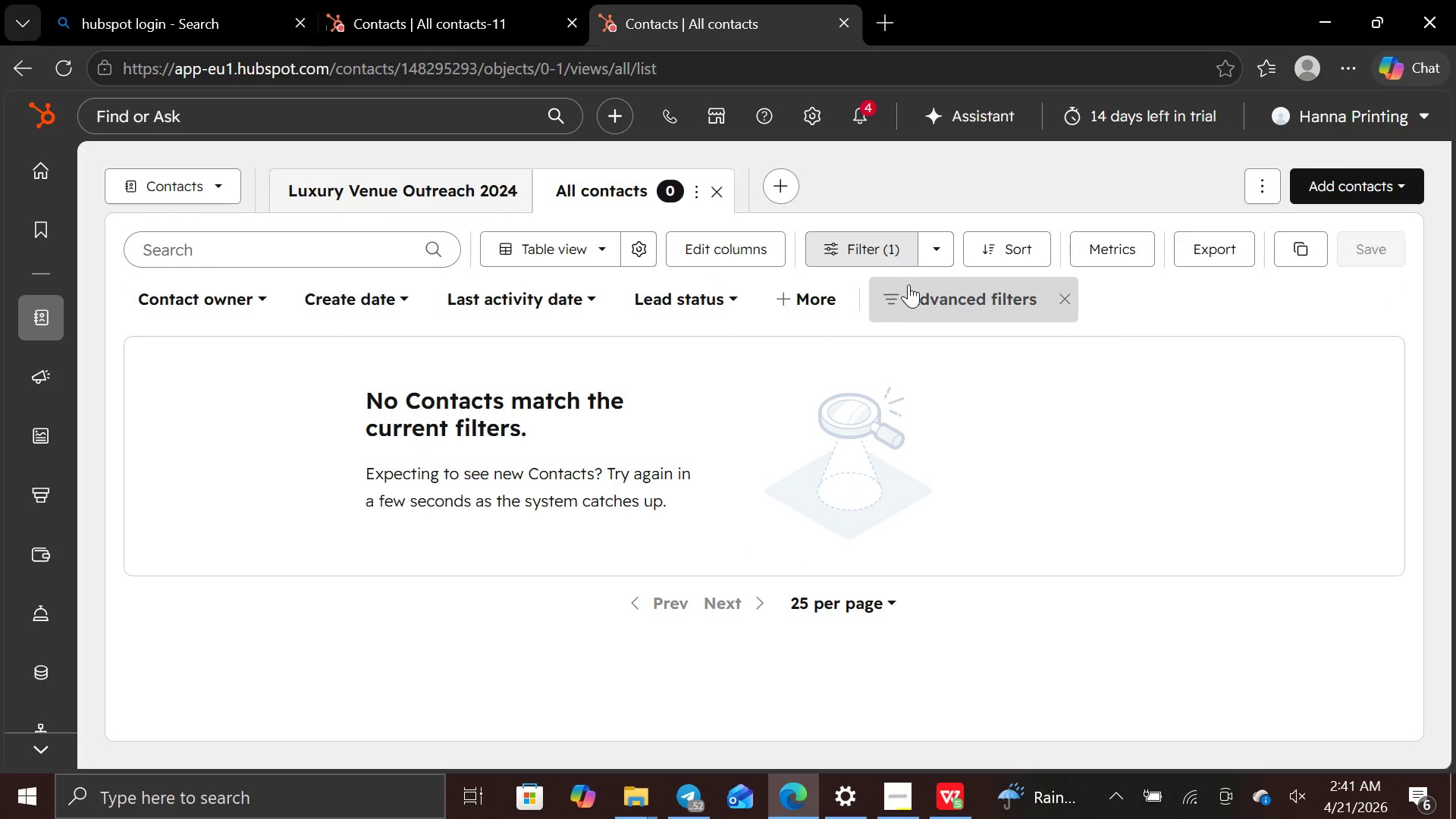 
left_click([940, 250])
 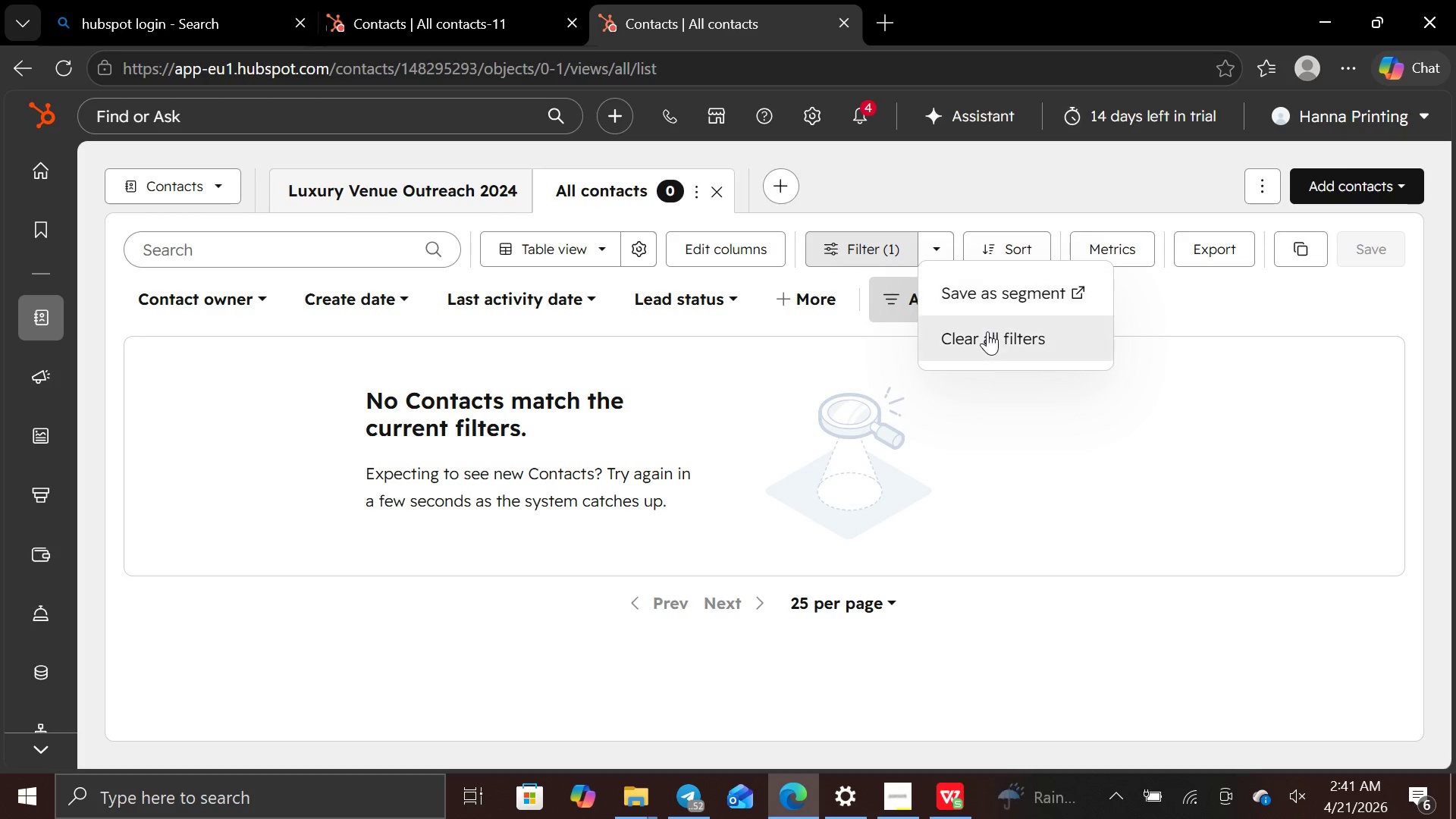 
left_click([987, 331])
 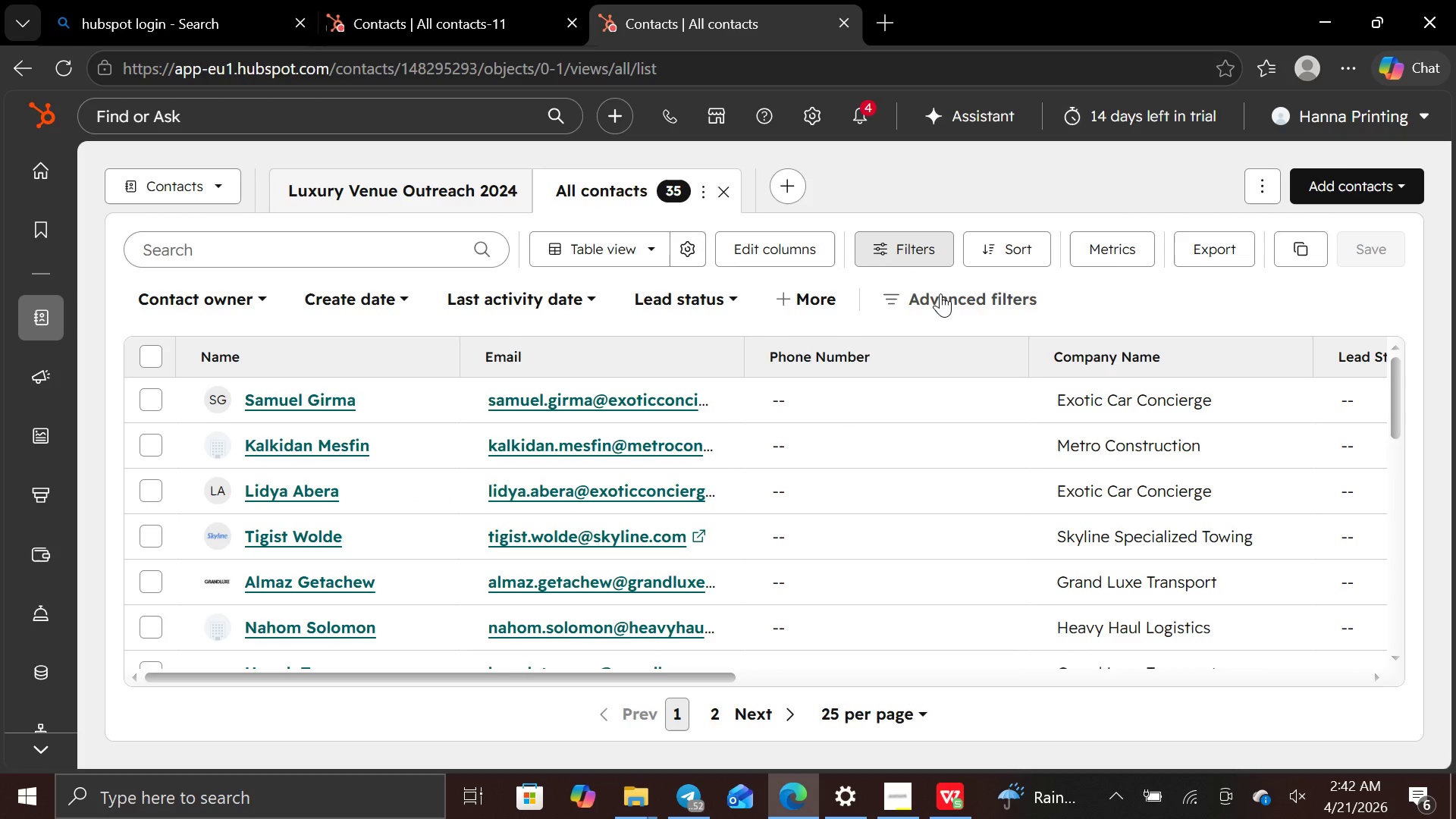 
left_click([940, 293])
 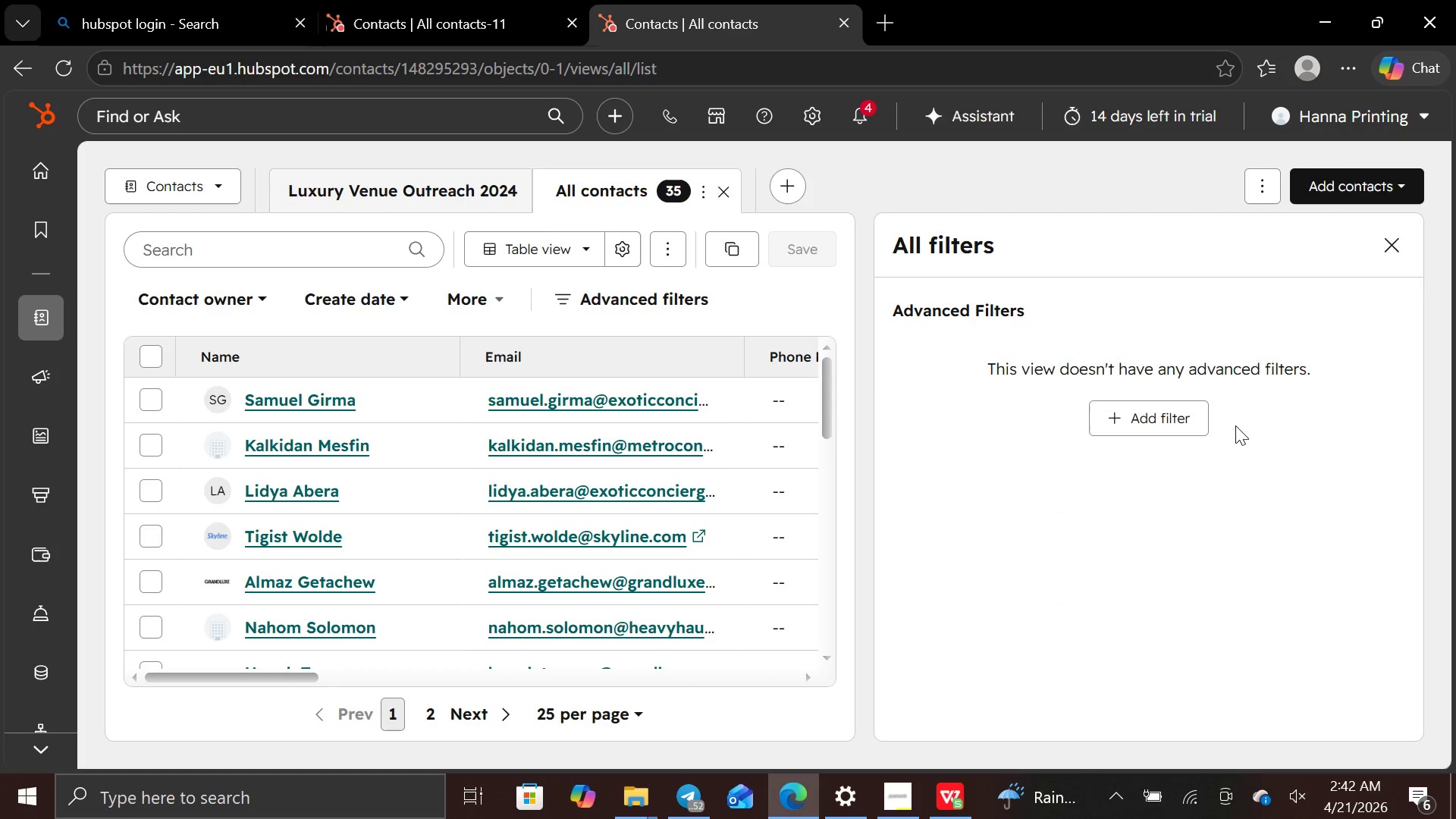 
left_click([1188, 423])
 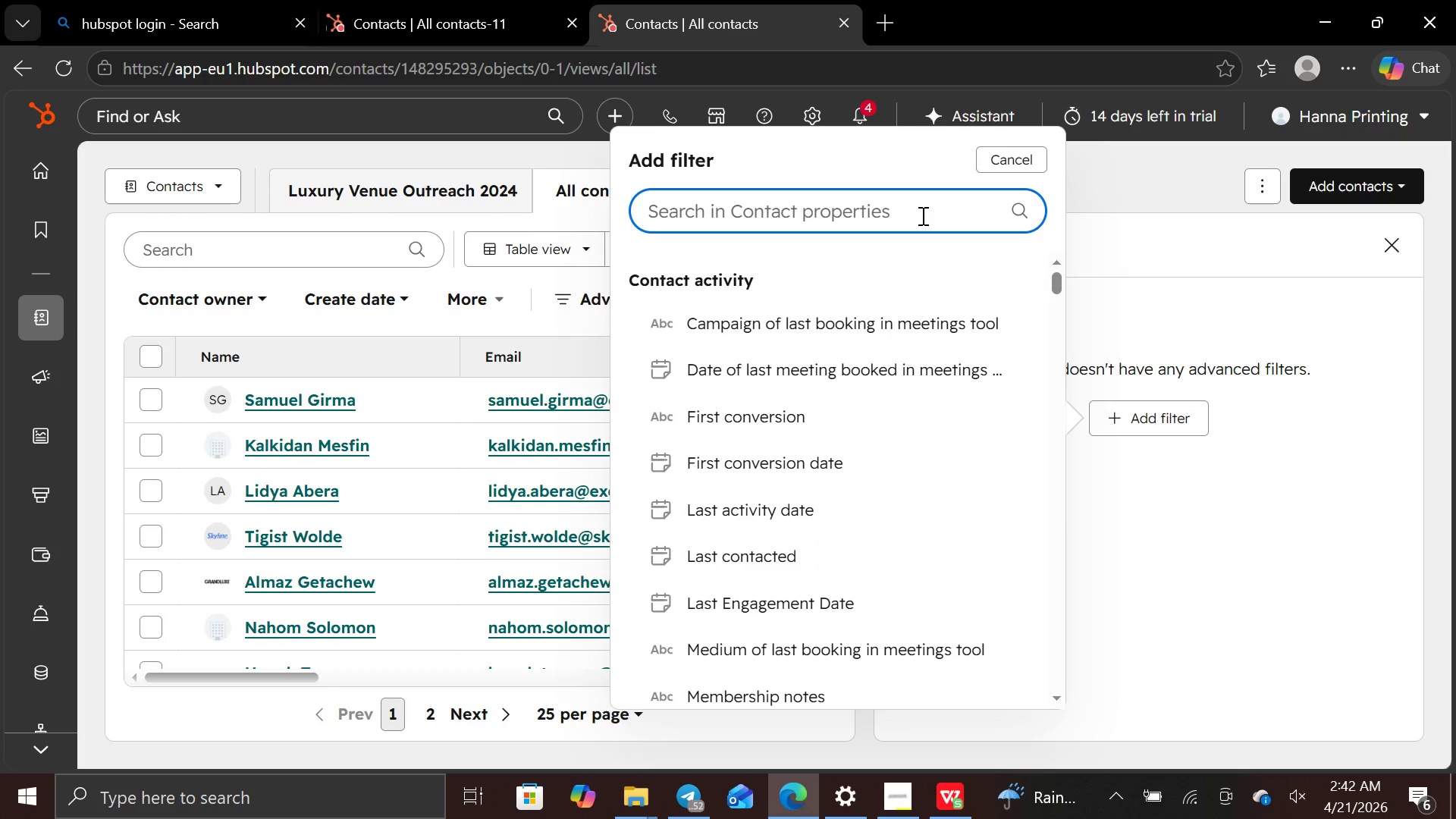 
type(last)
 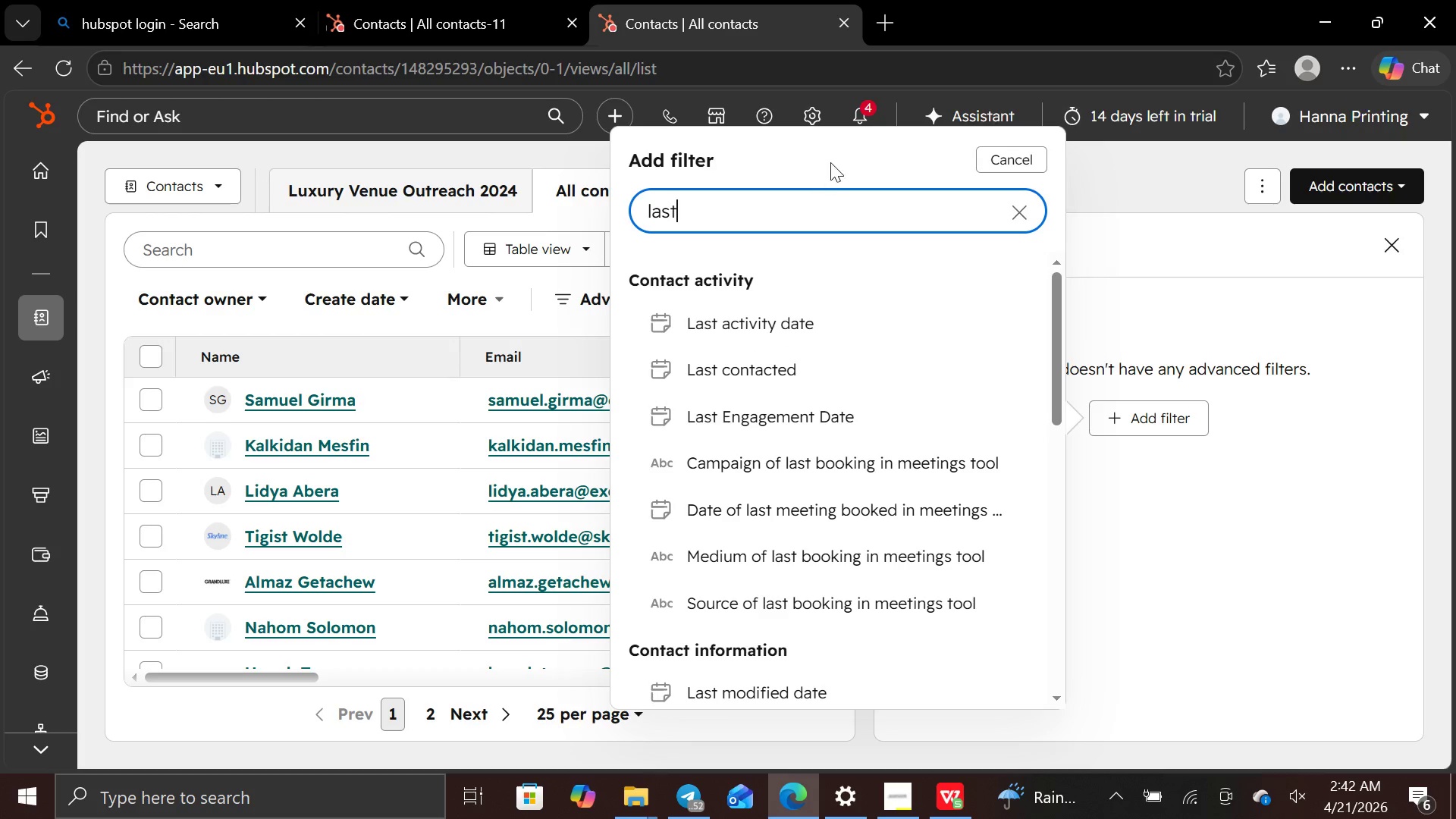 
type( ser)
 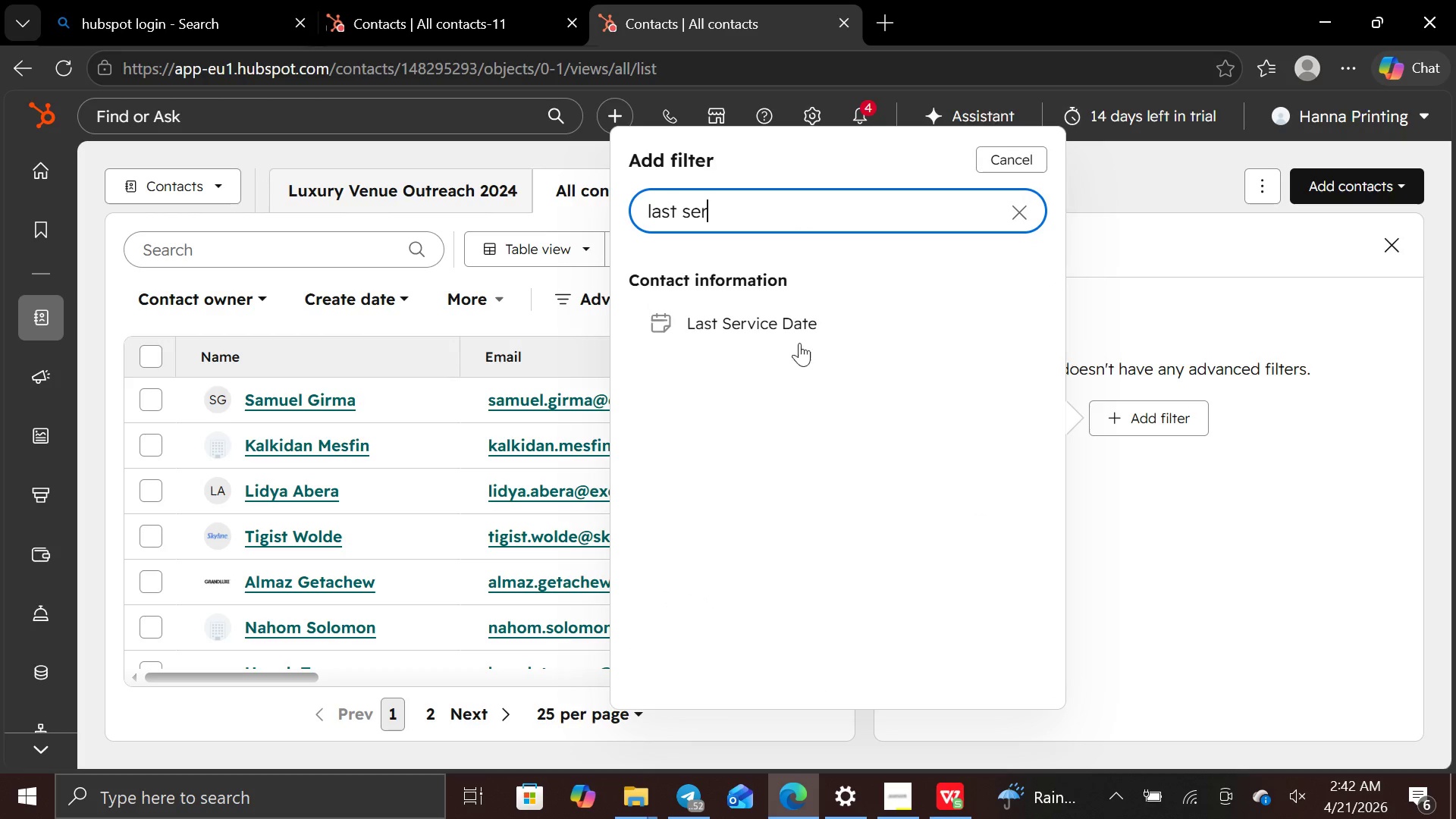 
left_click([803, 324])
 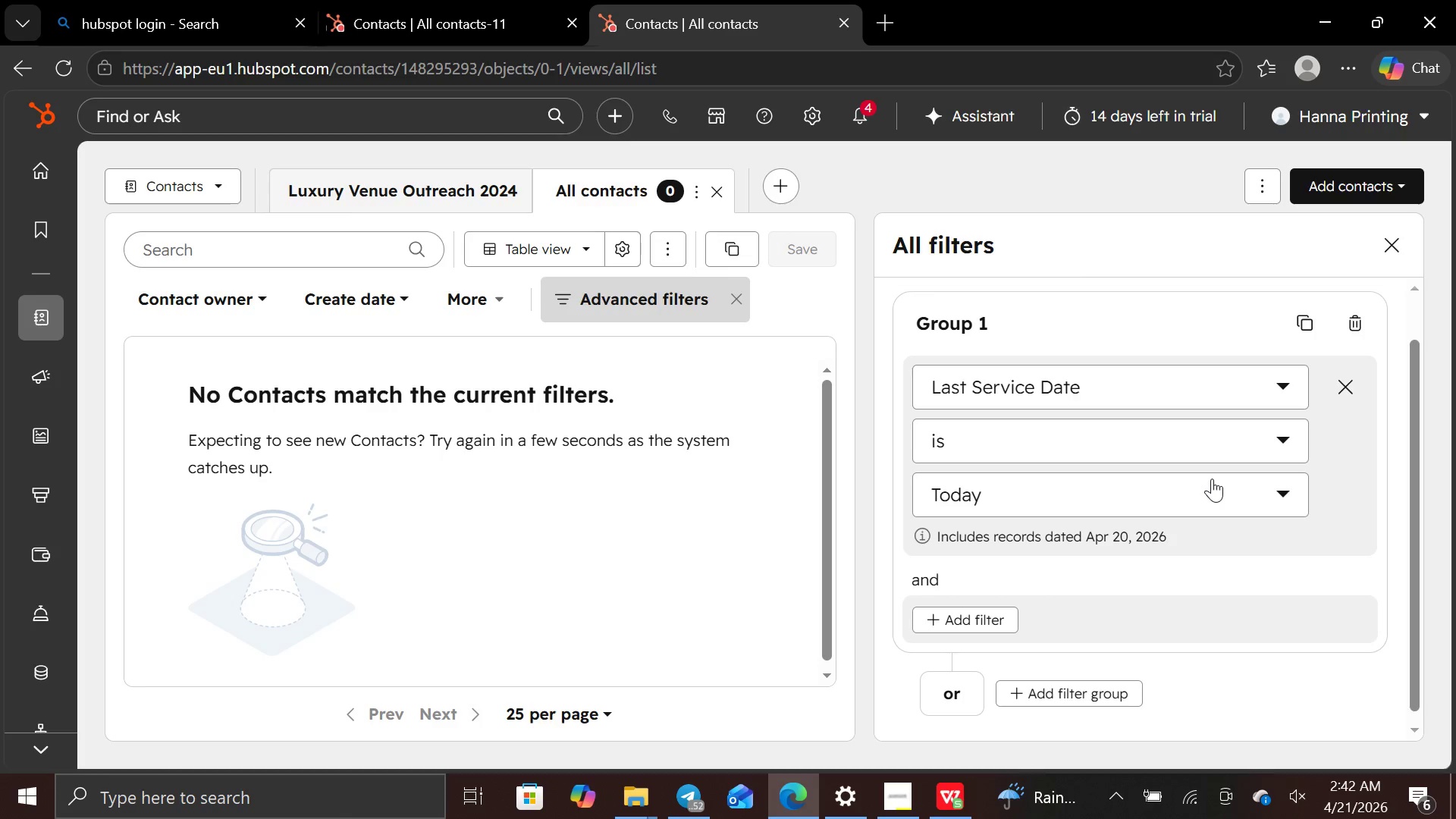 
left_click([1267, 495])
 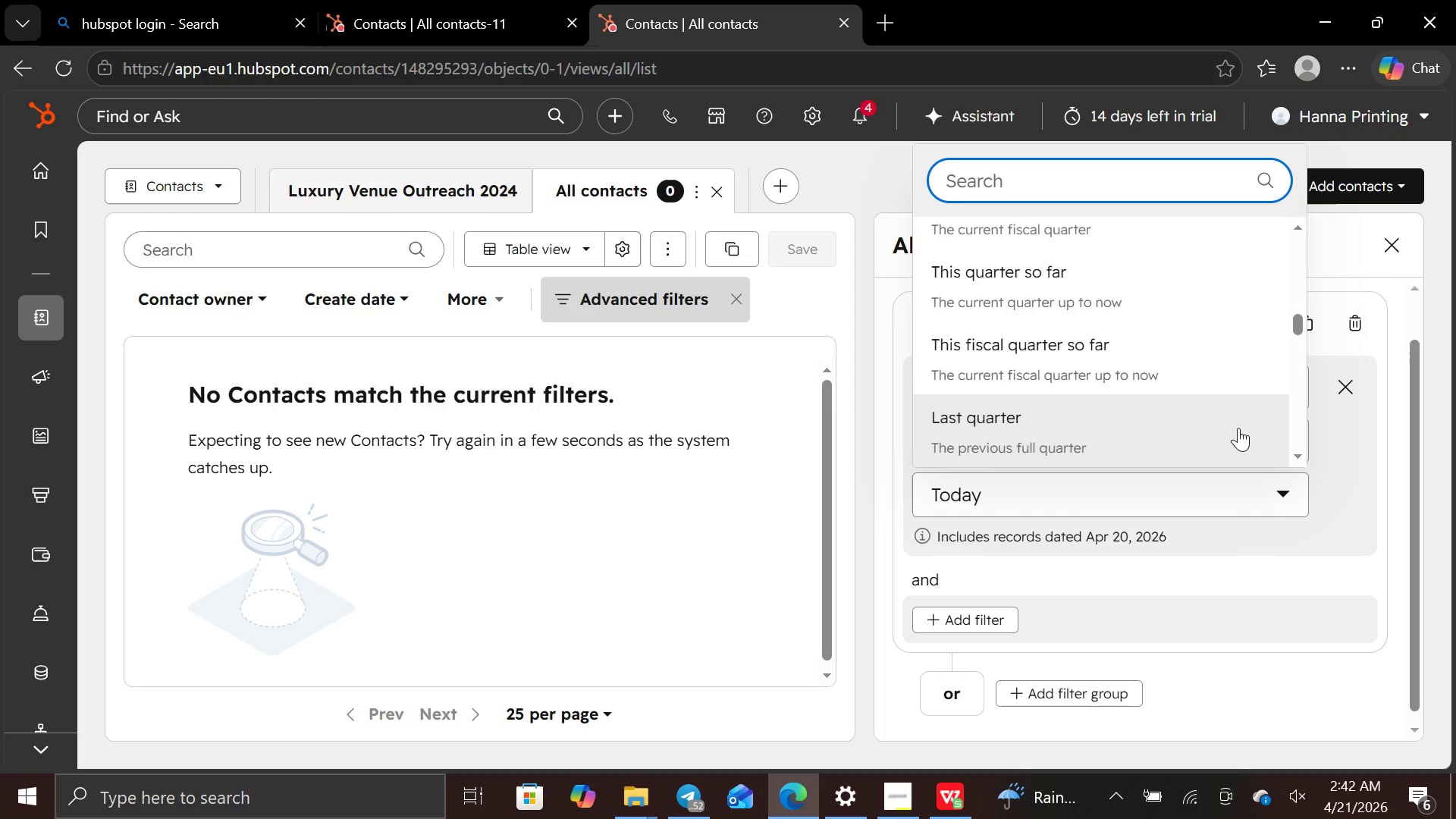 
wait(14.53)
 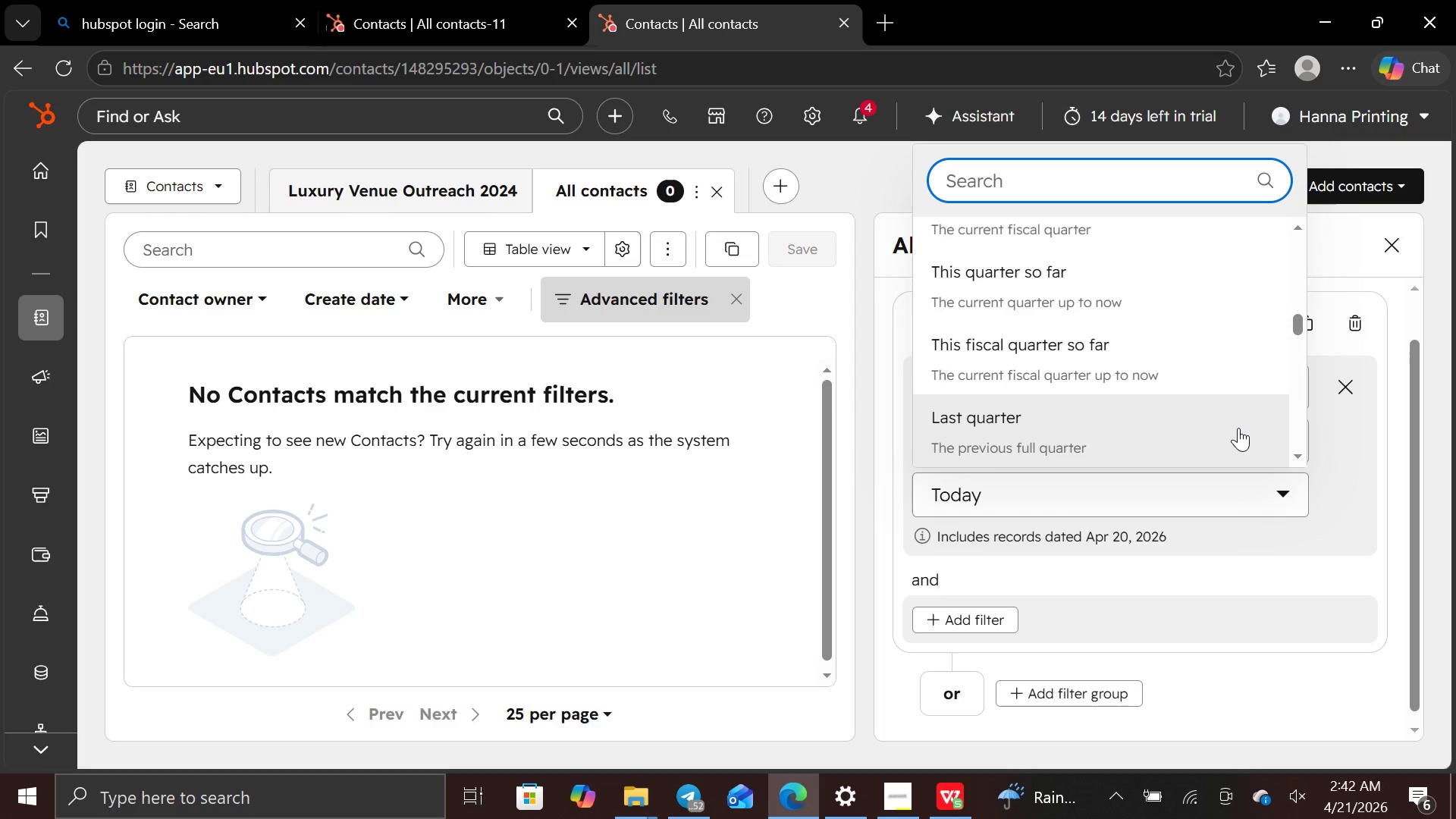 
left_click([1227, 367])
 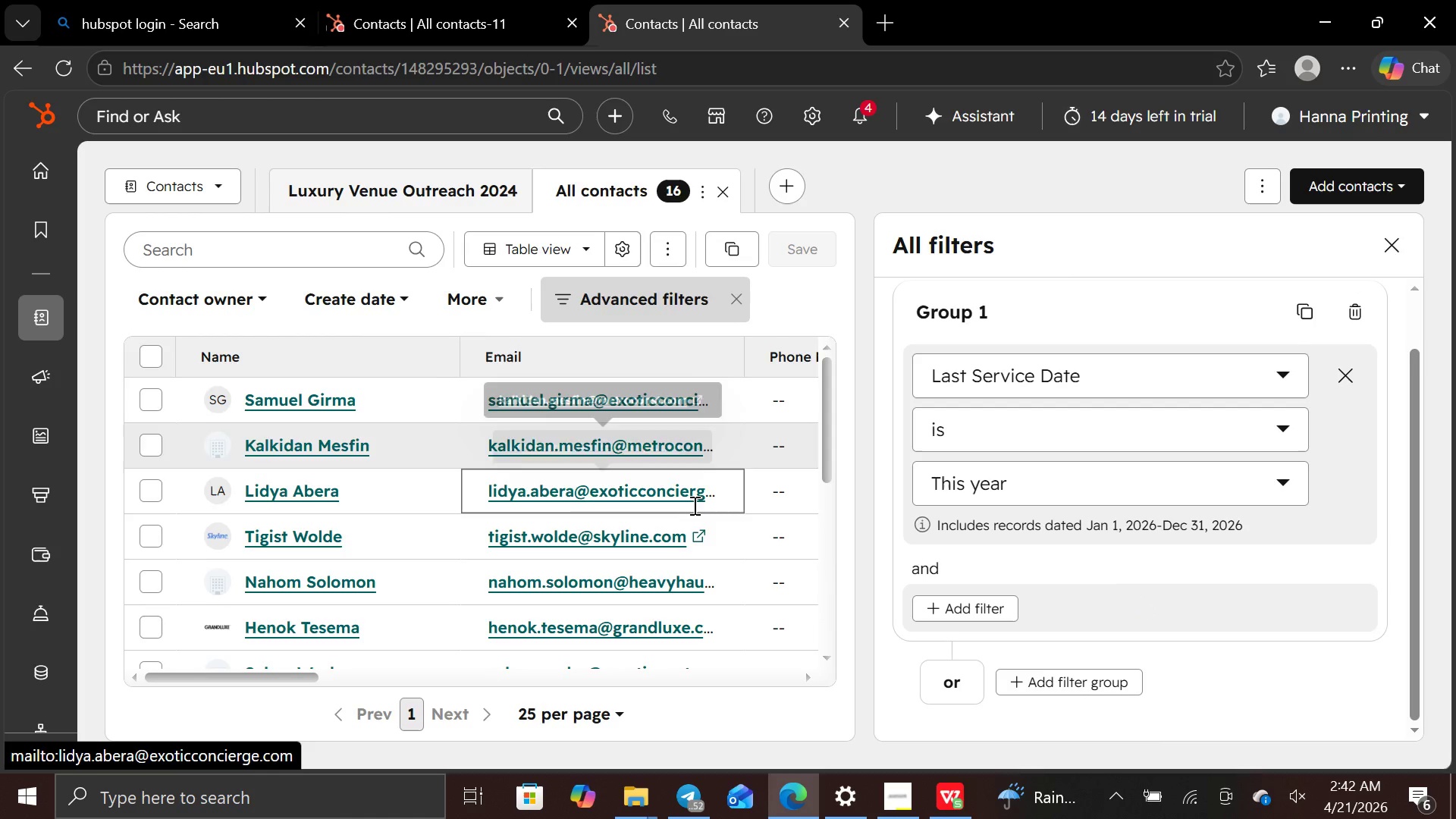 
wait(19.81)
 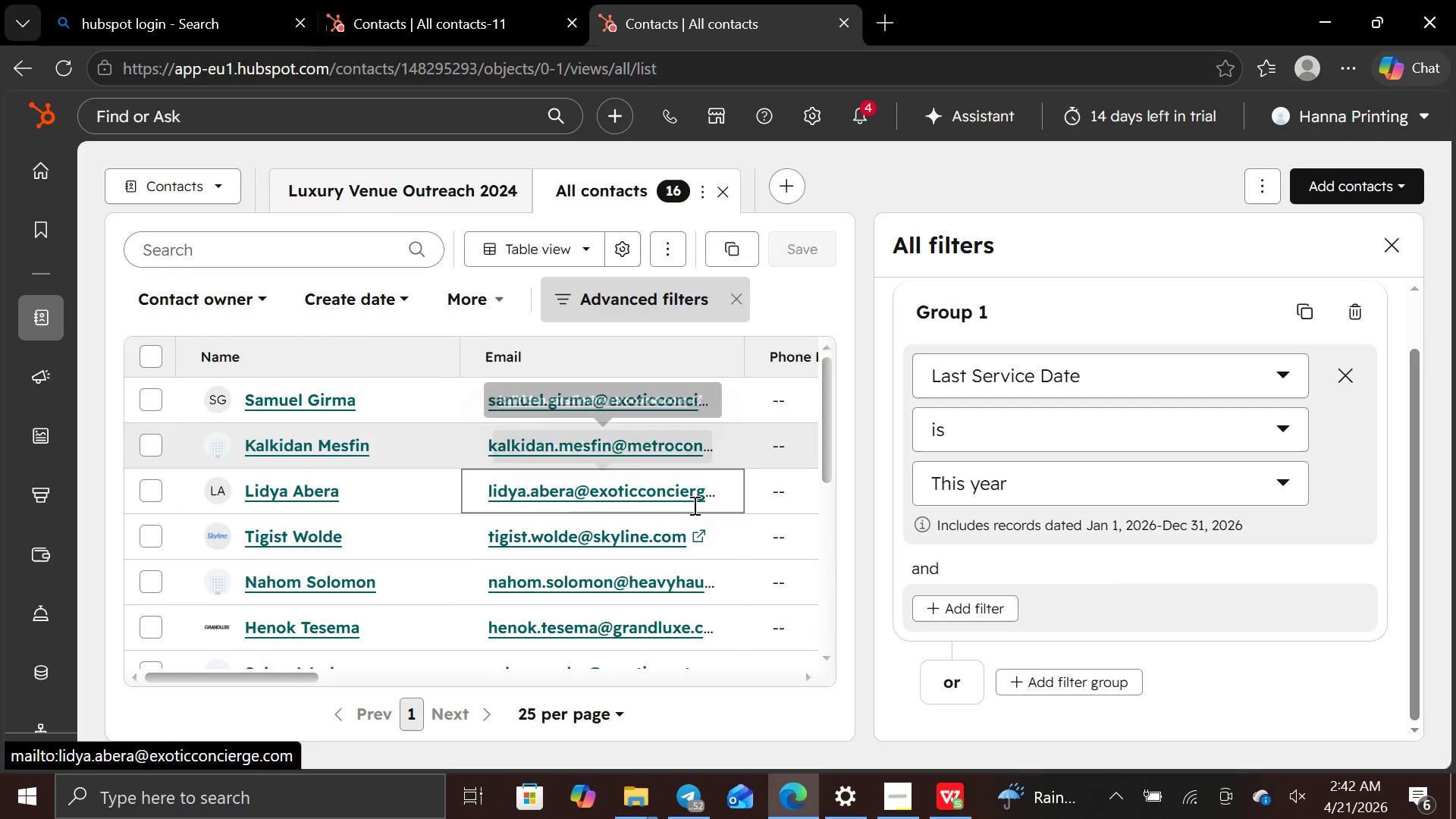 
key(PrintScreen)
 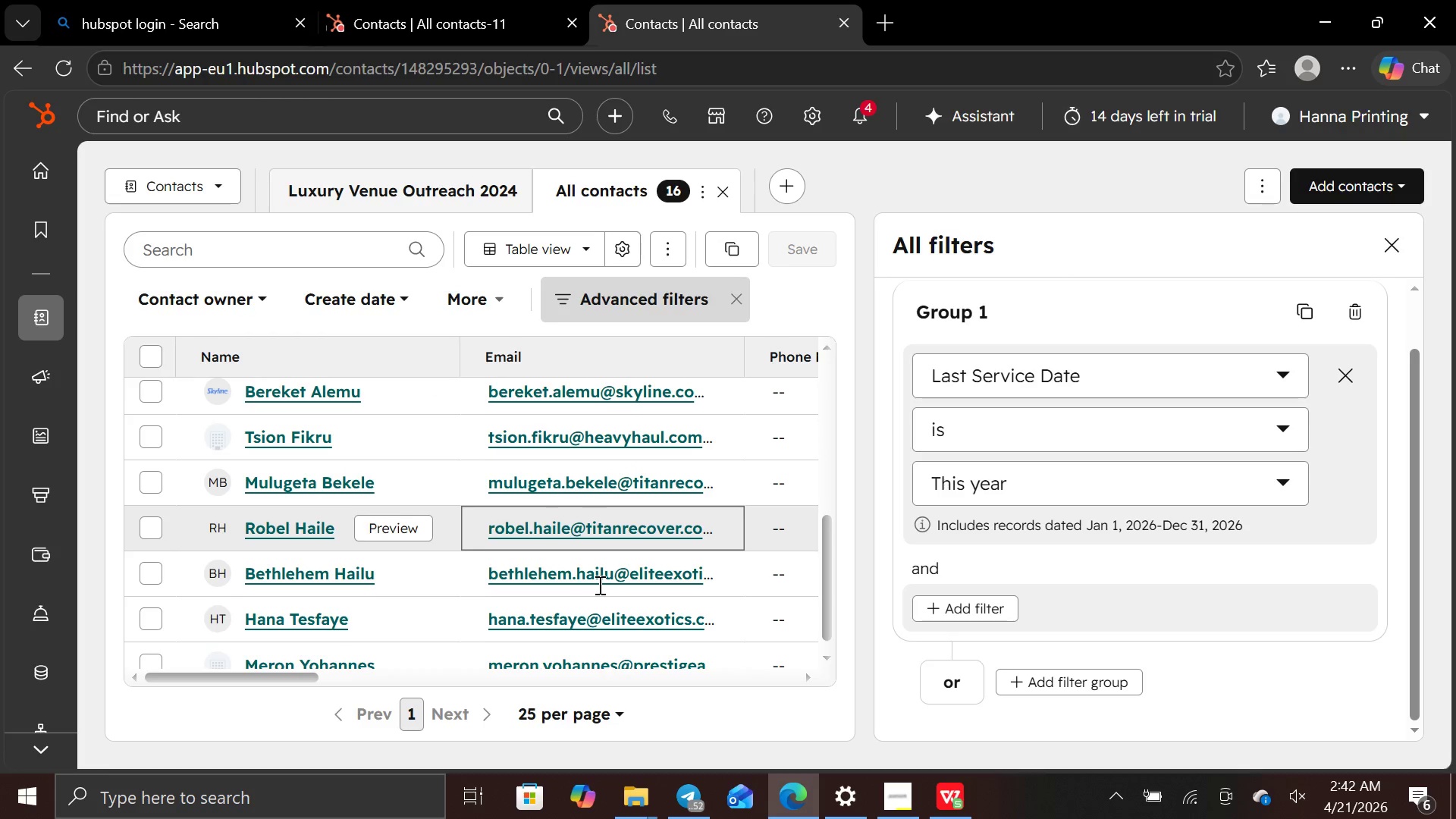 
wait(11.66)
 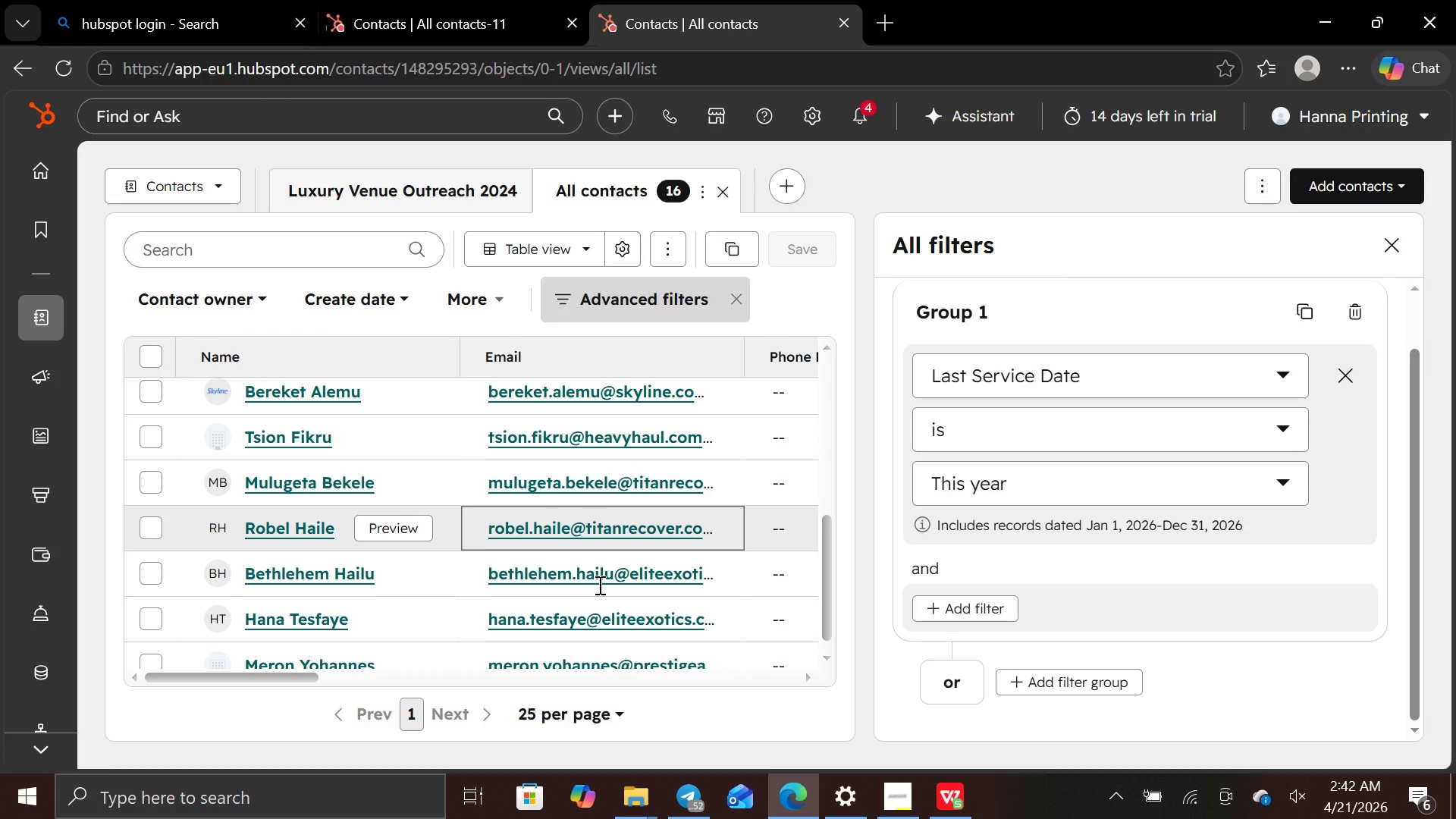 
left_click([483, 199])
 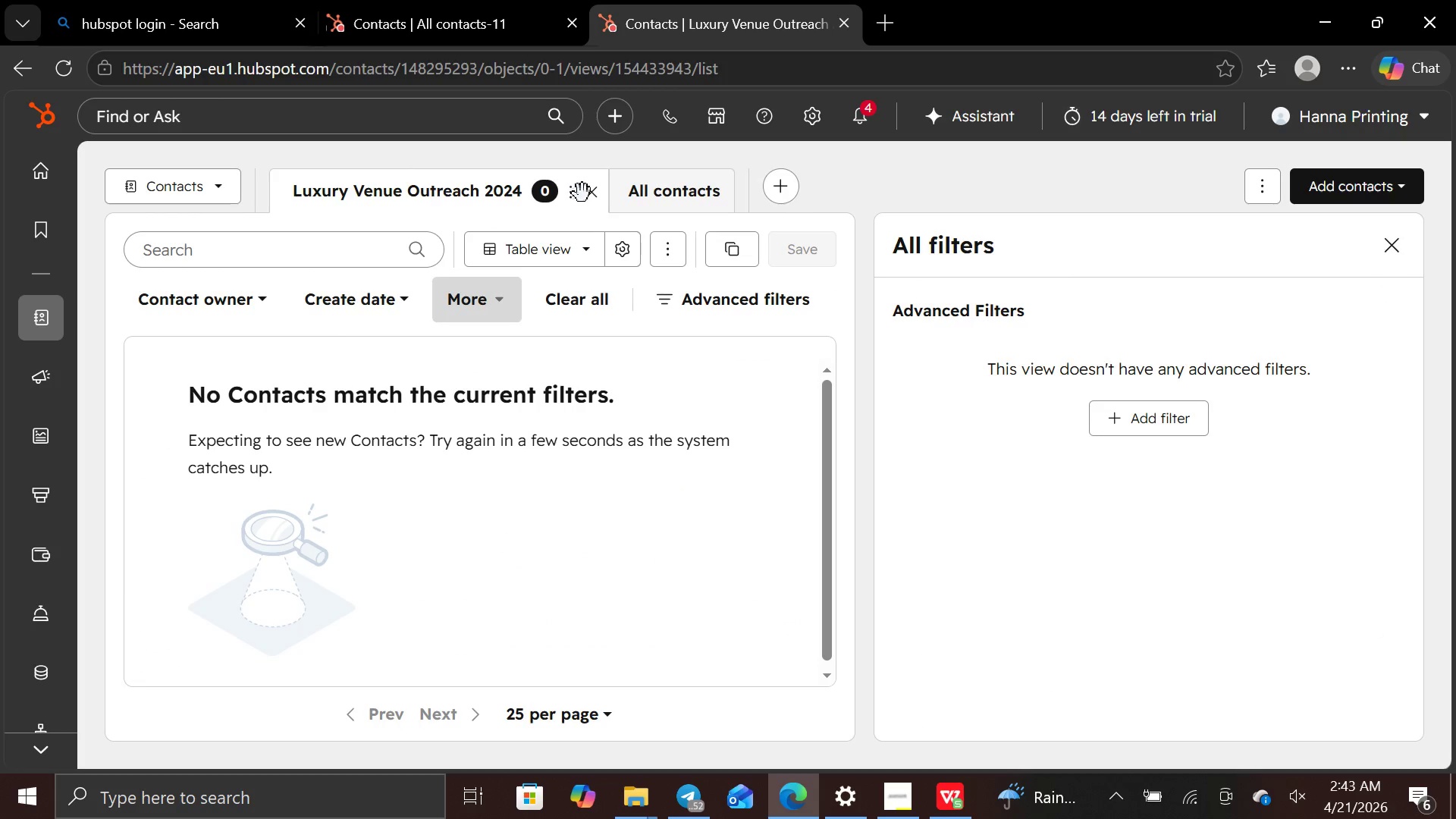 
left_click([588, 195])
 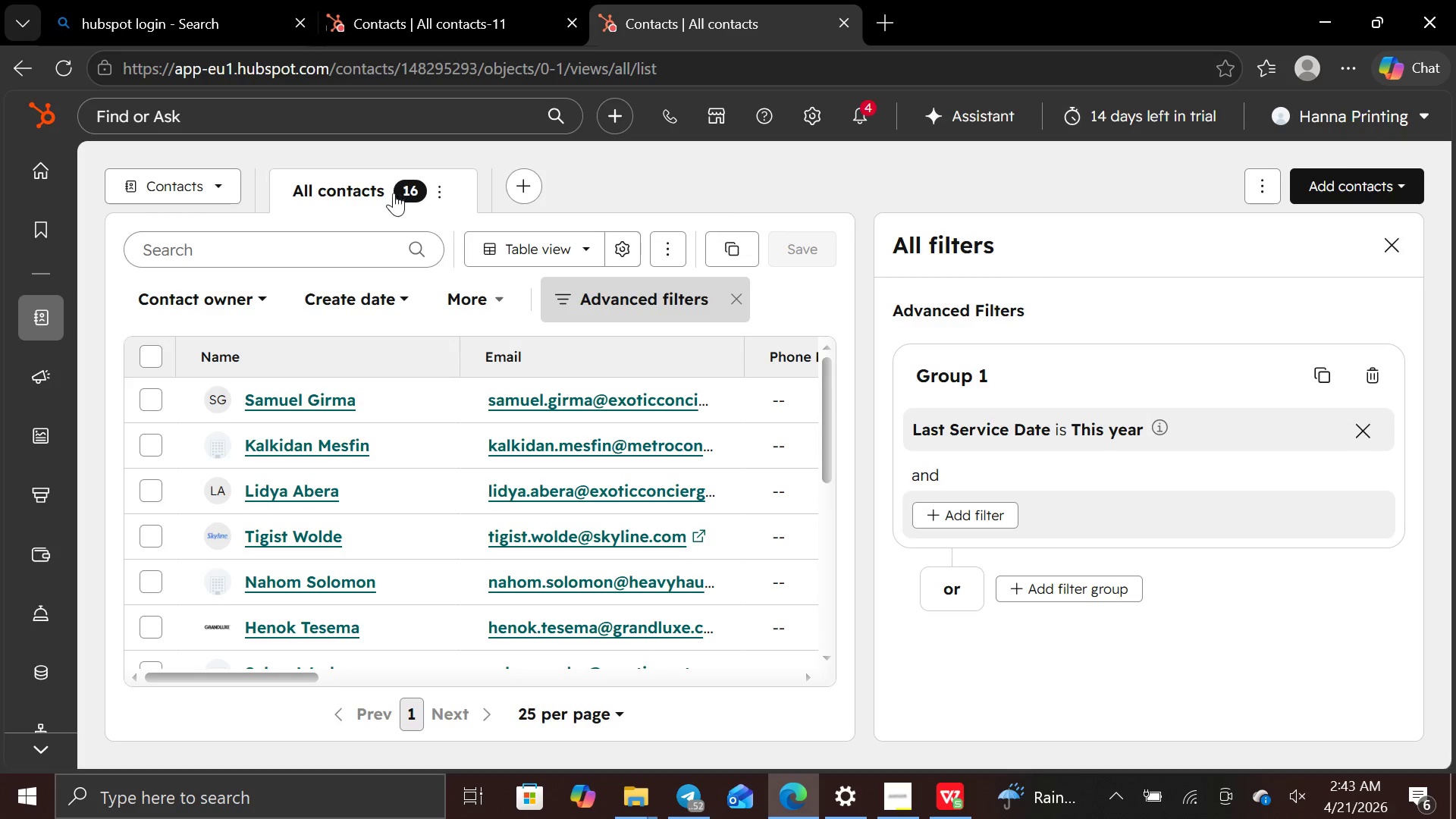 
left_click([439, 189])
 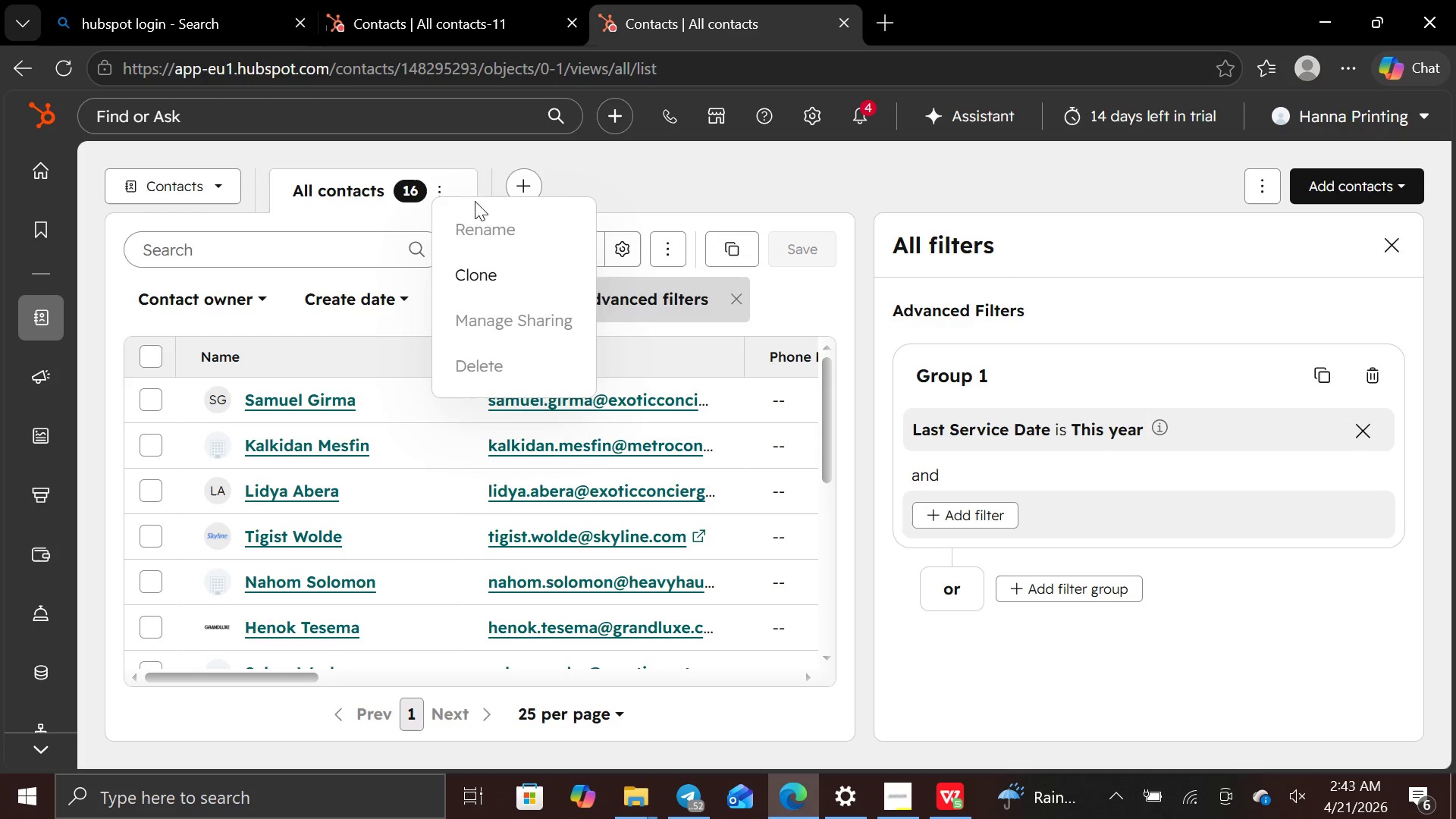 
mouse_move([506, 231])
 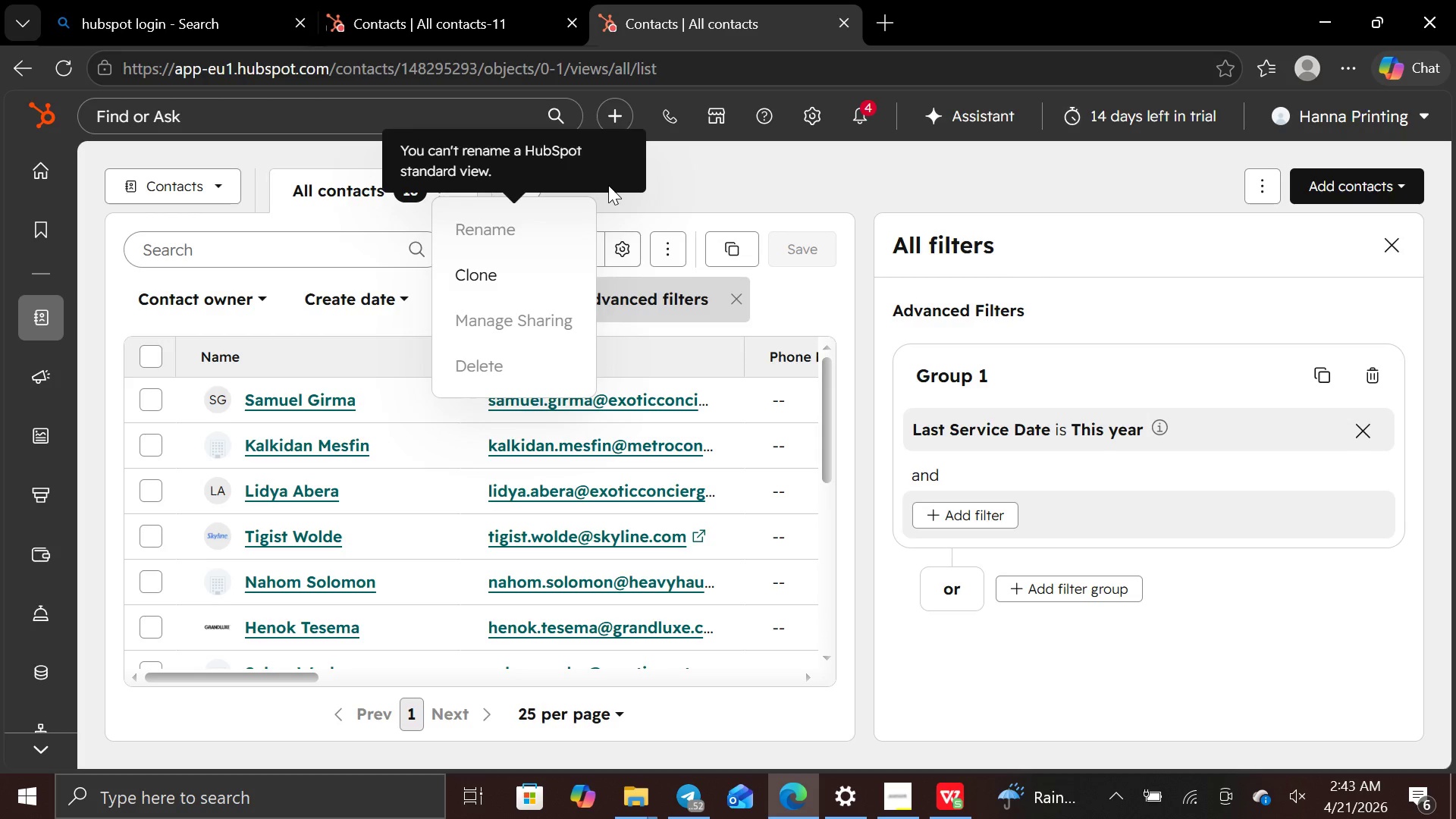 
left_click([608, 185])
 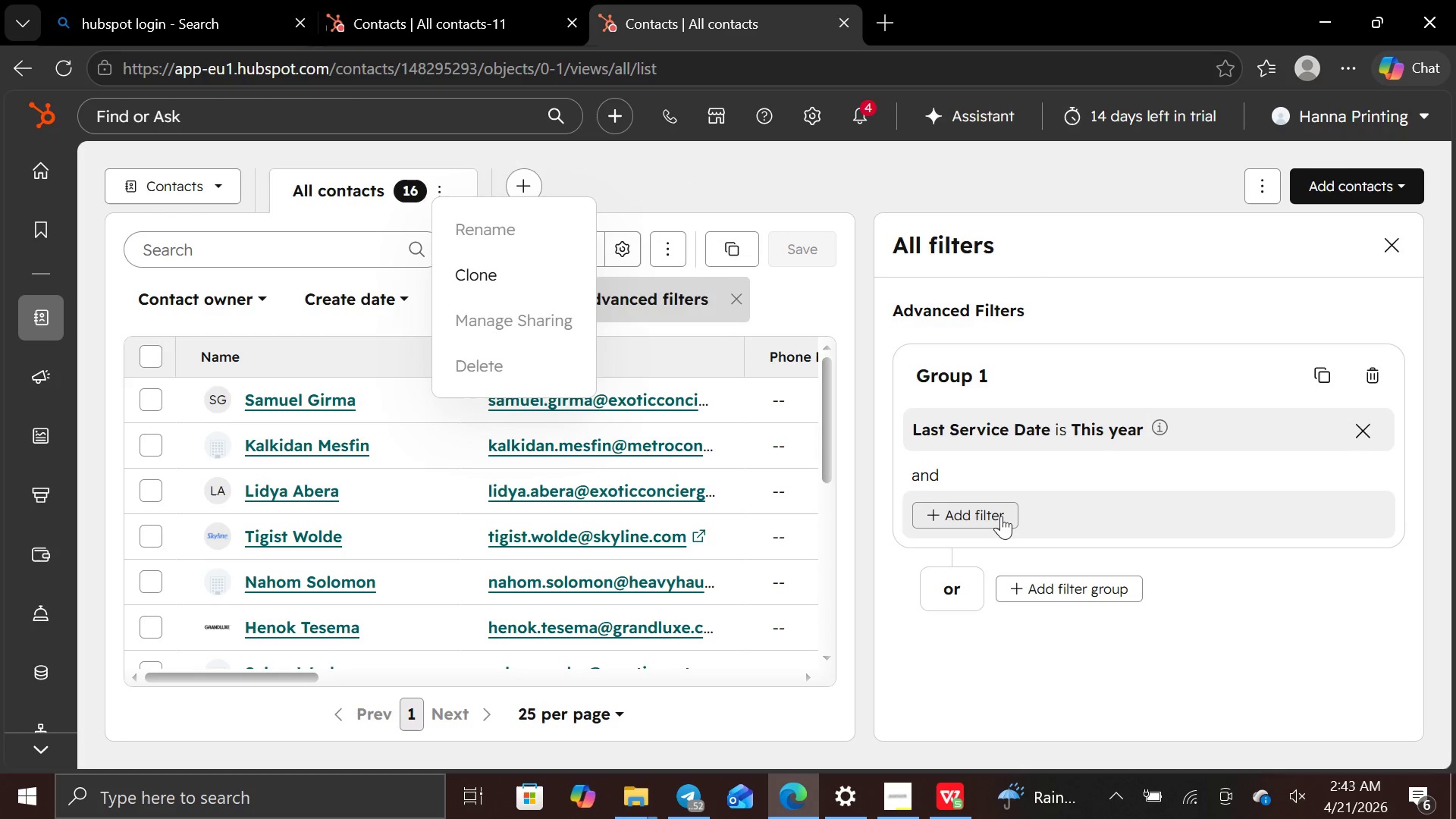 
left_click([1233, 436])
 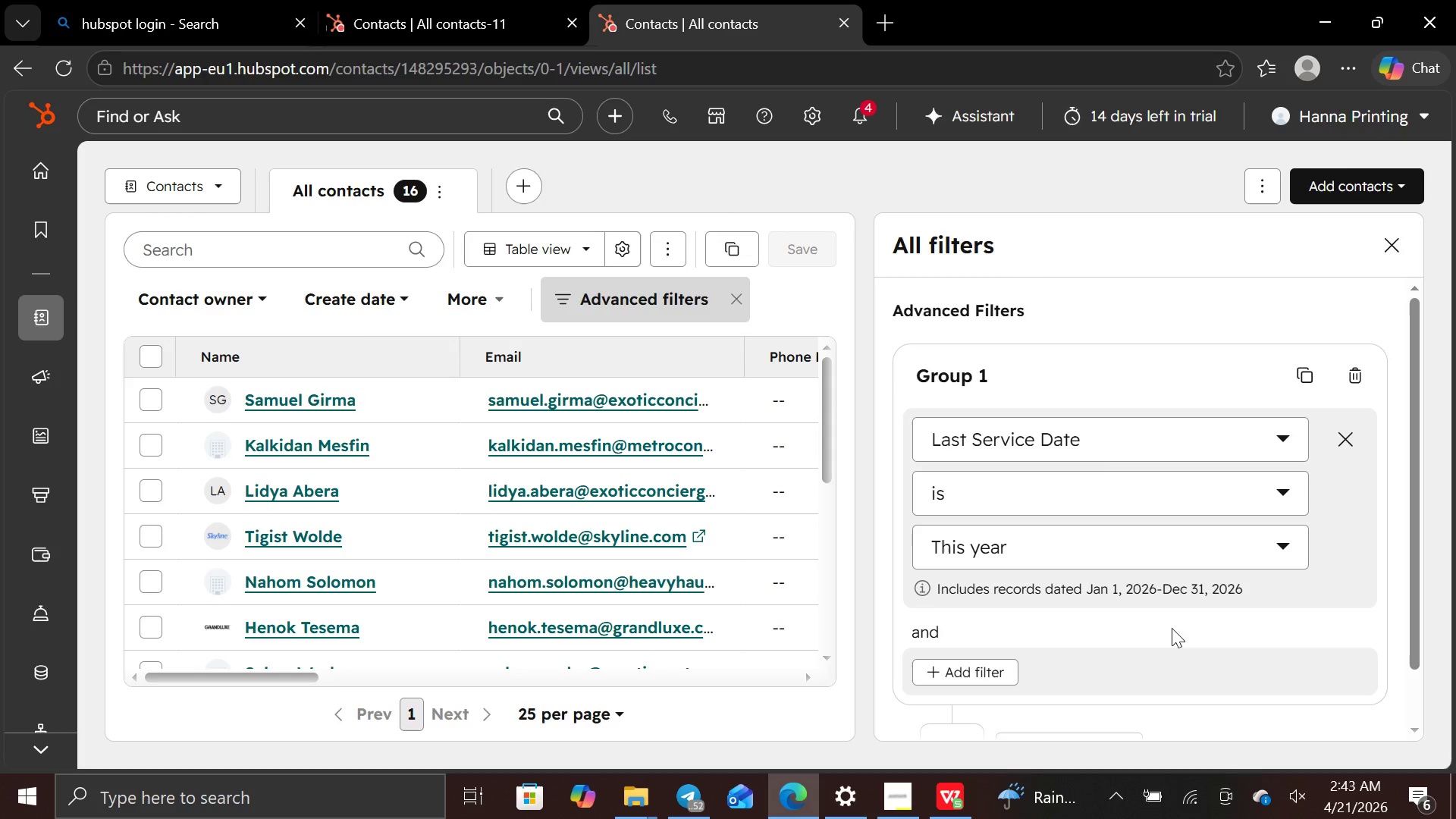 
mouse_move([1114, 625])
 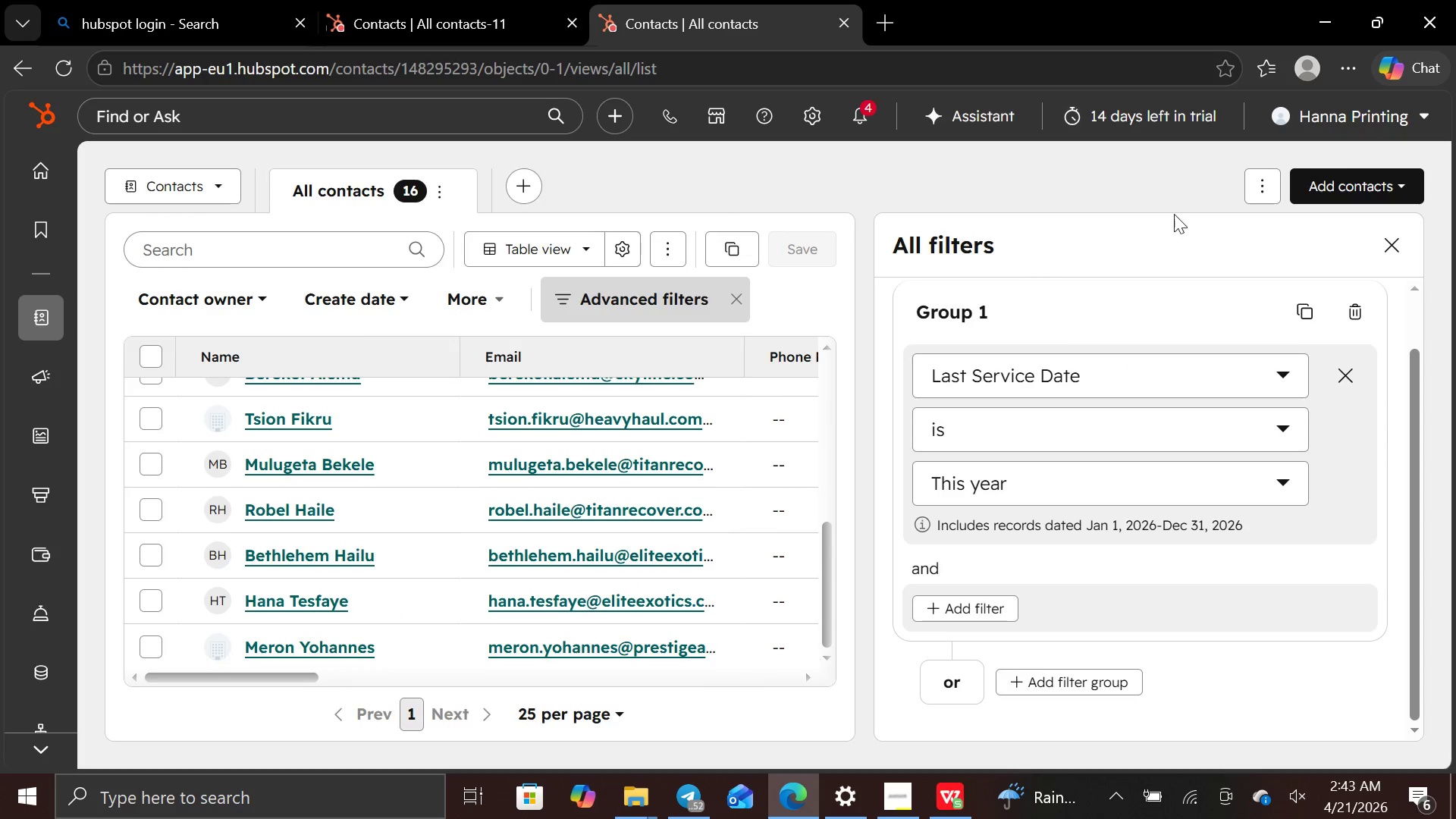 
wait(6.44)
 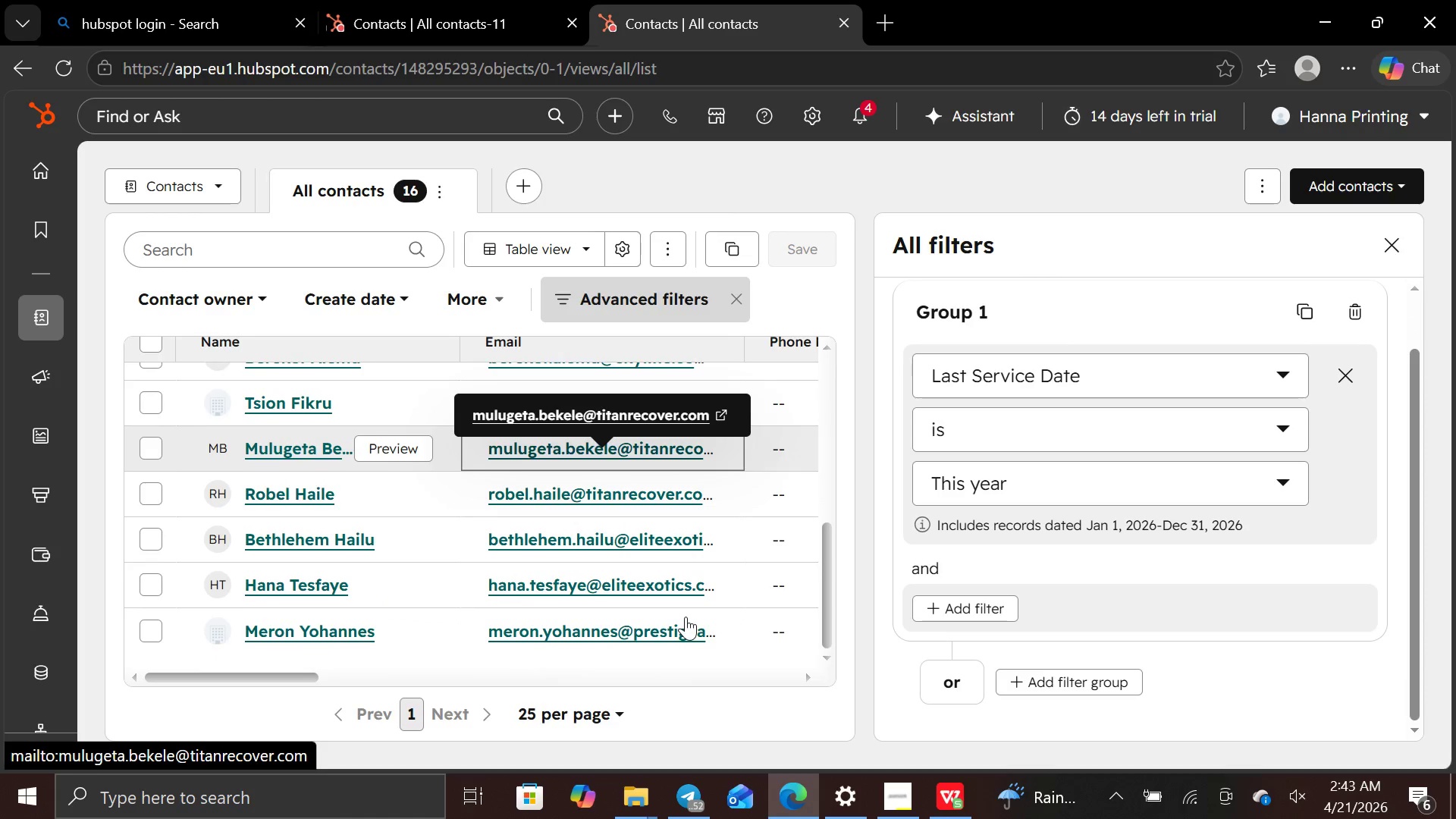 
left_click([1271, 189])
 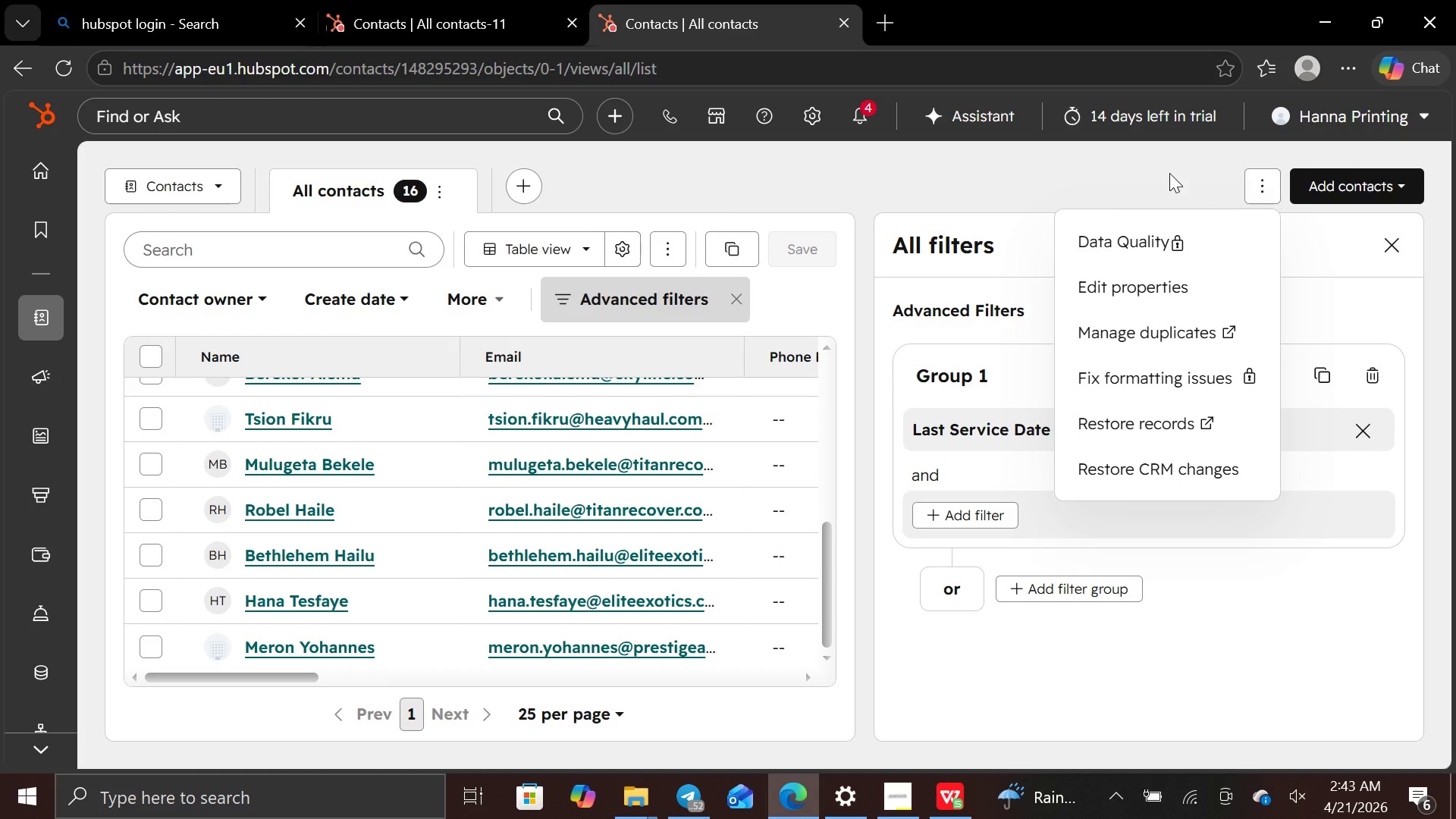 
left_click([1166, 173])
 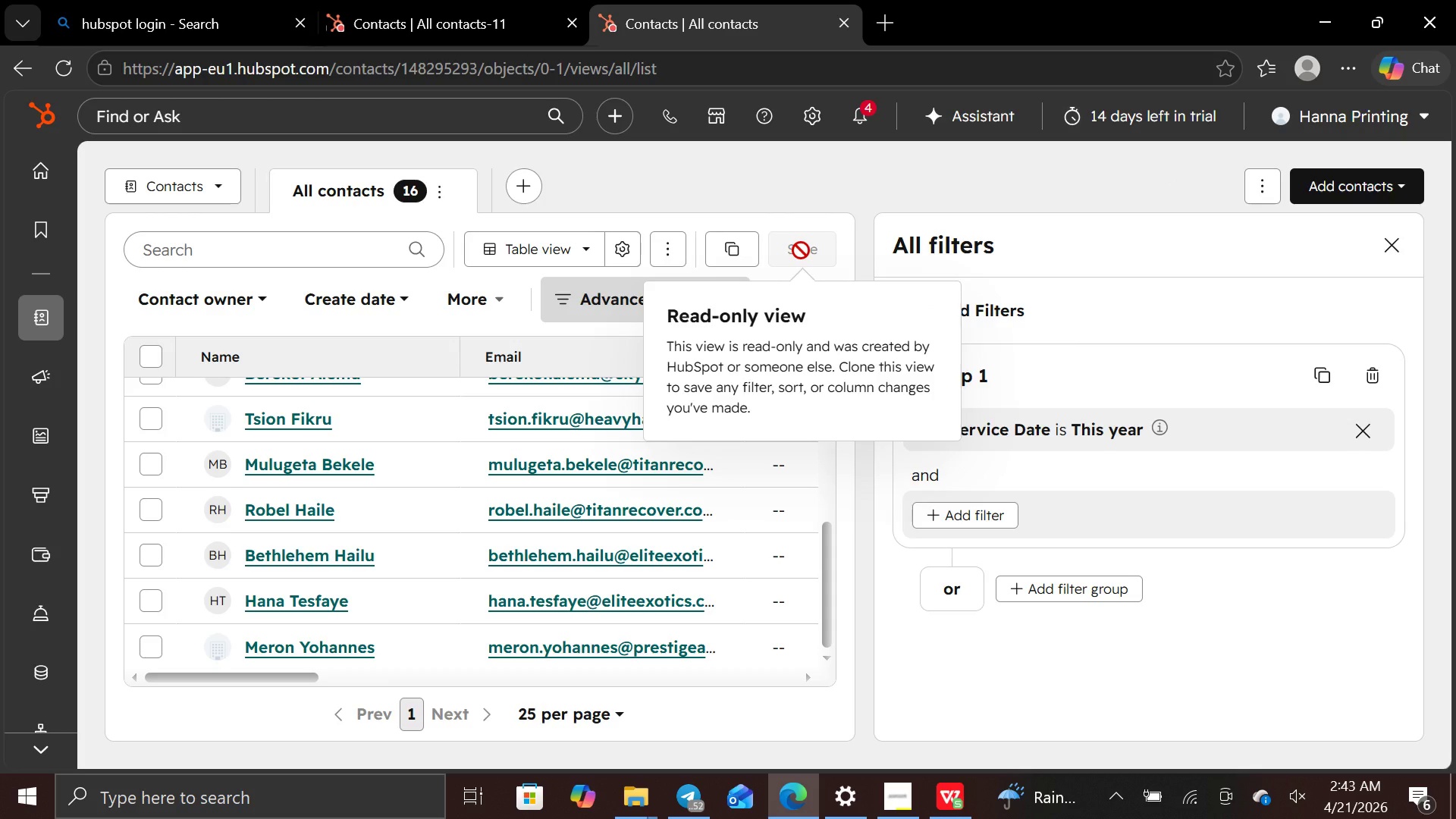 
wait(8.36)
 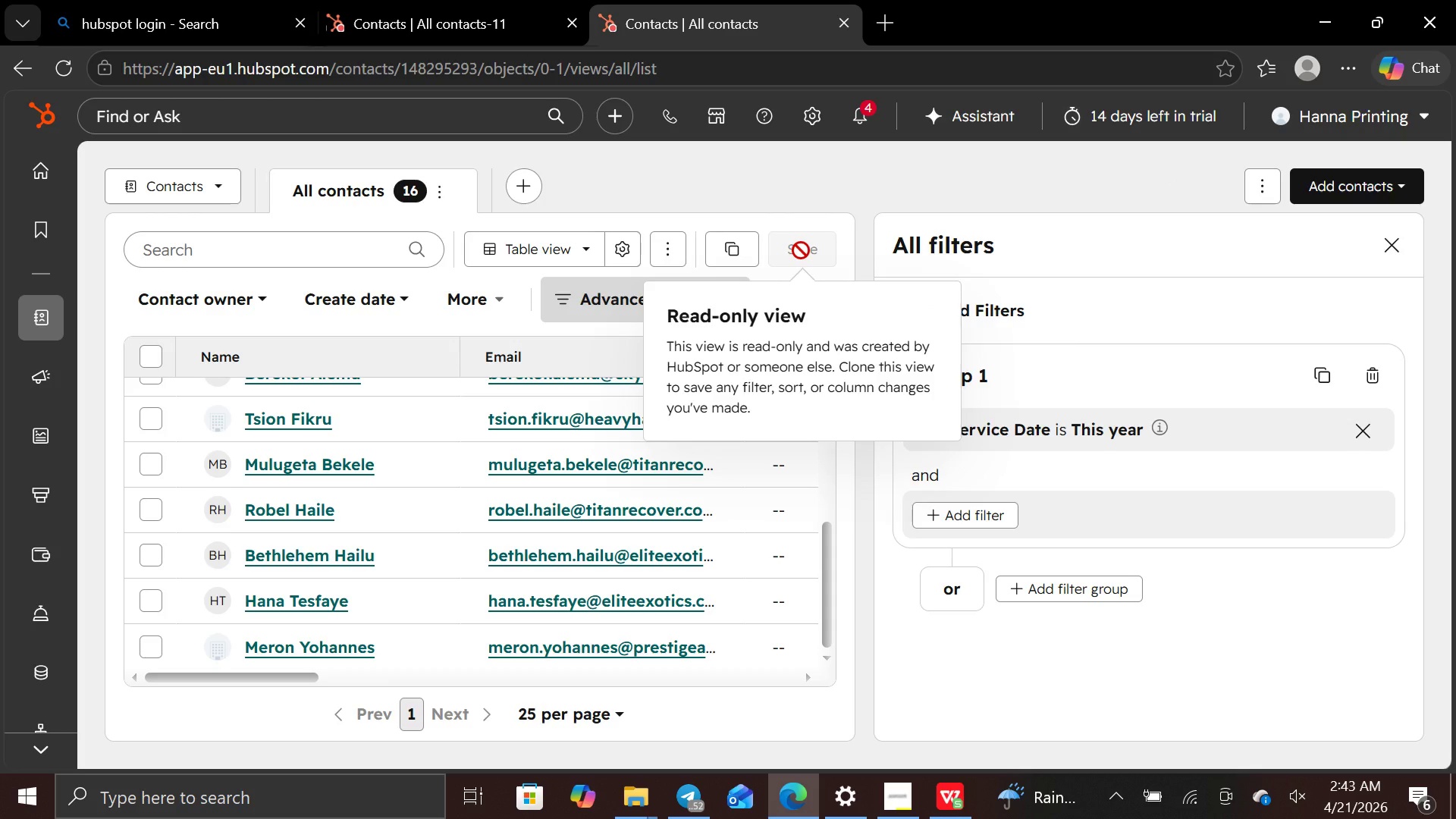 
left_click([801, 250])
 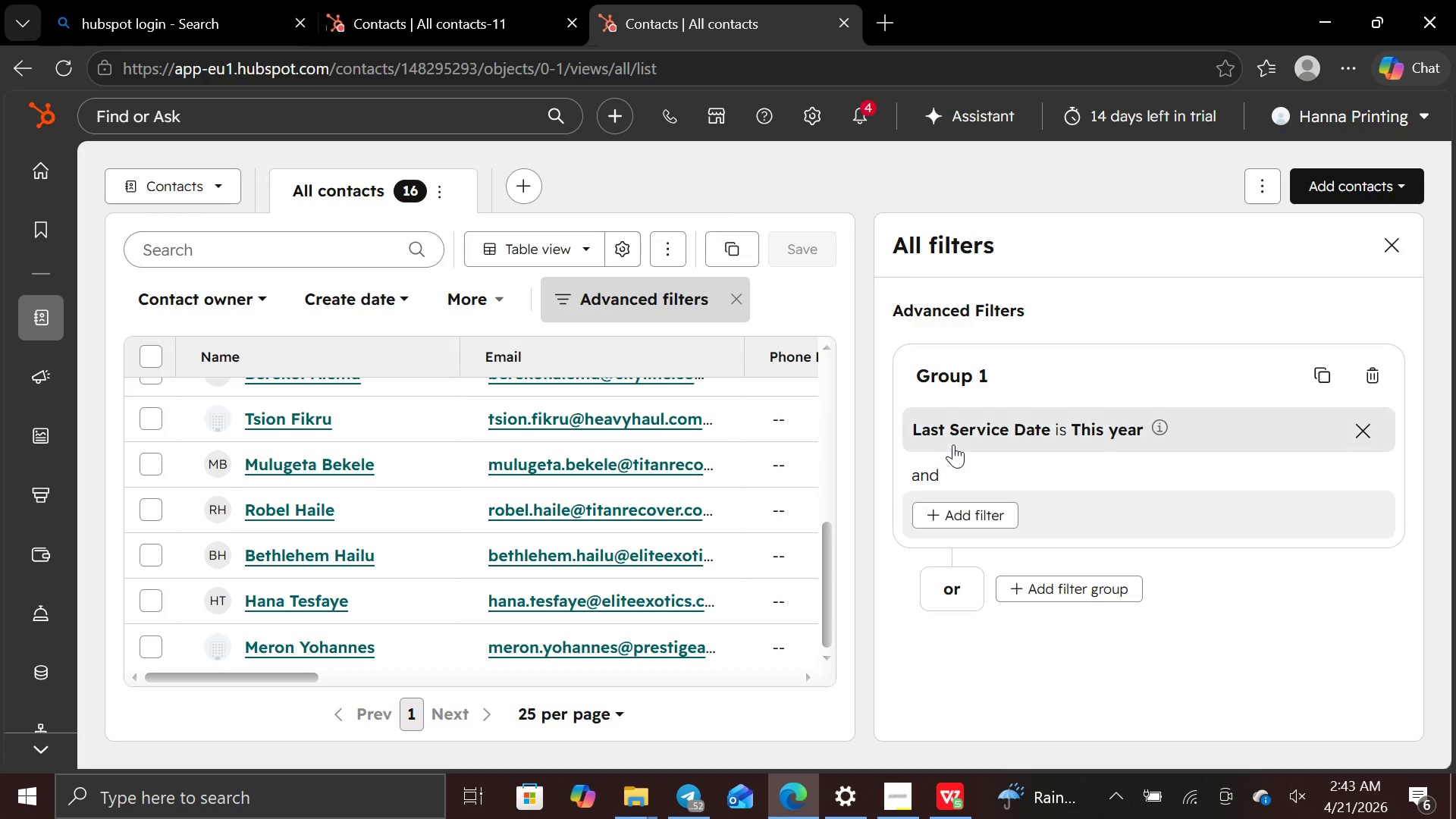 
left_click([959, 444])
 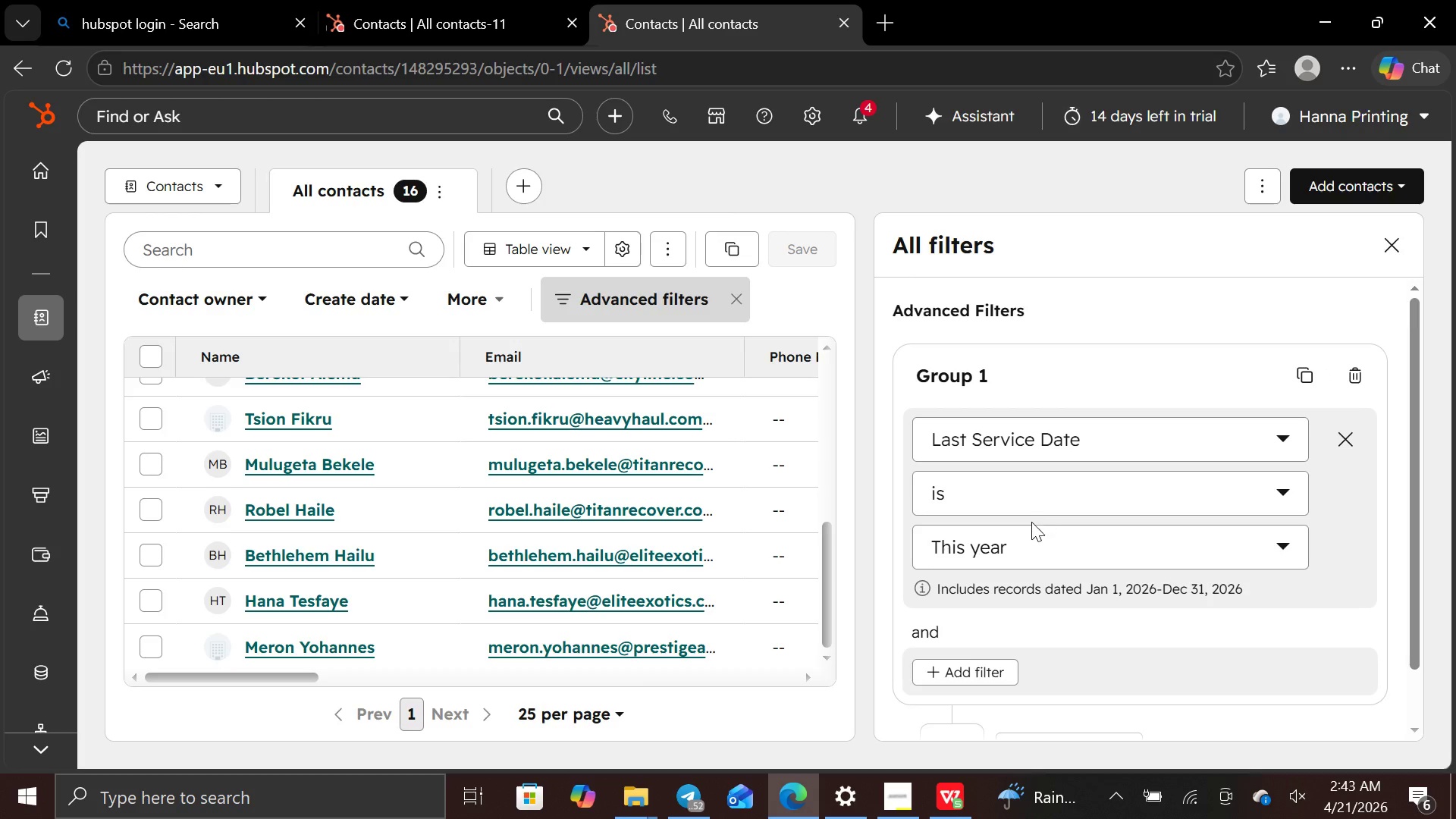 
left_click([1047, 551])
 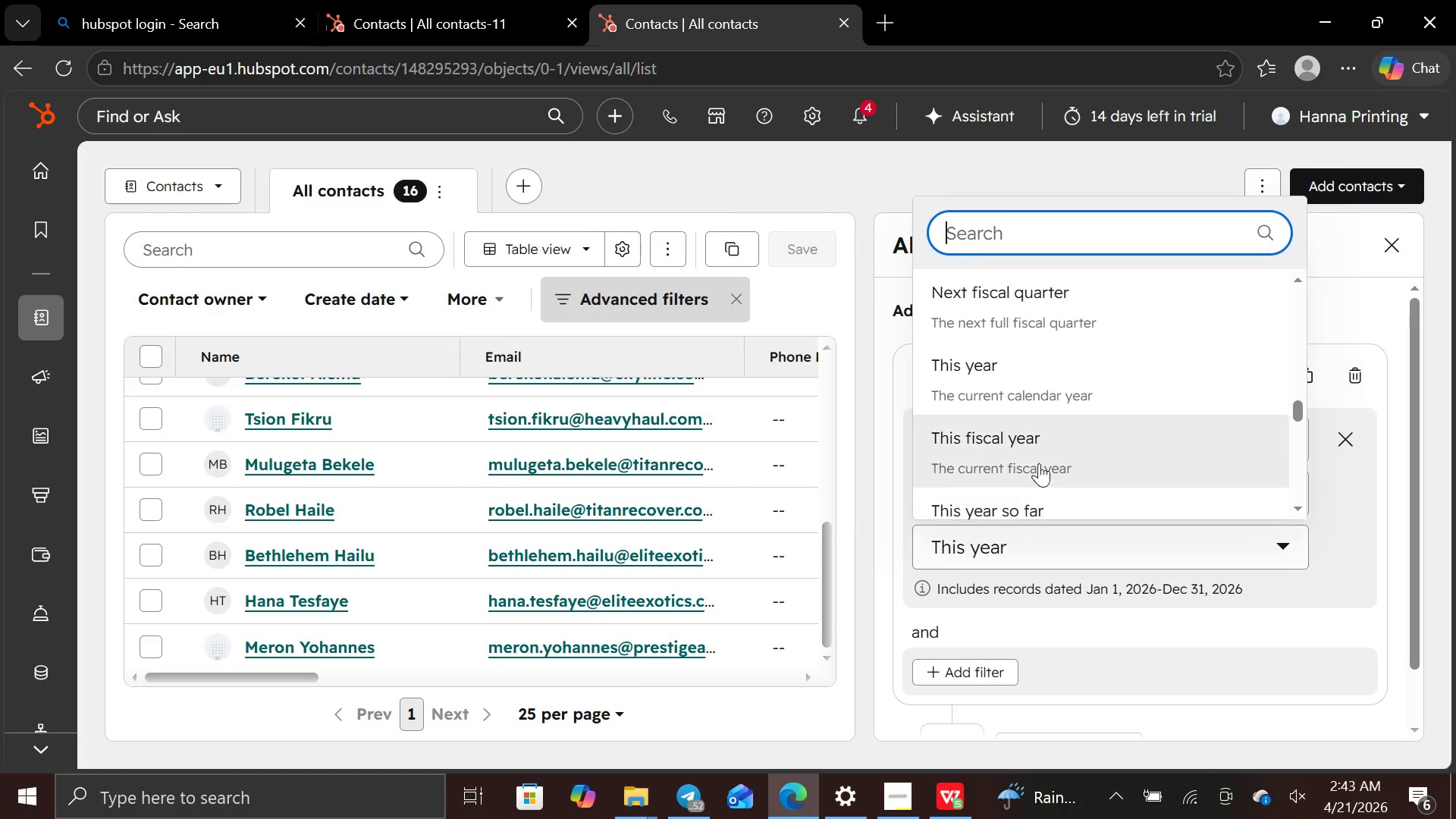 
mouse_move([1052, 462])
 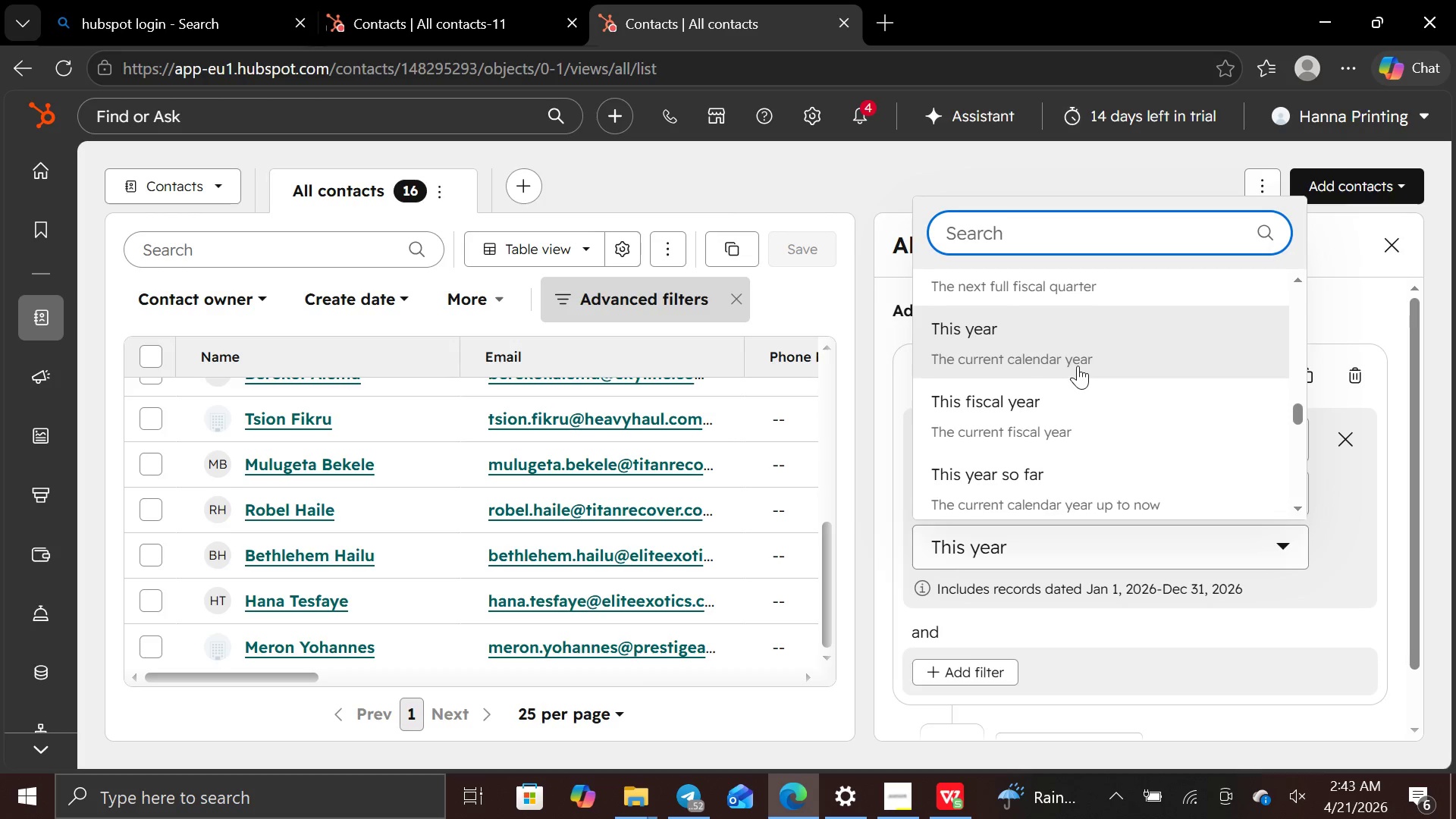 
left_click([1078, 359])
 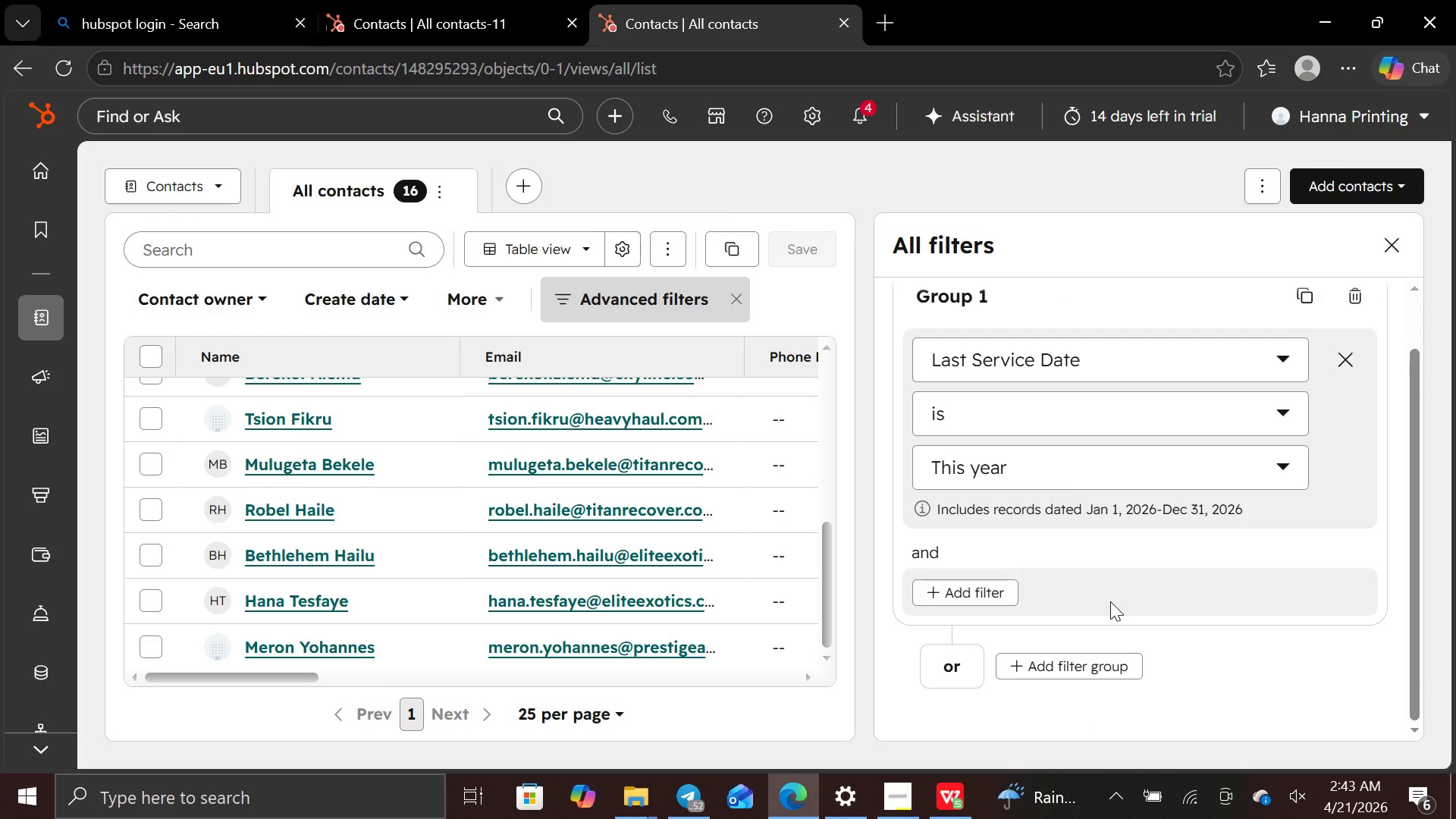 
wait(5.41)
 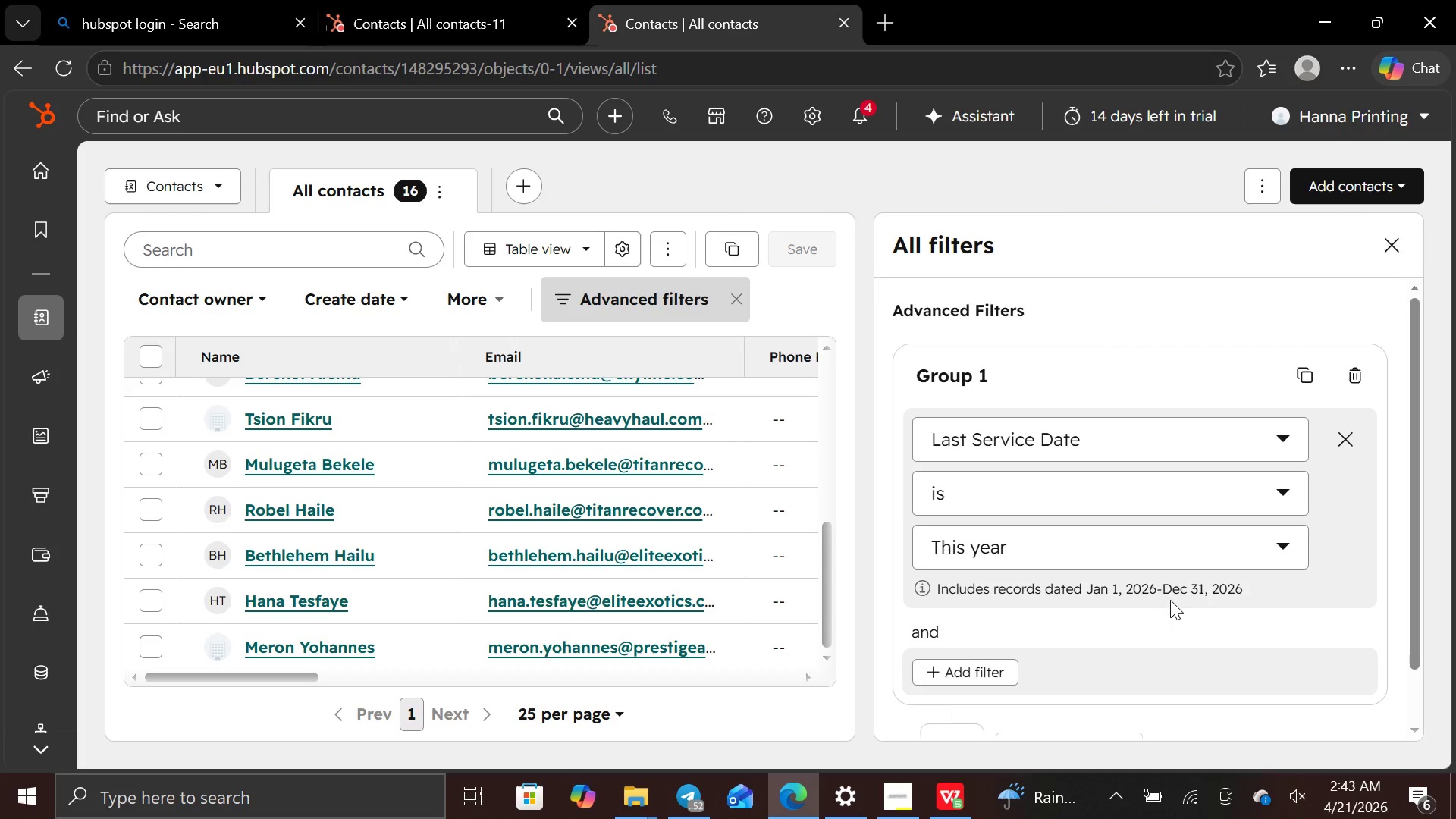 
left_click([972, 619])
 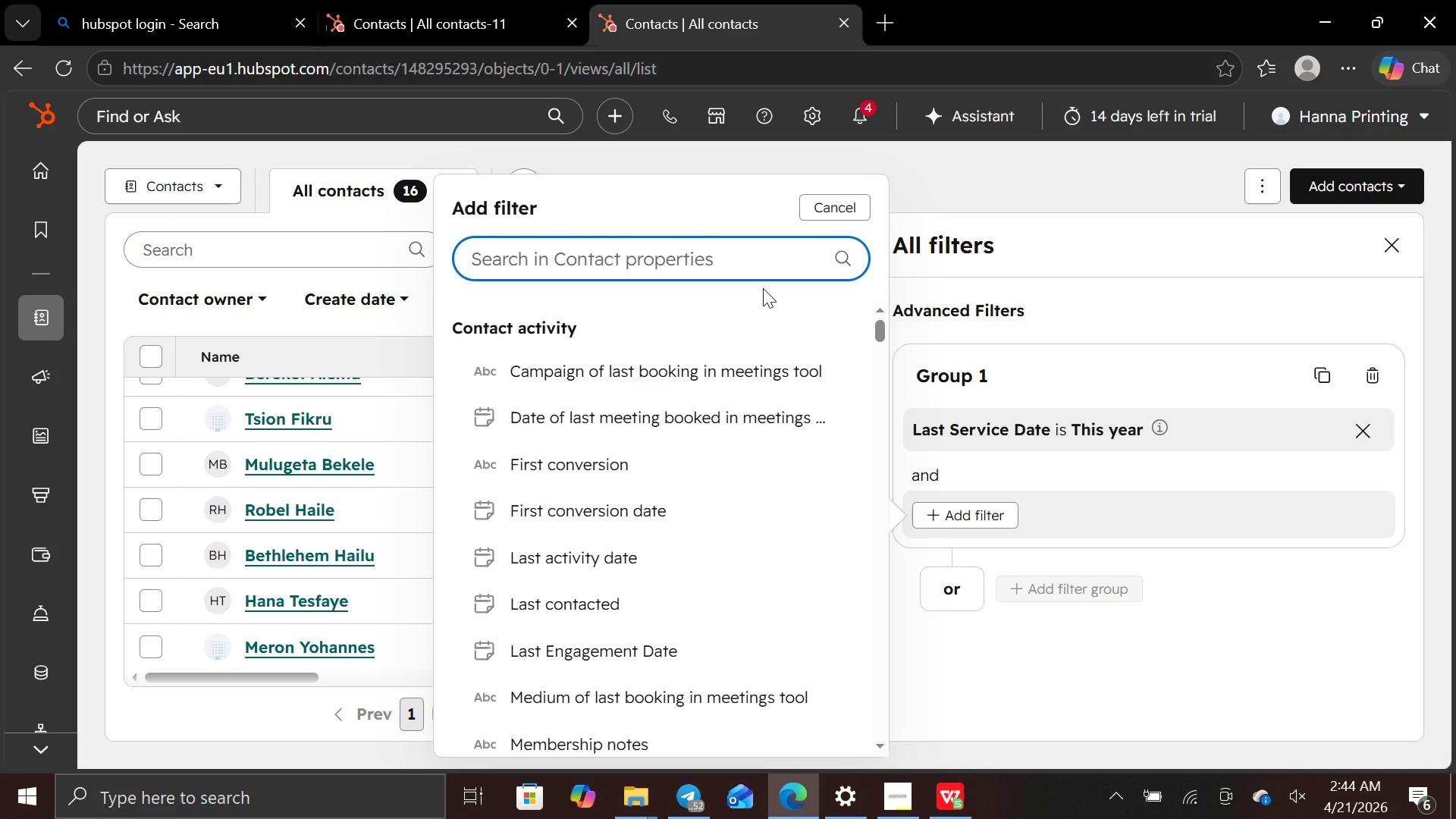 
wait(7.27)
 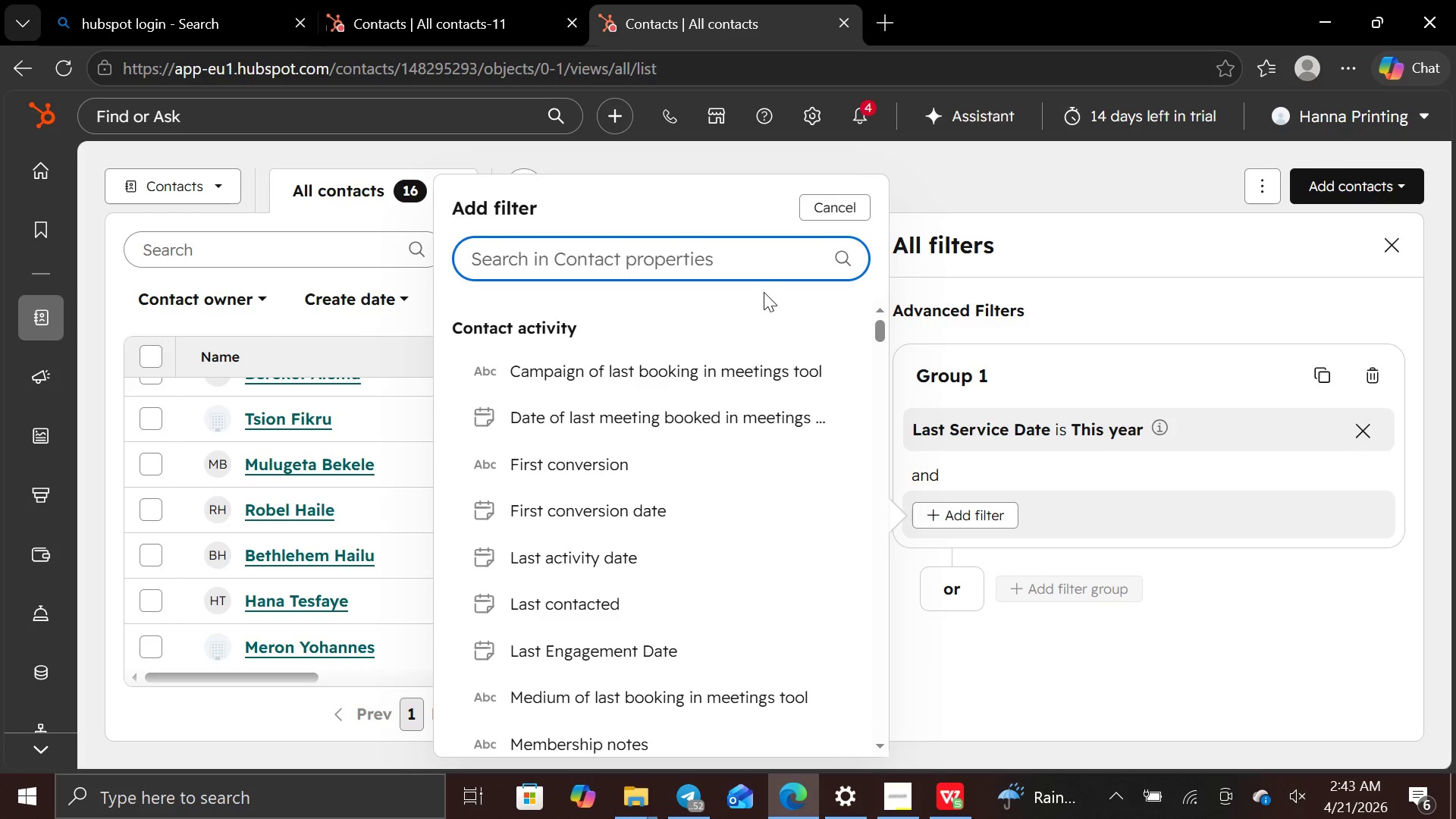 
type(pr)
 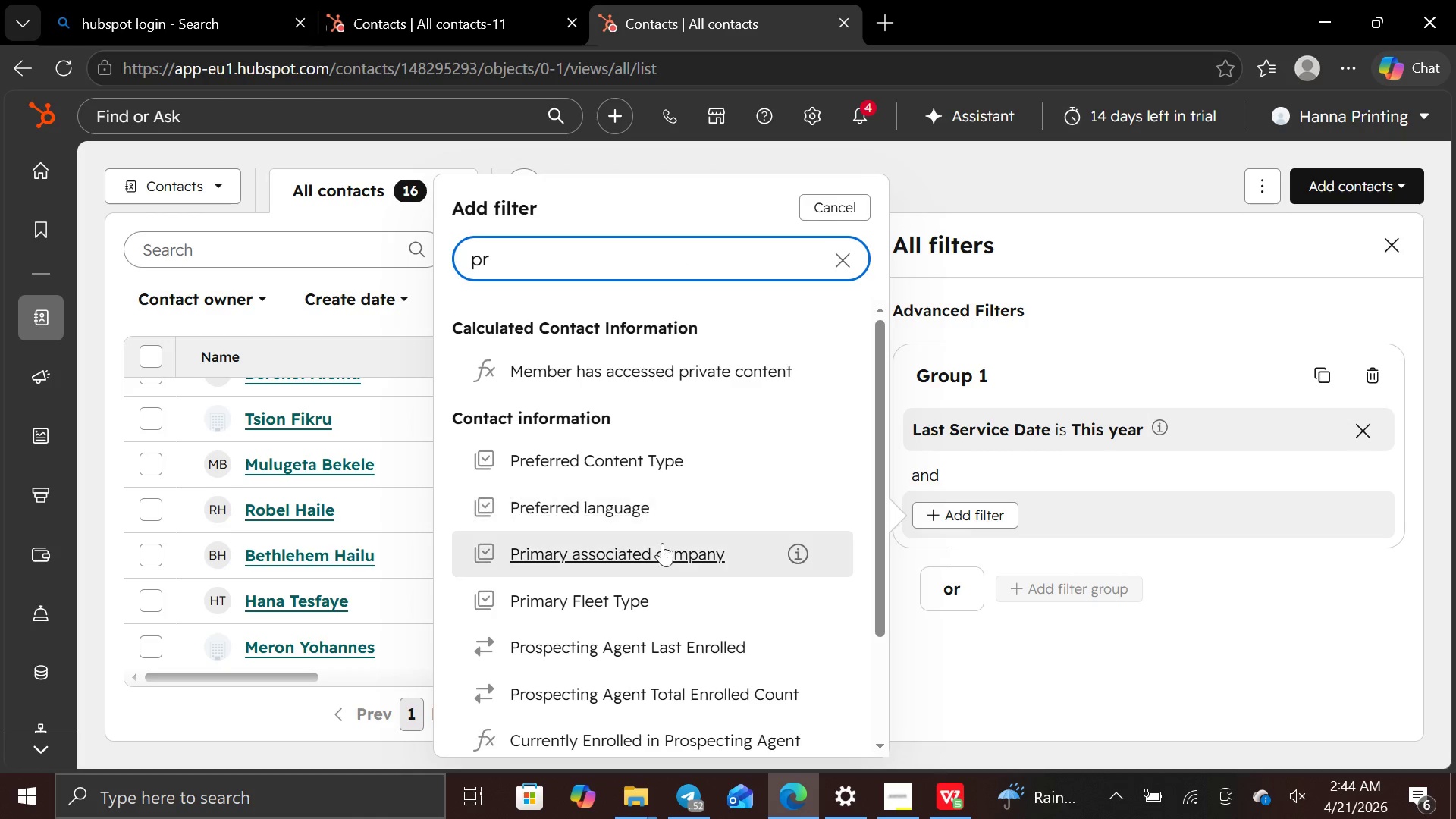 
left_click([661, 586])
 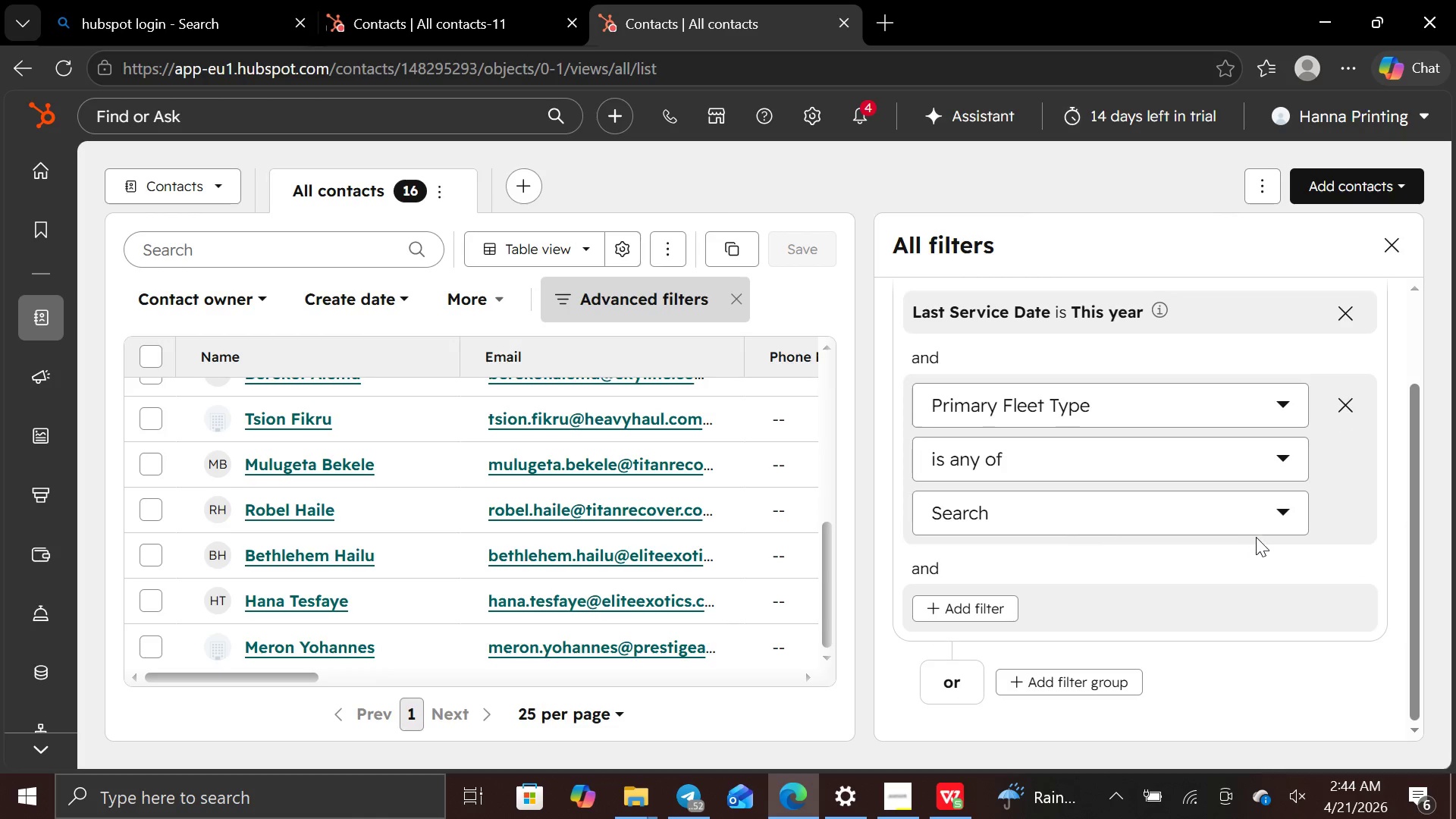 
left_click([1288, 513])
 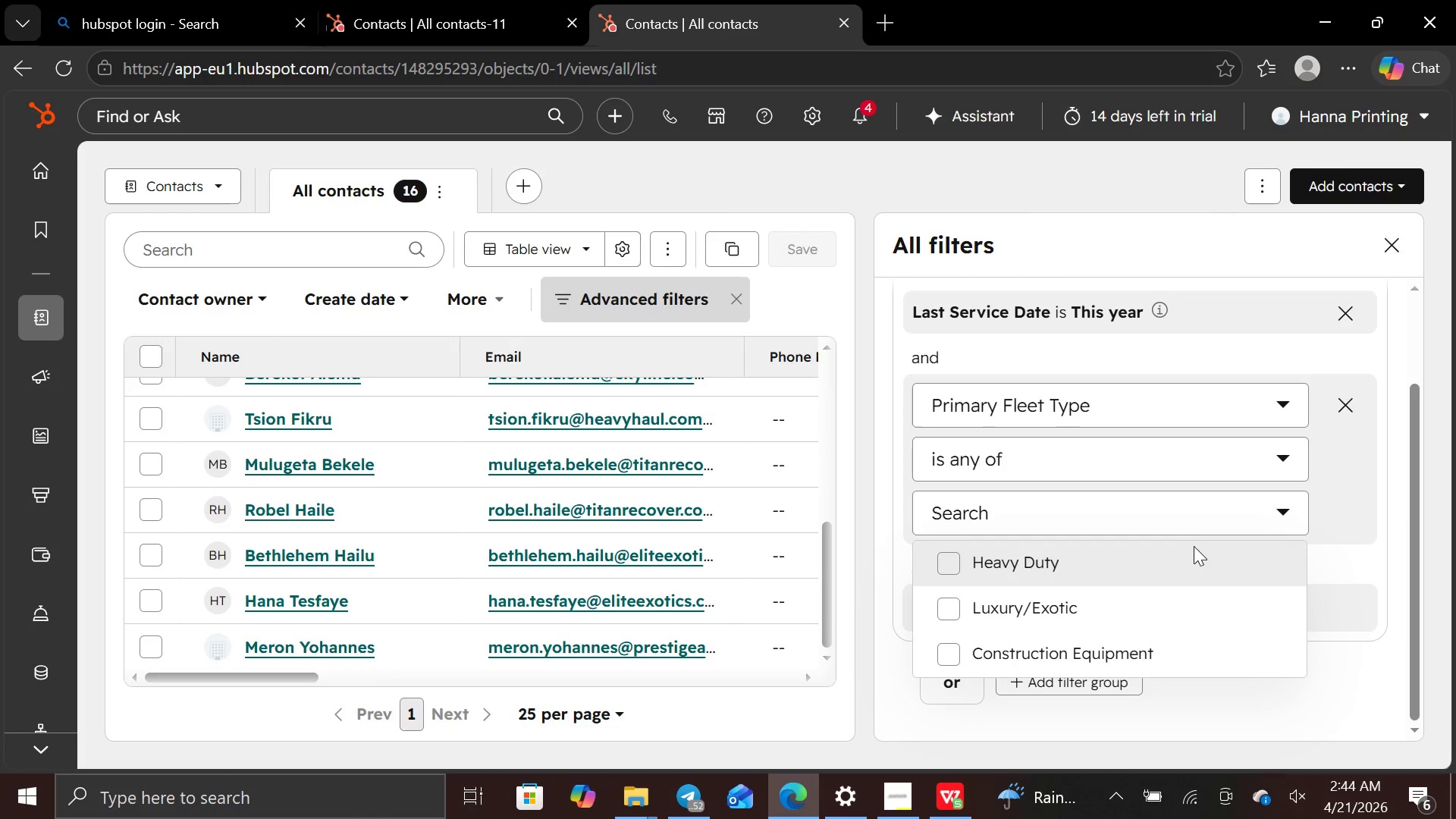 
left_click([1194, 551])
 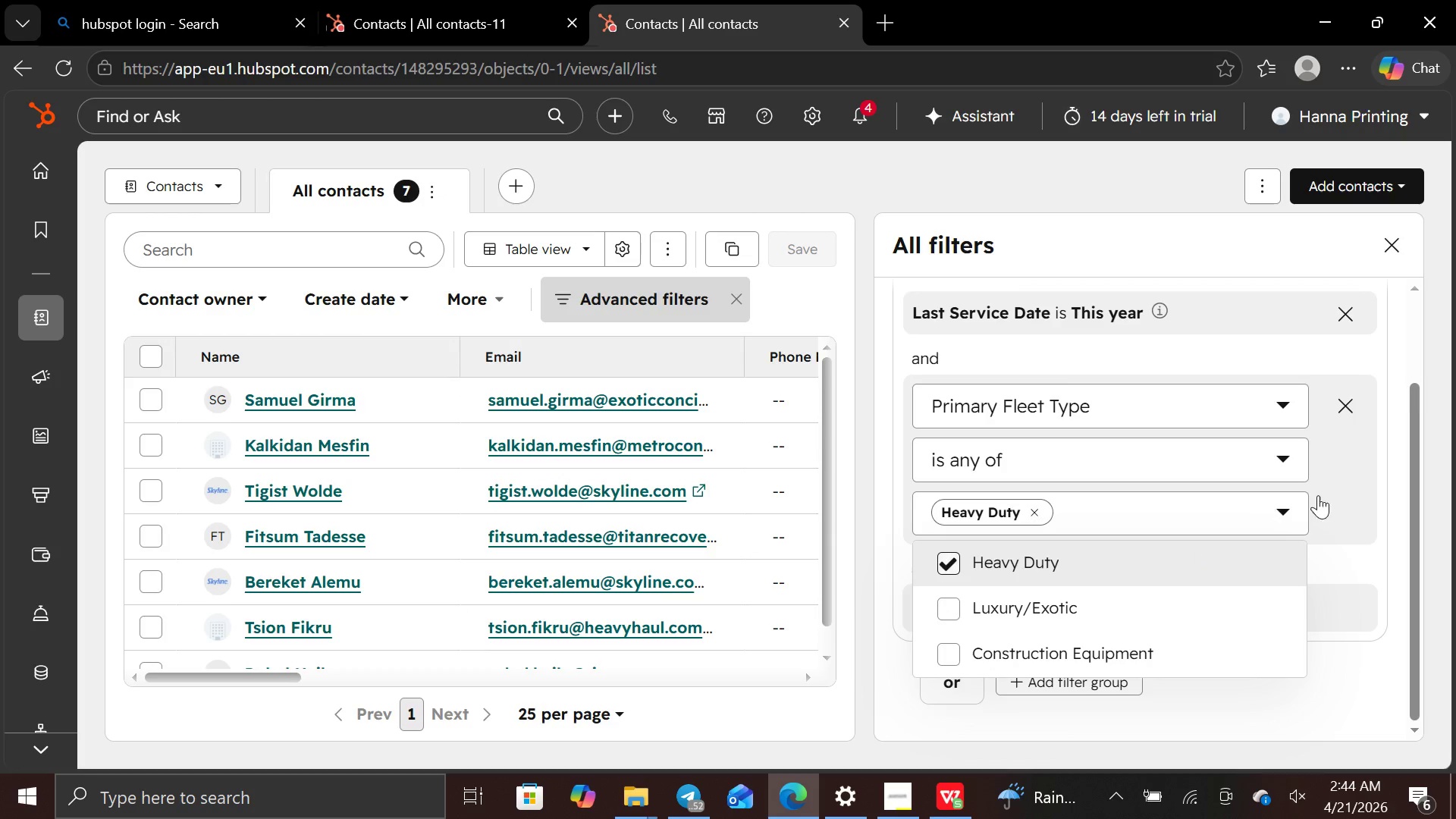 
mouse_move([648, 612])
 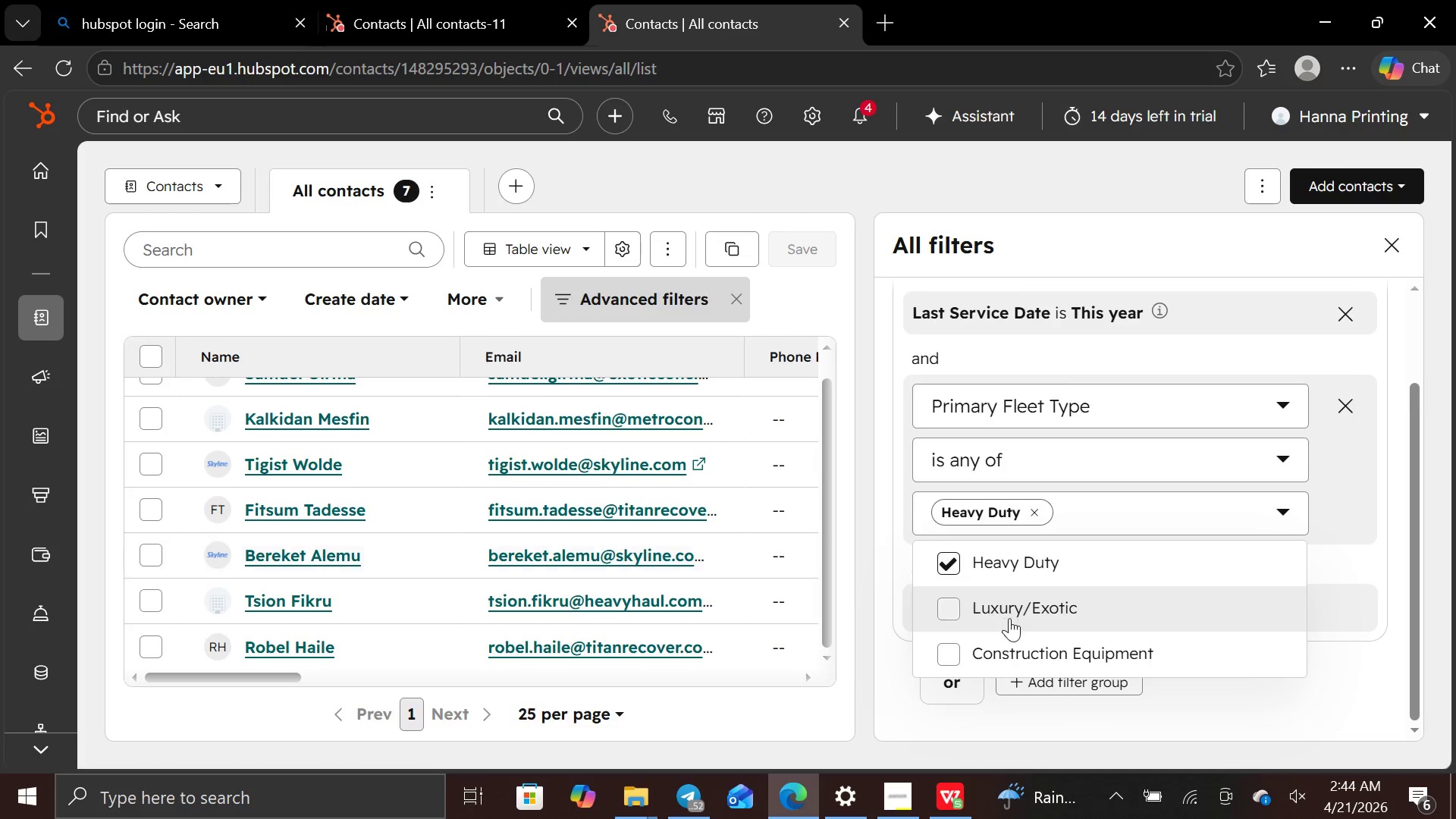 
left_click([1303, 690])
 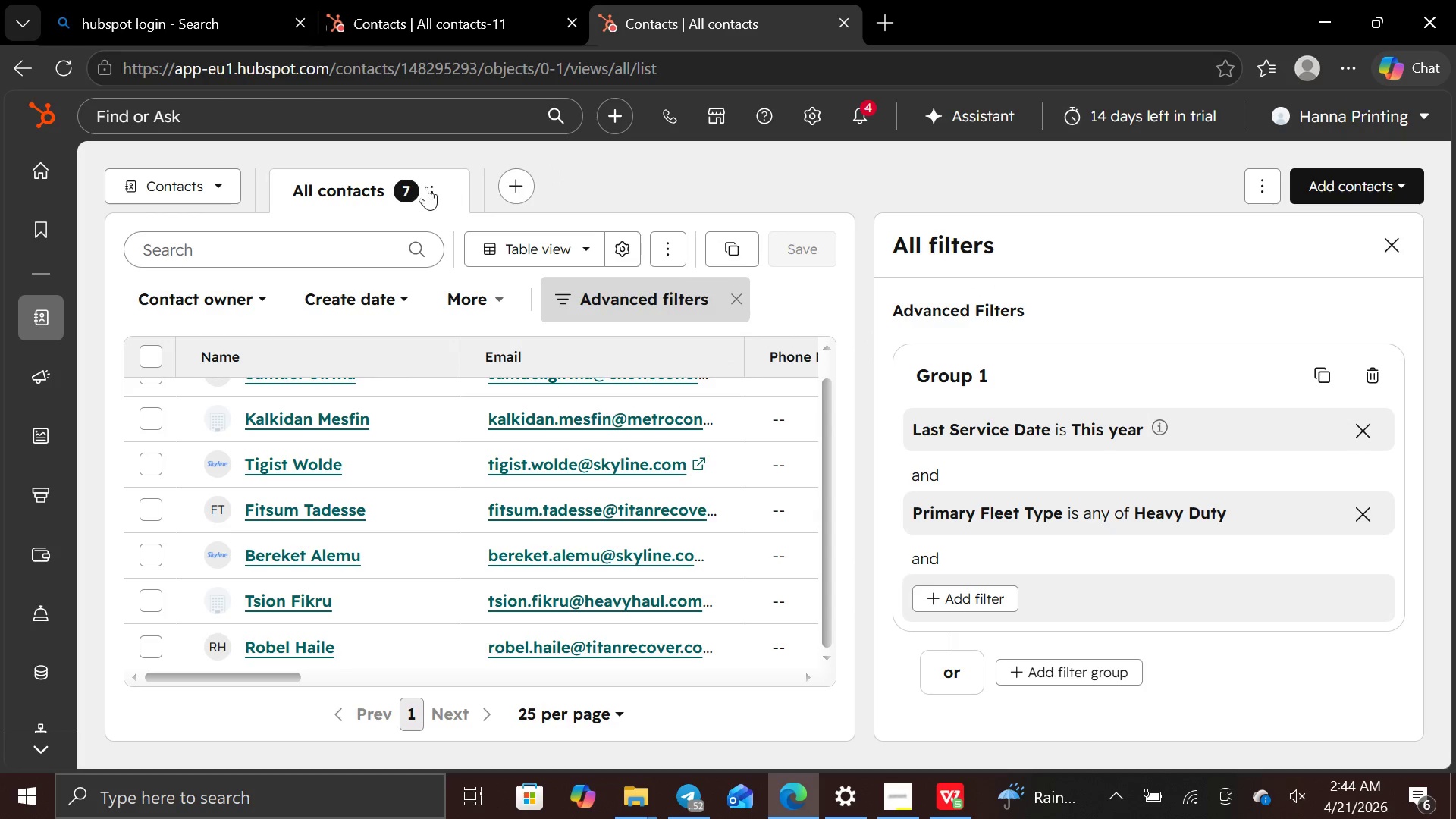 
left_click([441, 193])
 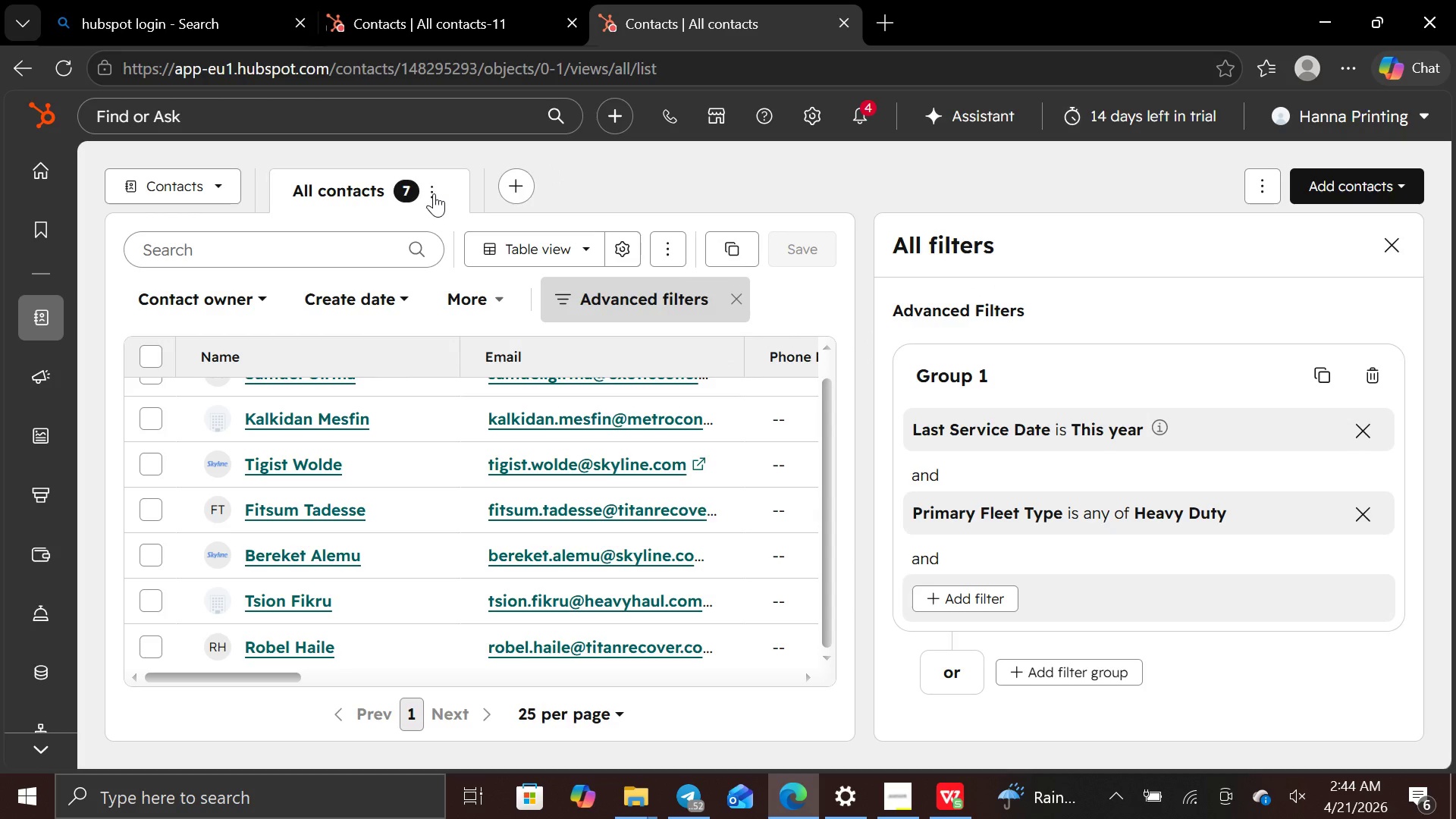 
left_click([434, 193])
 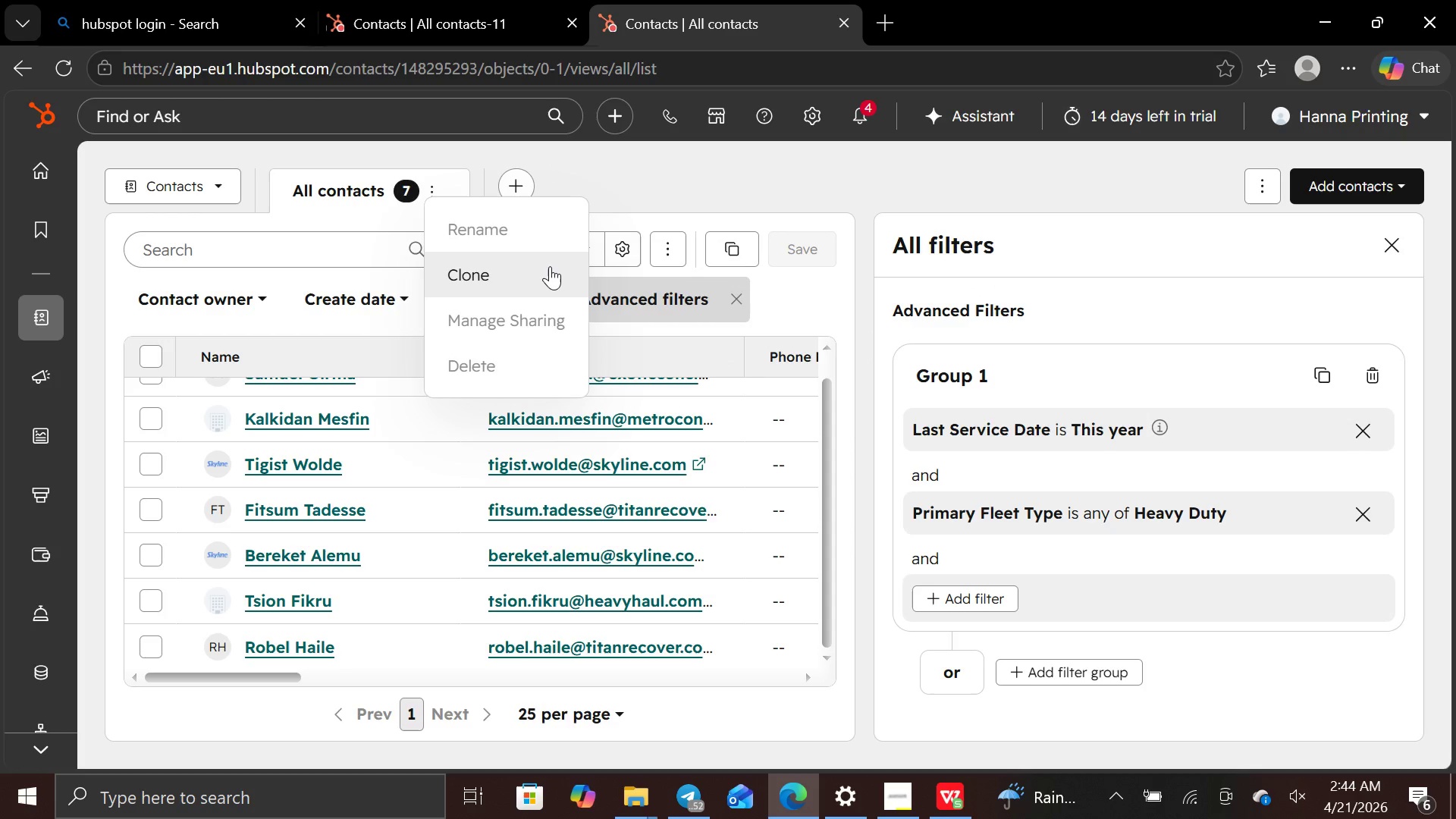 
left_click([549, 267])
 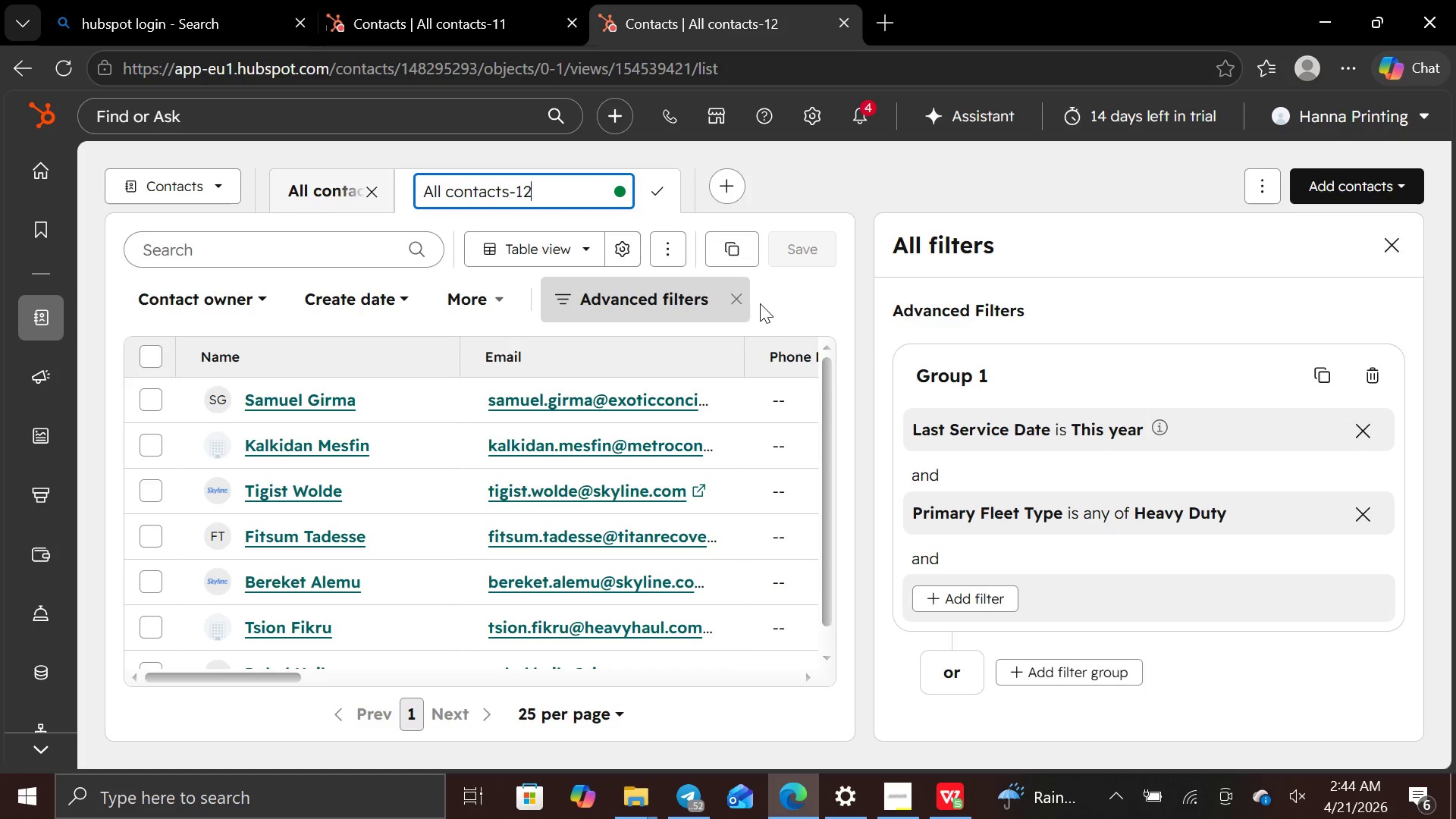 
left_click([808, 262])
 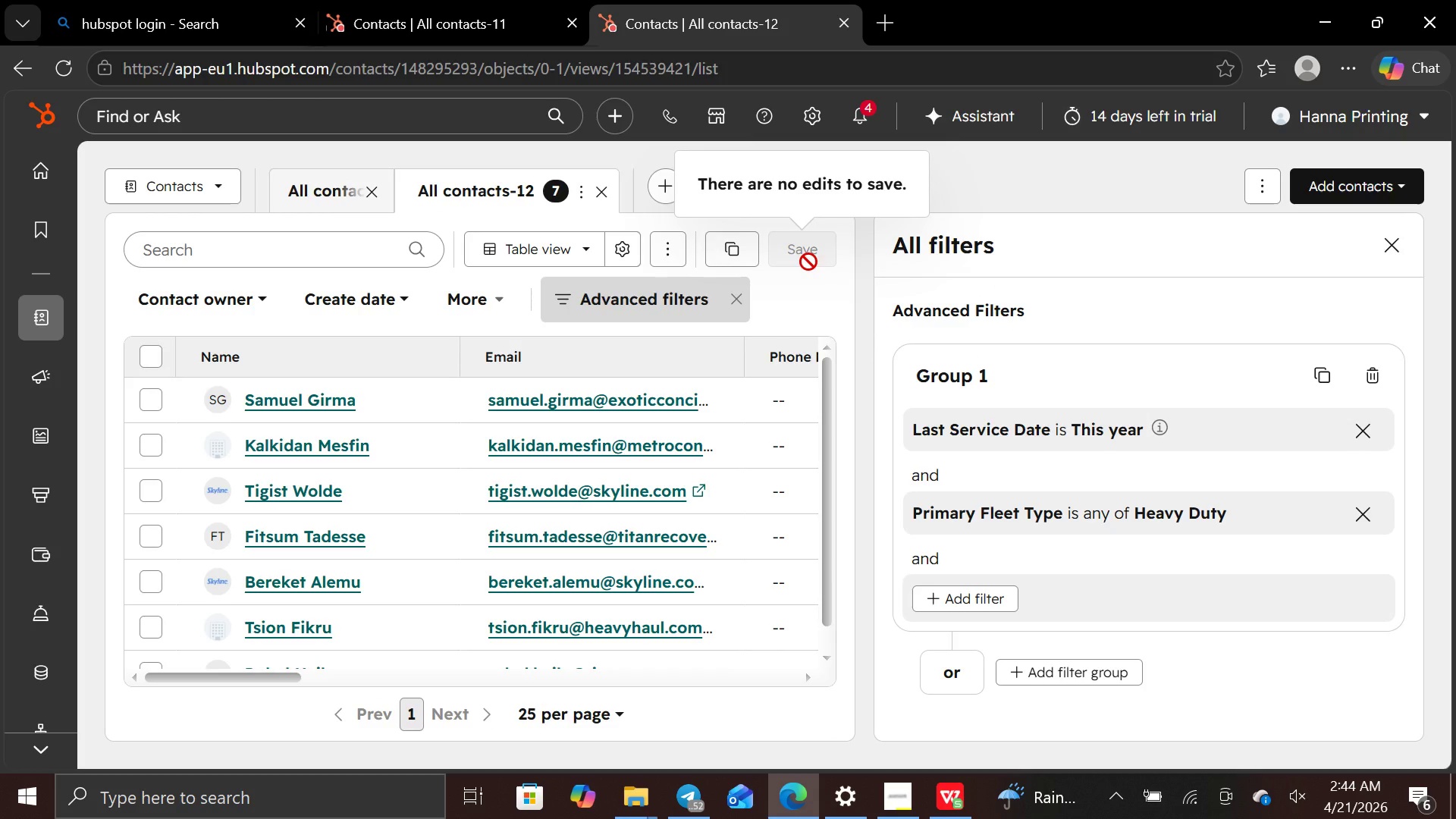 
left_click([808, 262])
 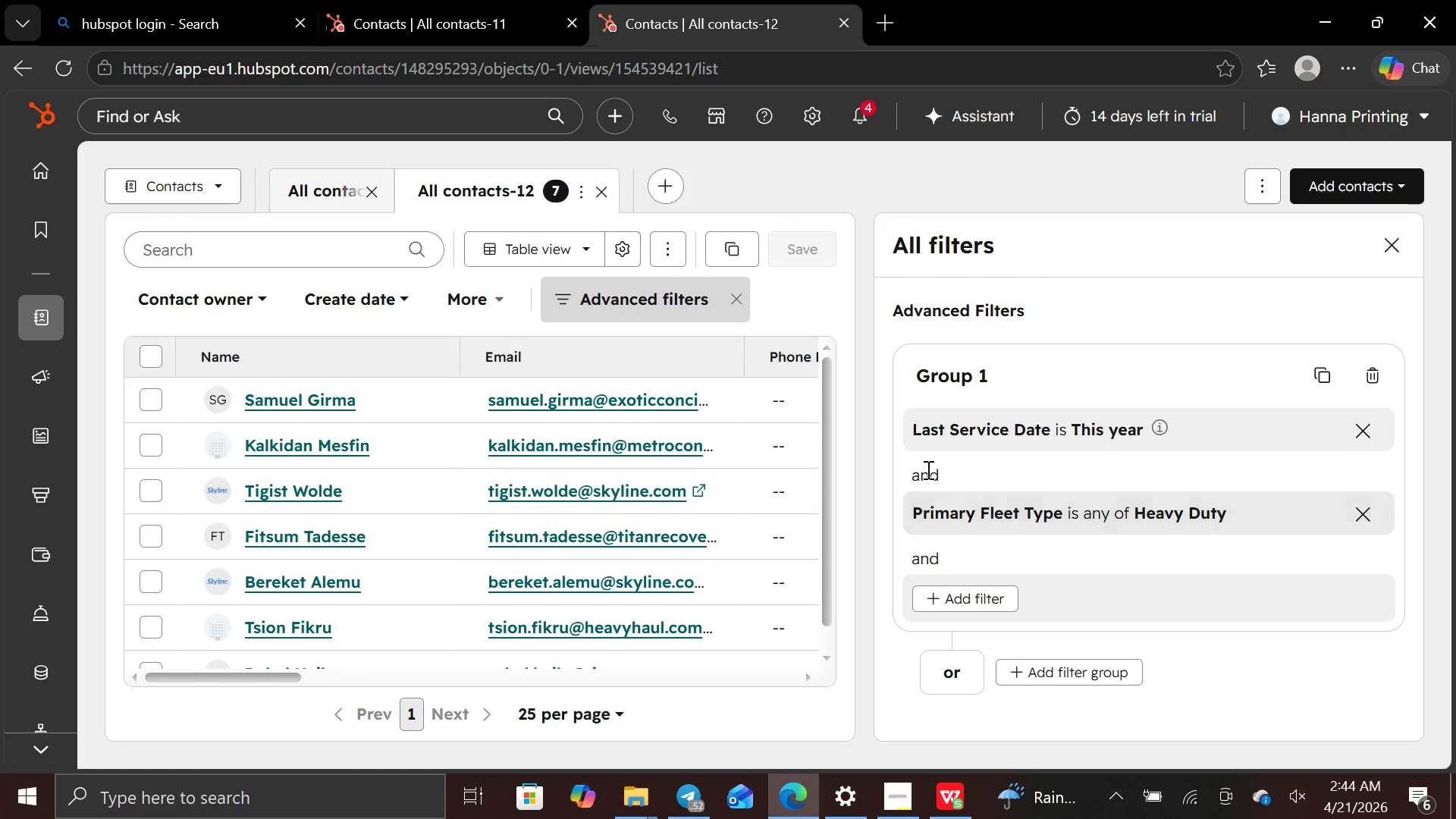 
mouse_move([667, 567])
 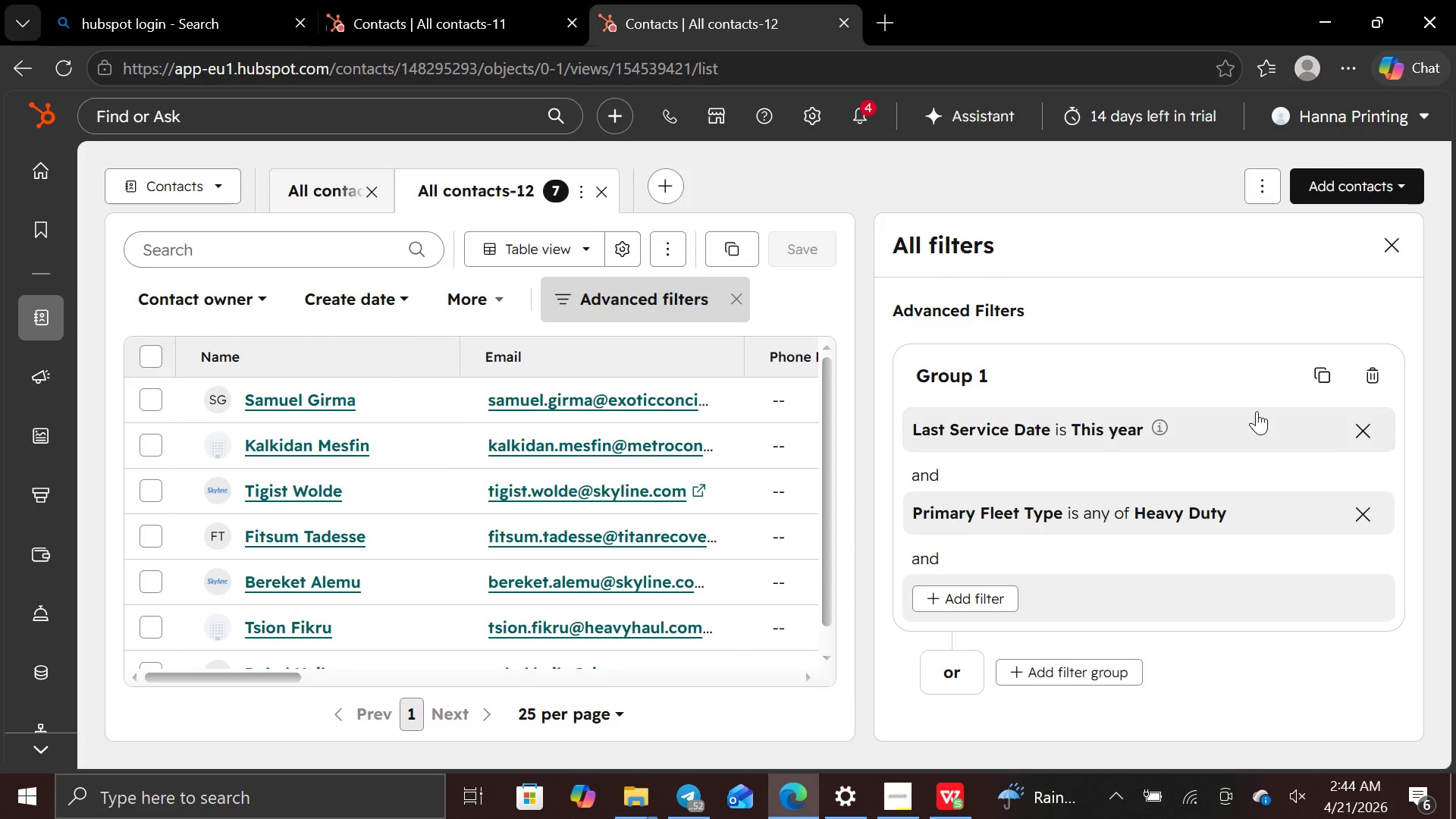 
mouse_move([1356, 417])
 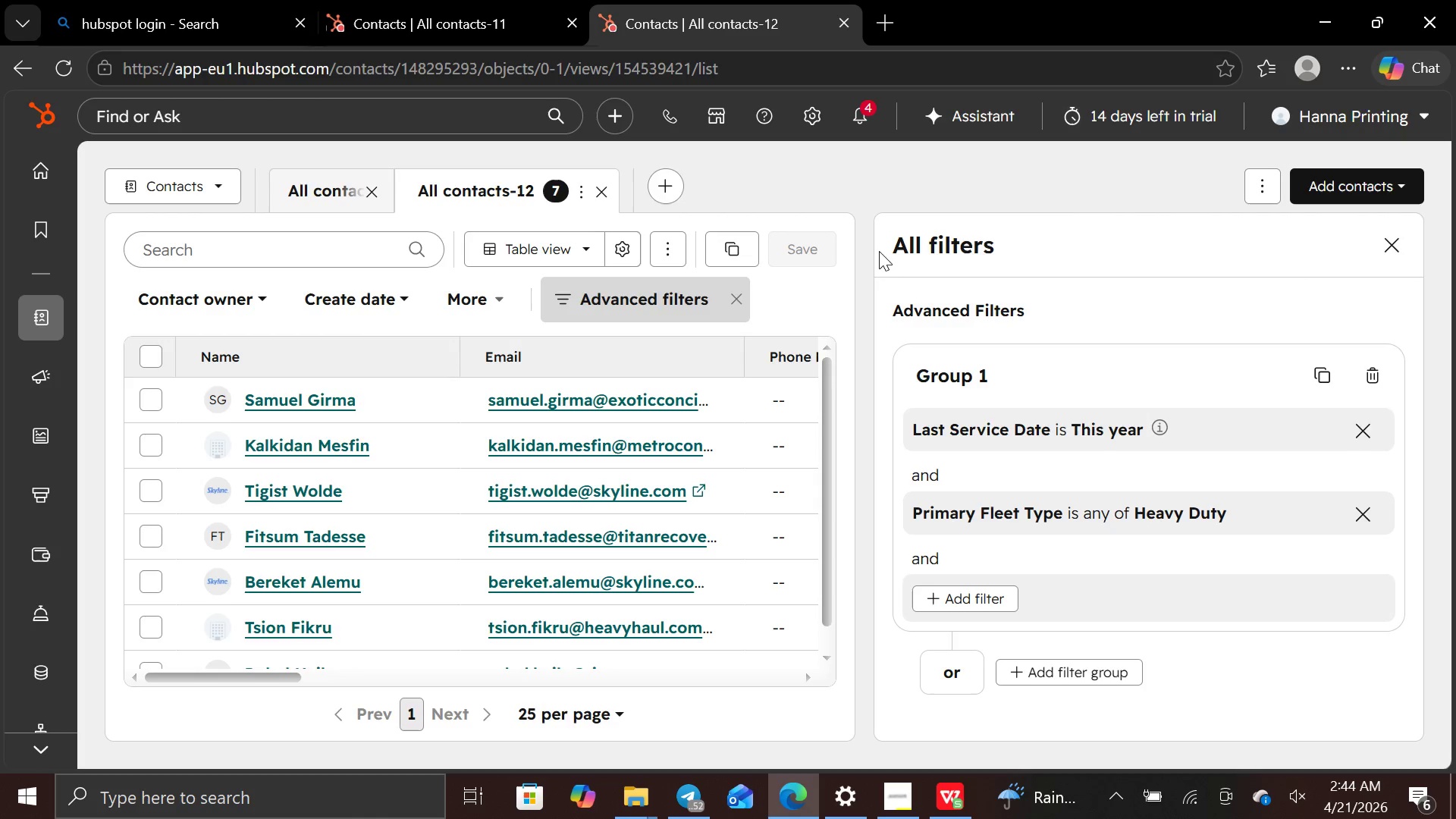 
wait(6.07)
 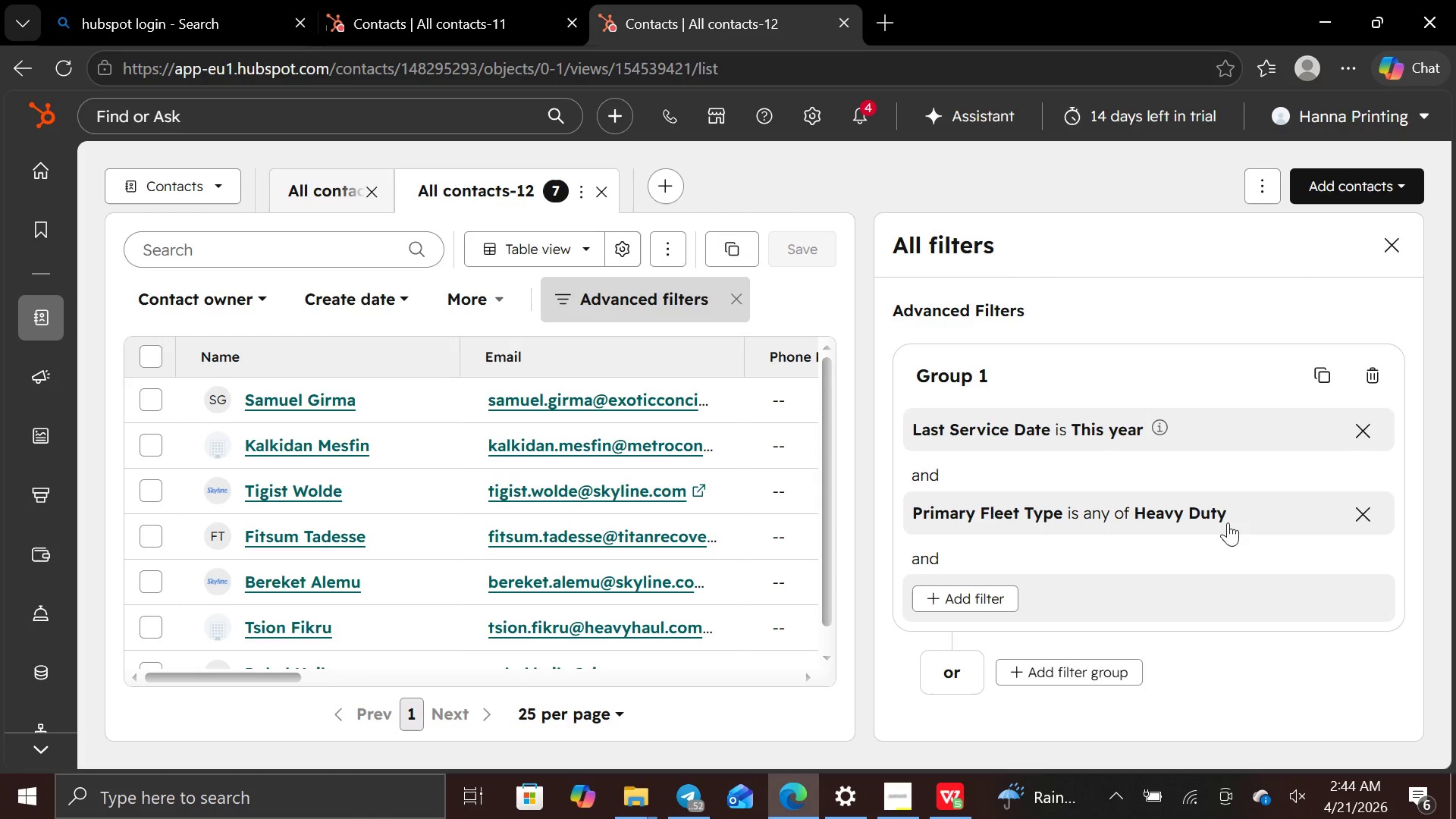 
mouse_move([362, 189])
 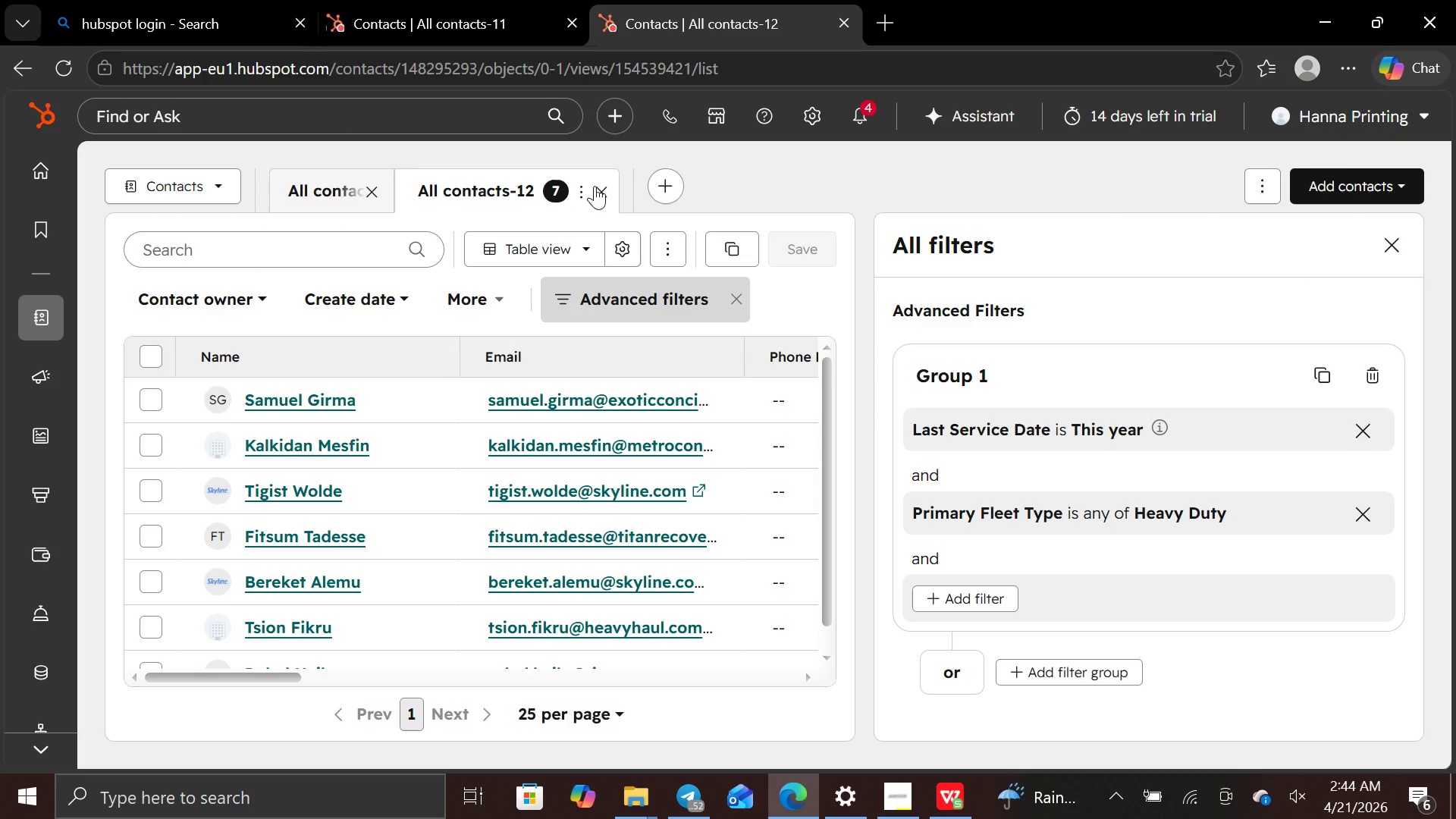 
left_click([582, 193])
 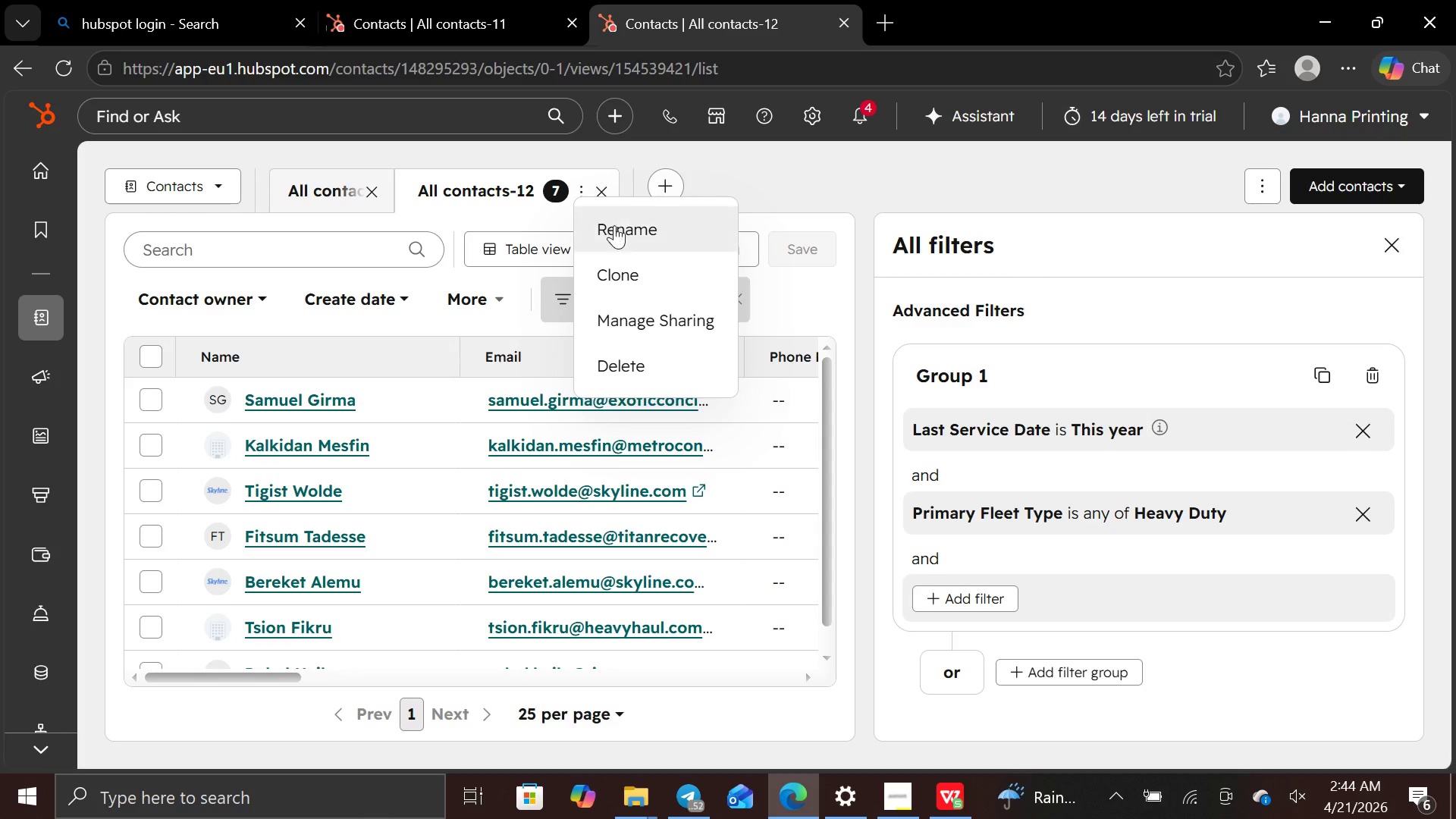 
left_click([616, 228])
 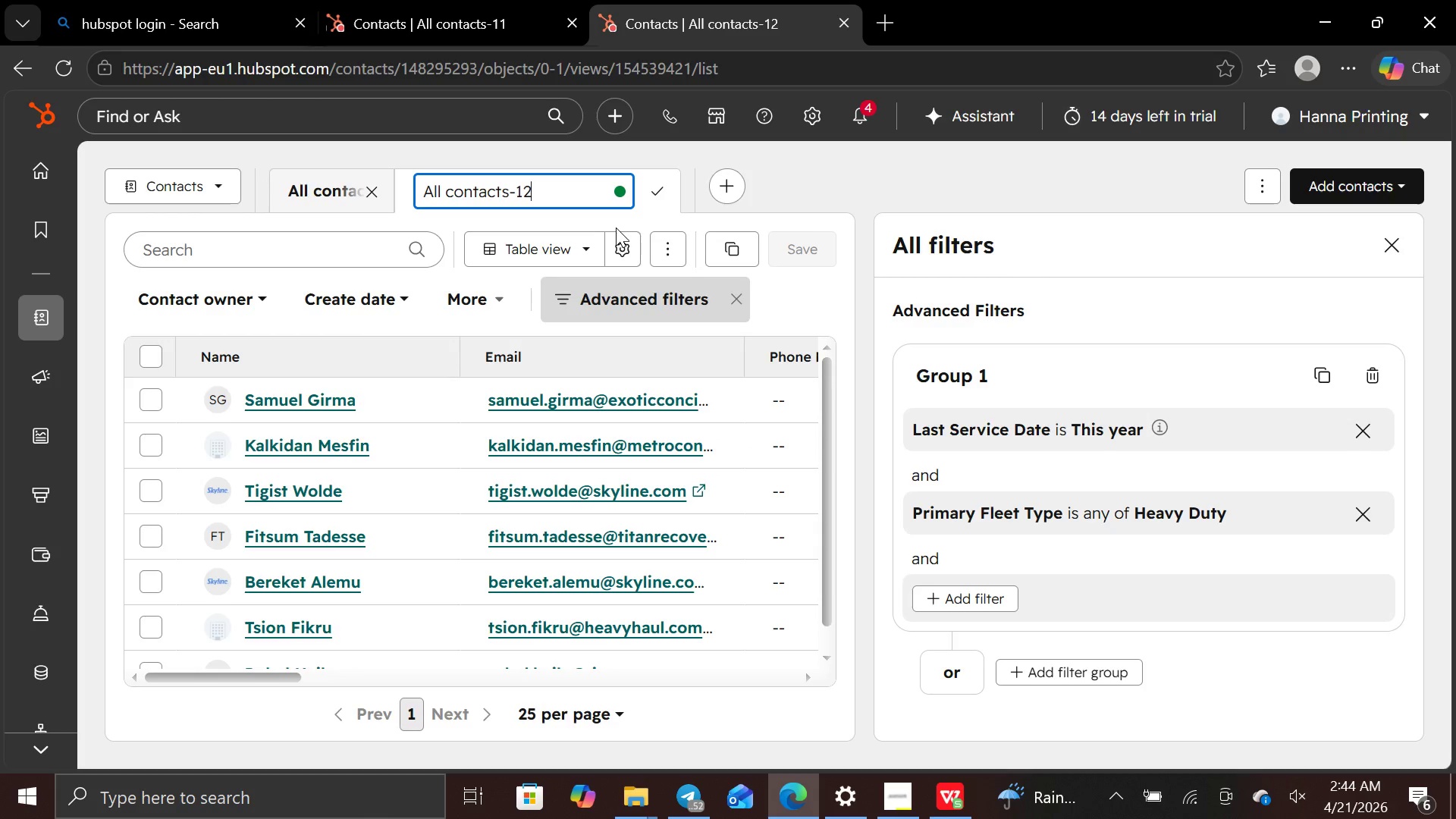 
hold_key(key=Backspace, duration=0.97)
 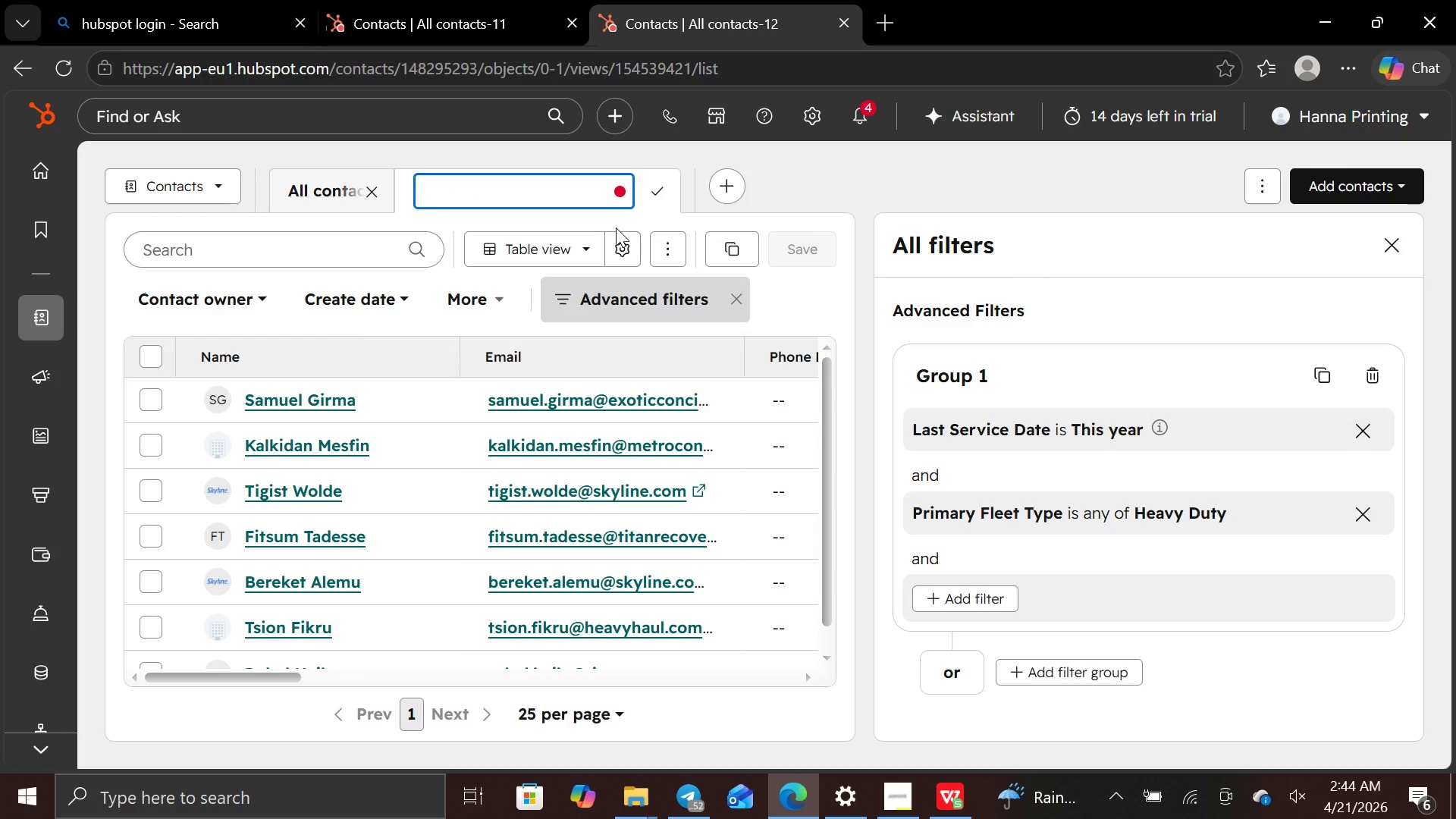 
type(skySkyline VIP)
 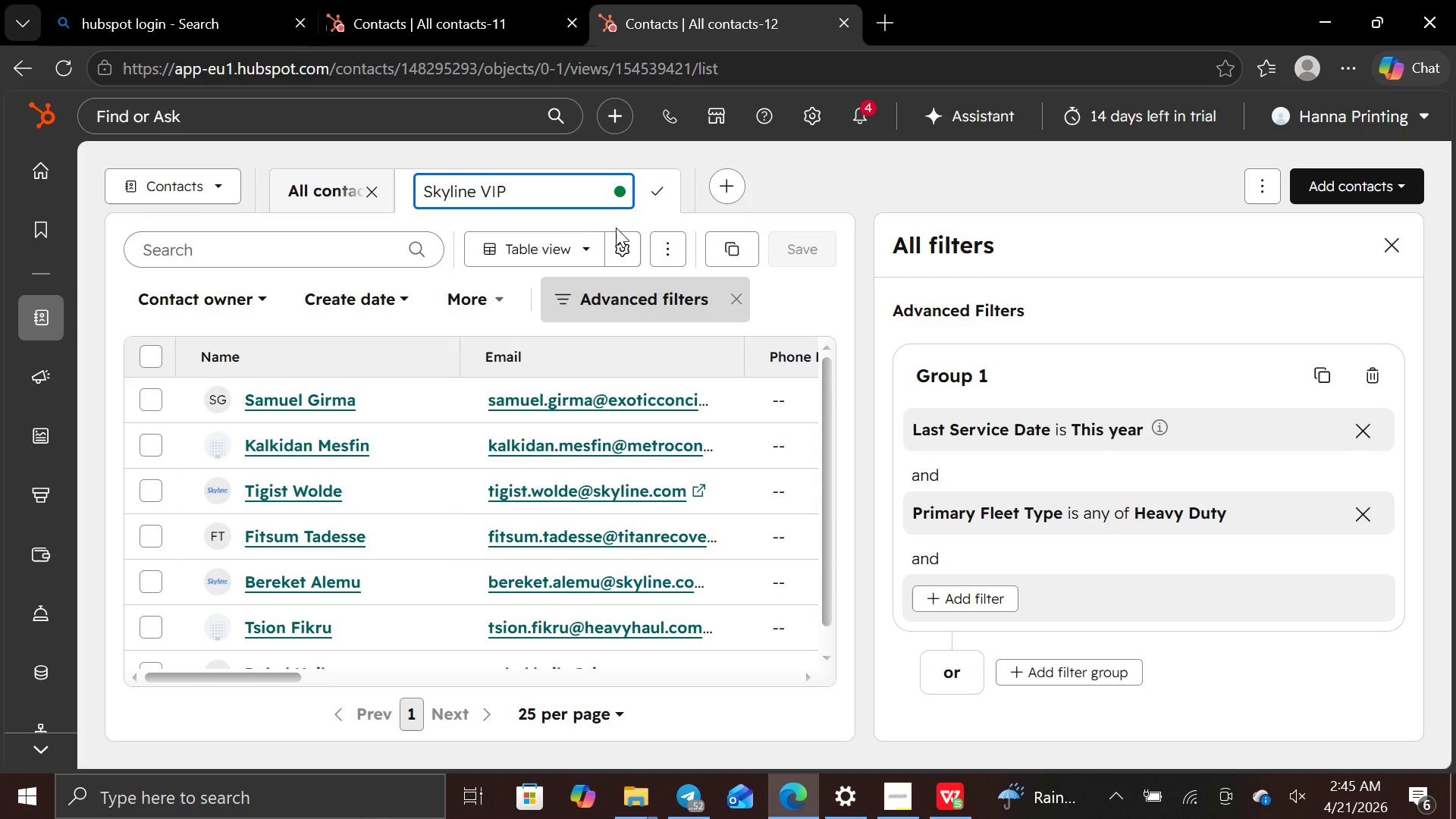 
hold_key(key=Backspace, duration=0.61)
 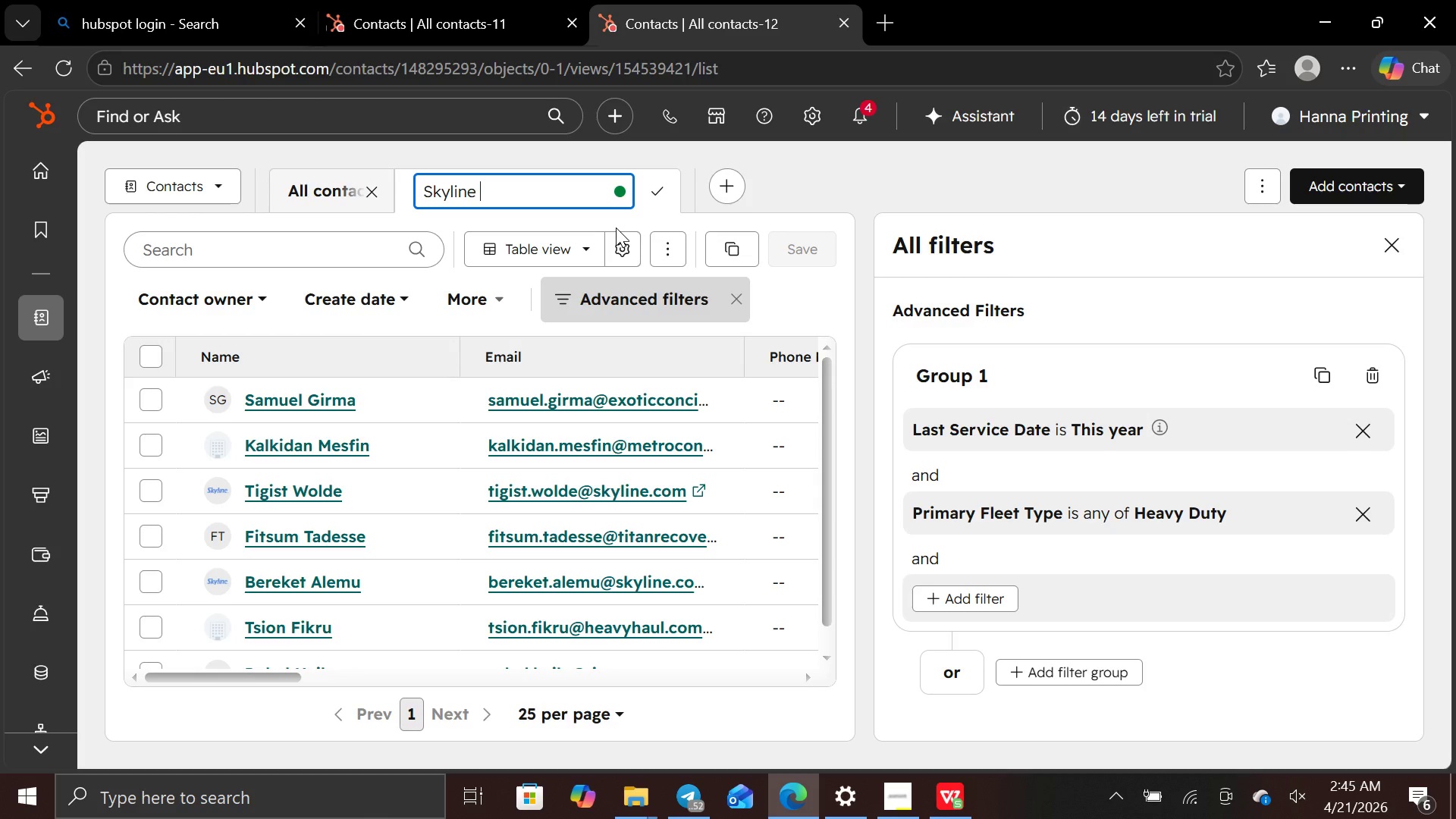 
left_click([670, 193])
 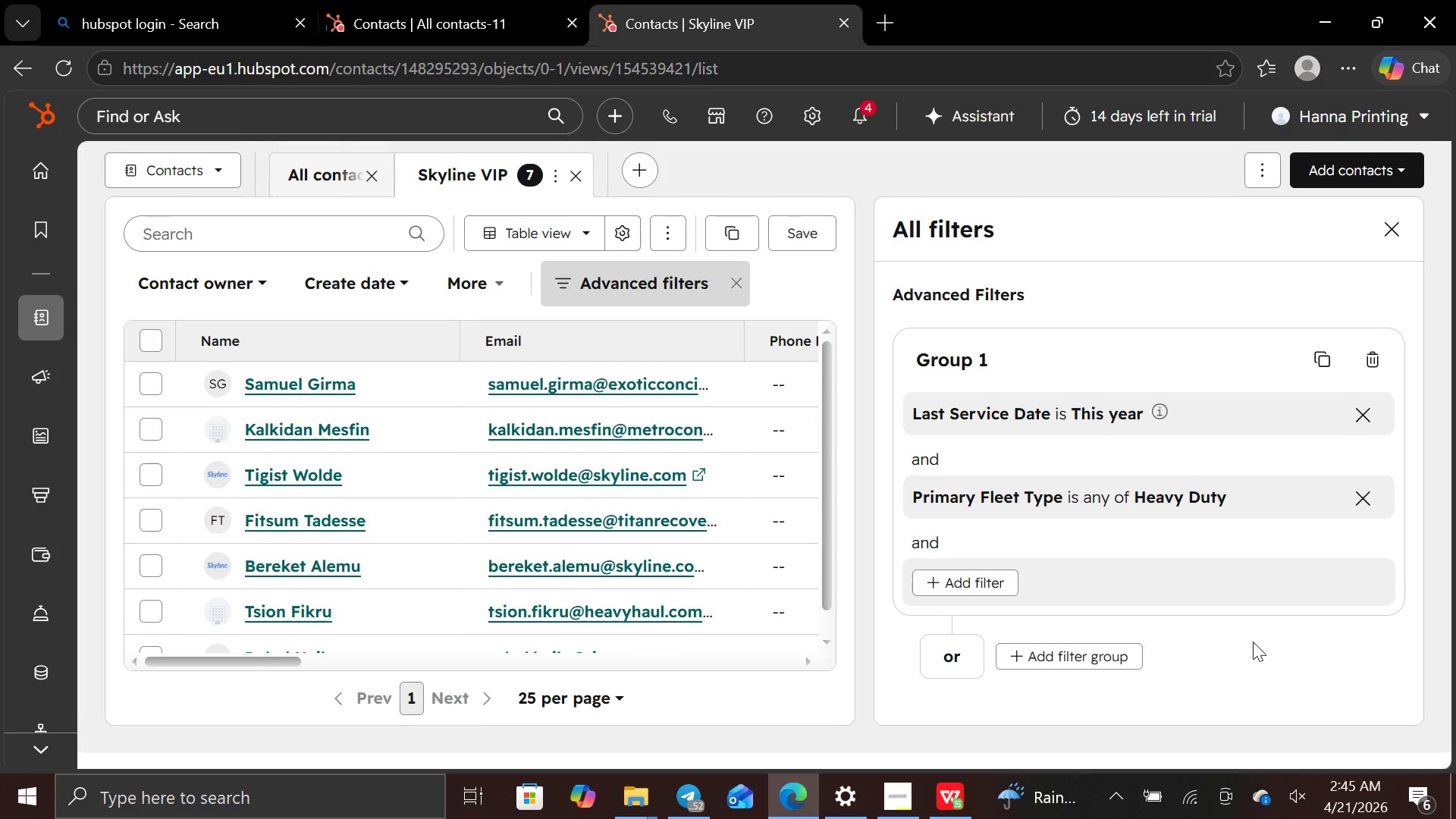 
wait(7.14)
 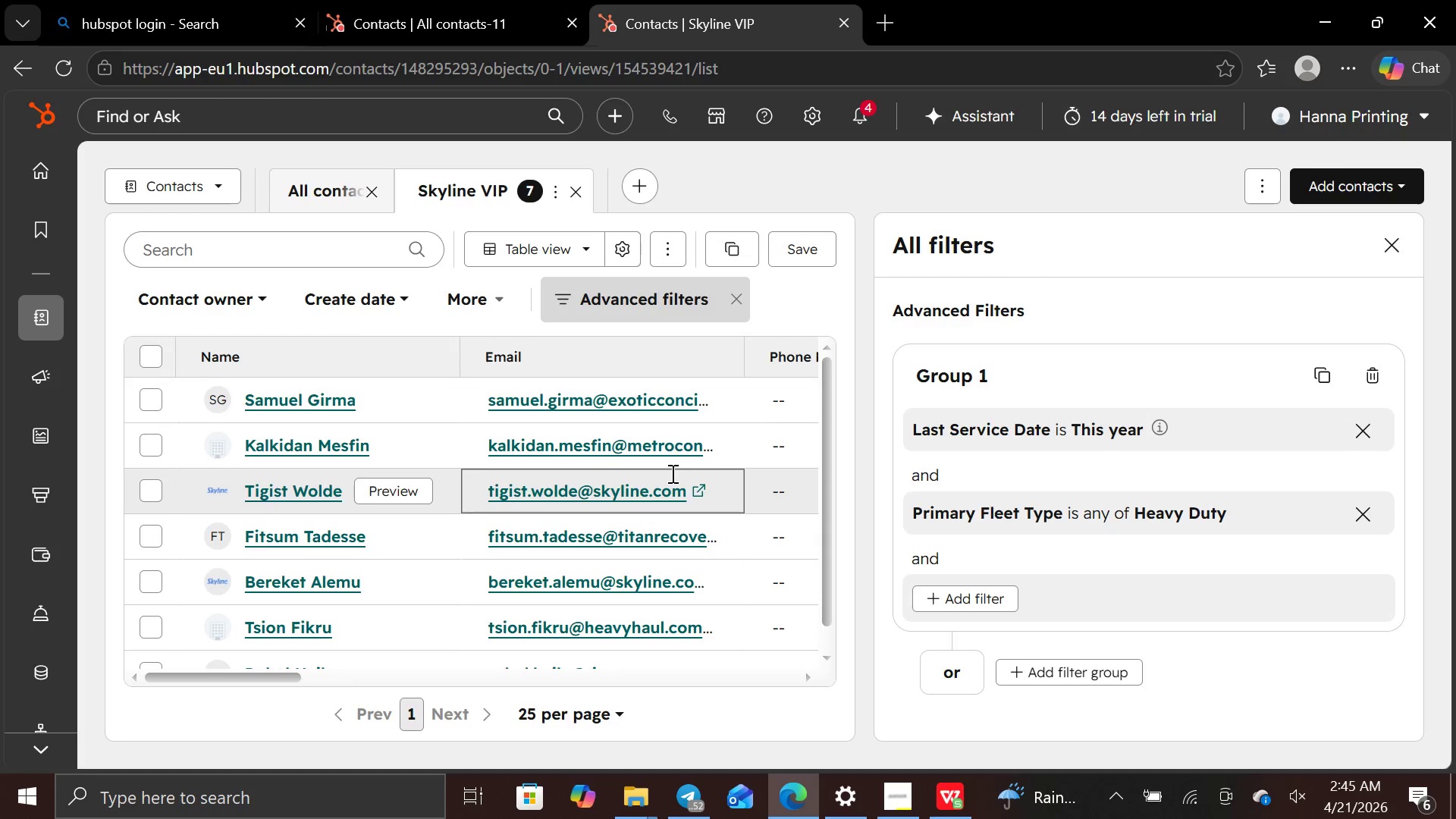 
left_click([823, 253])
 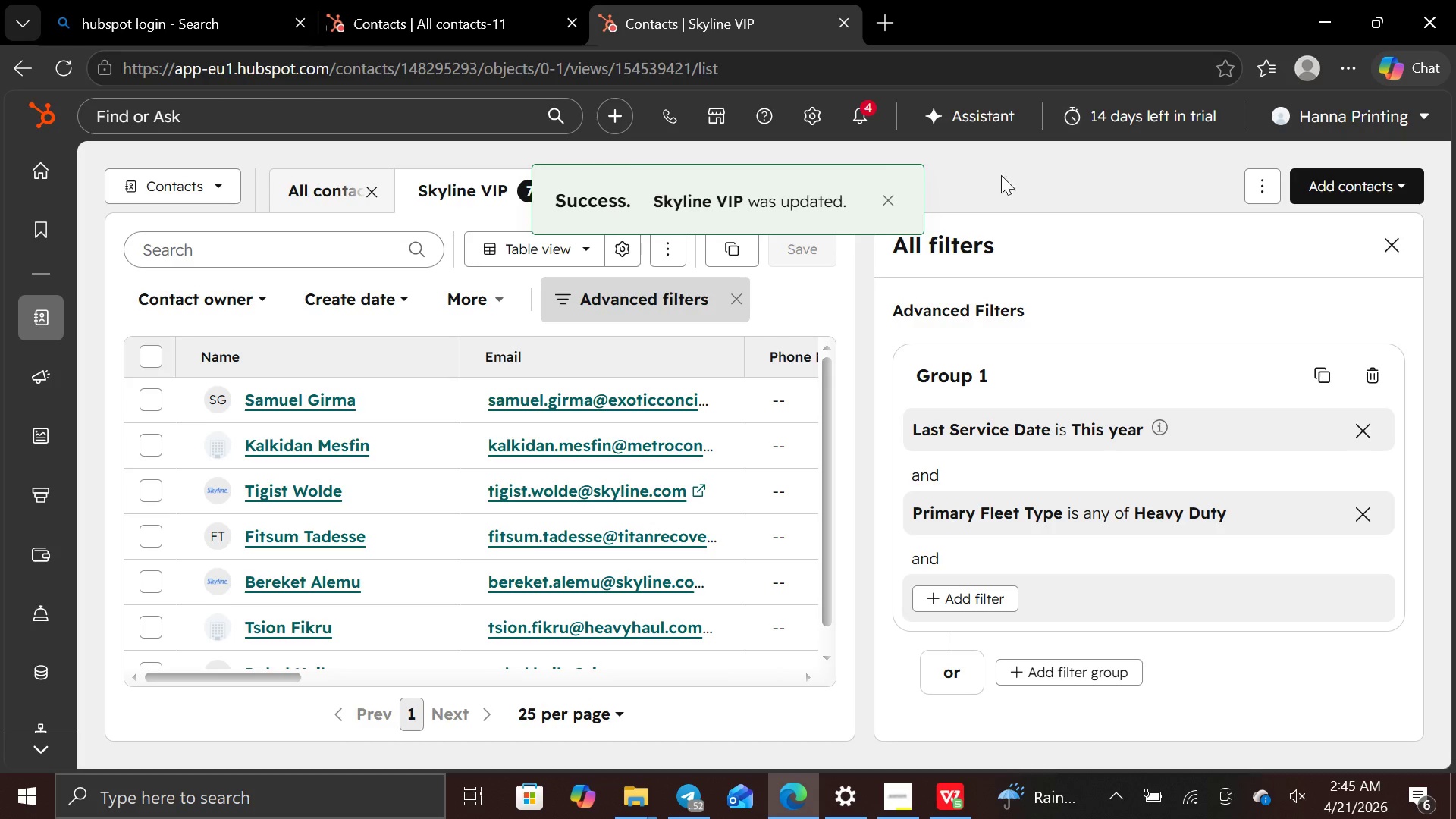 
wait(9.31)
 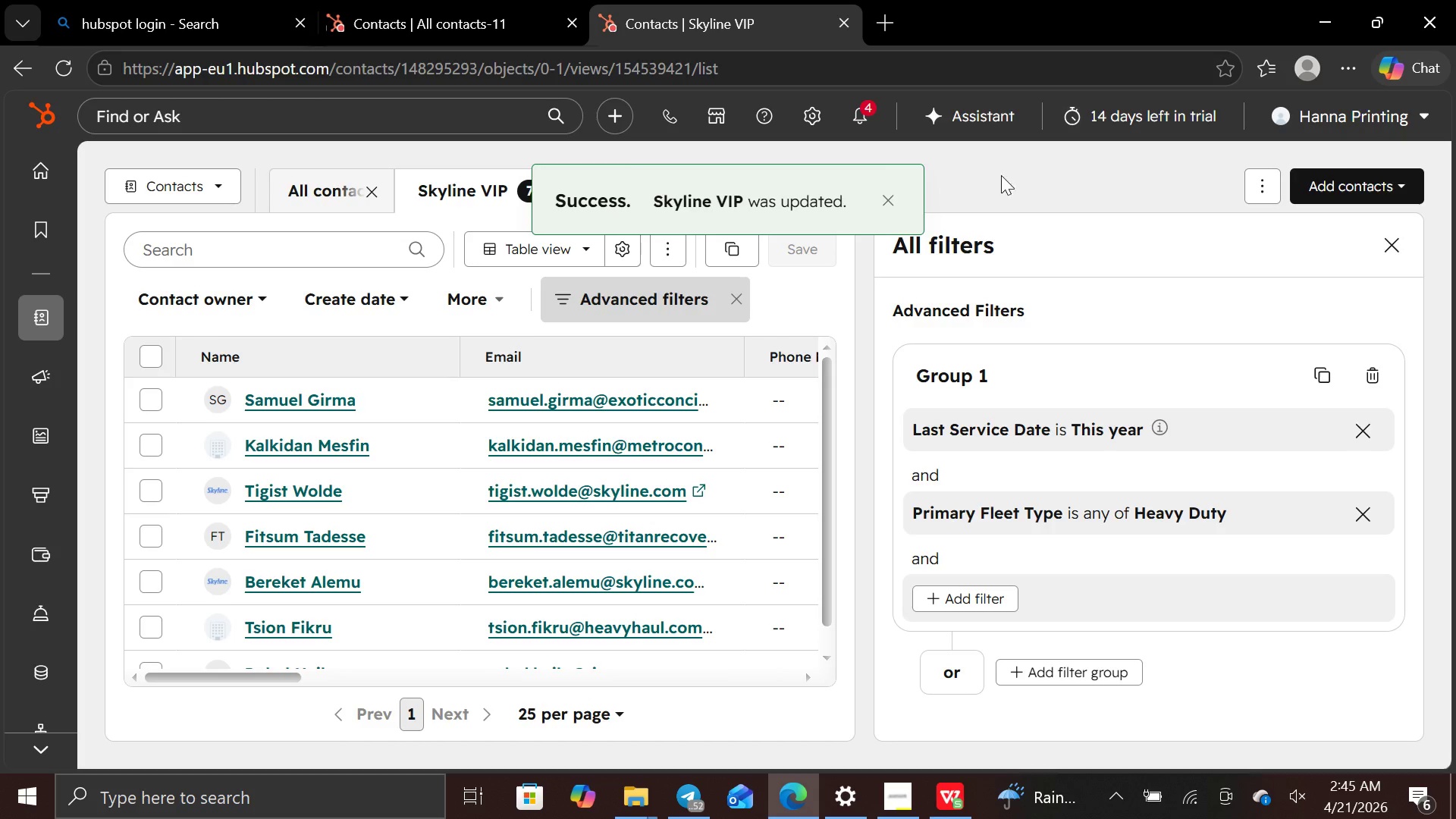 
left_click([909, 794])